 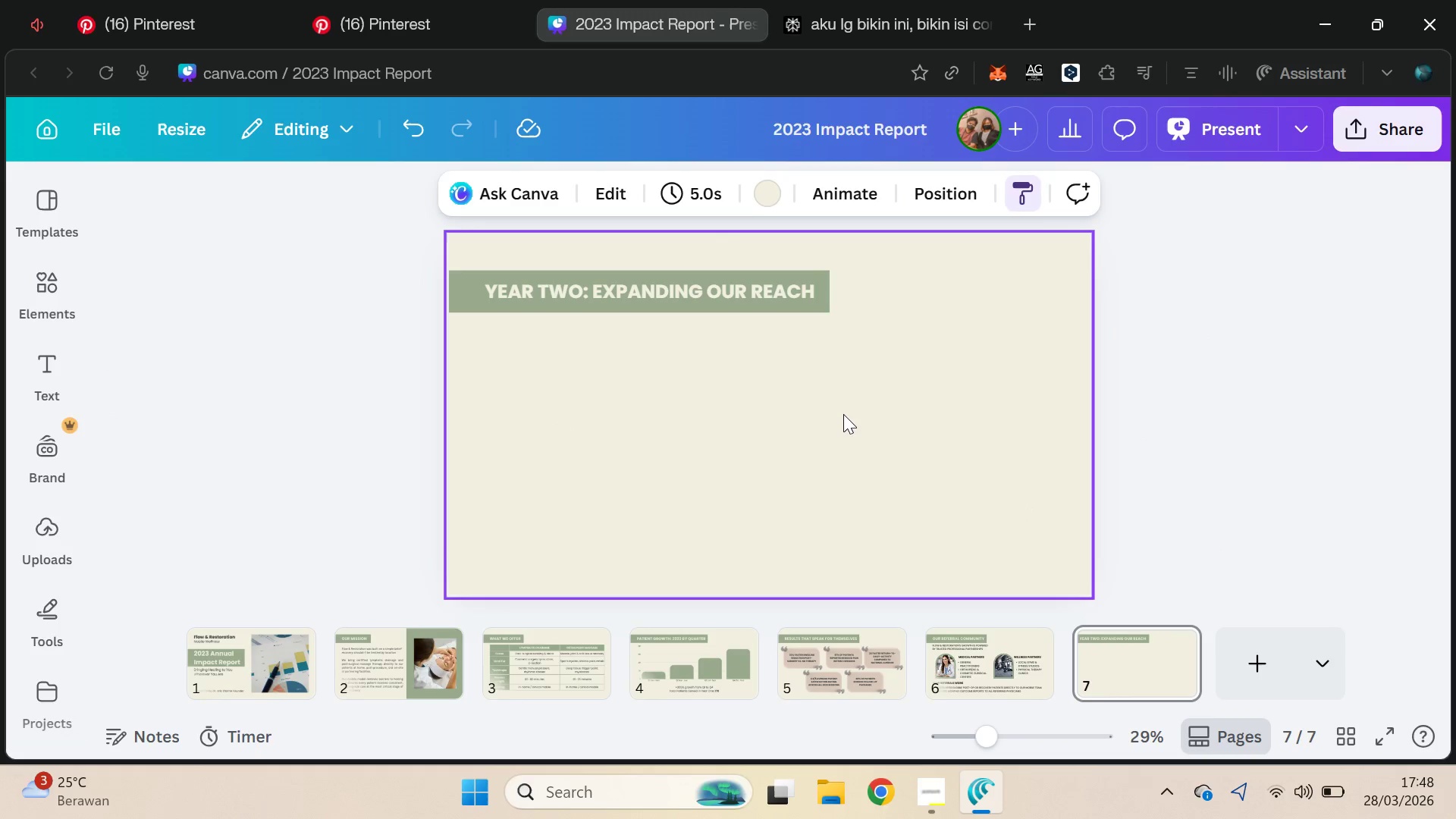 
key(Control+ControlLeft)
 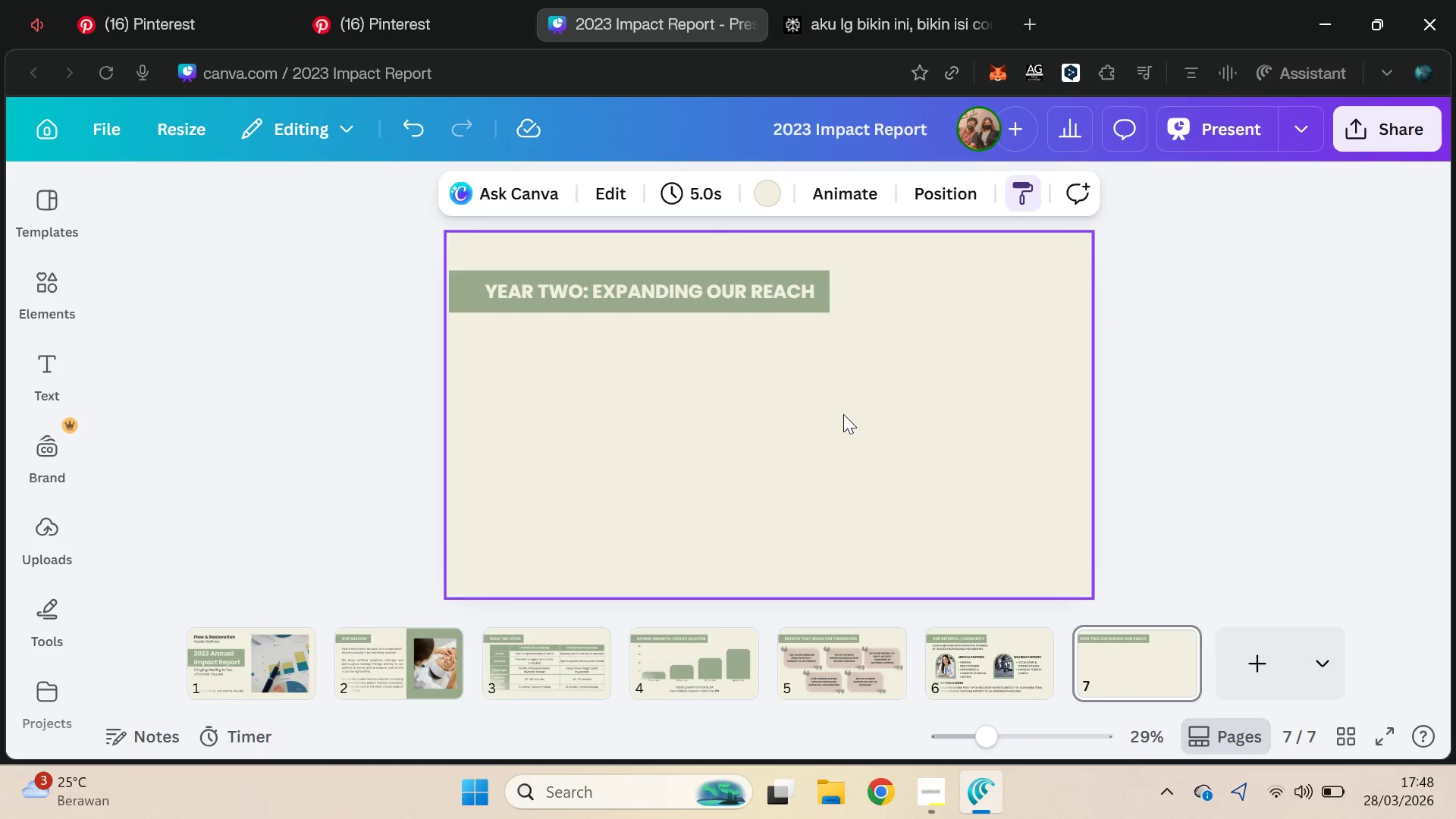 
key(Control+V)
 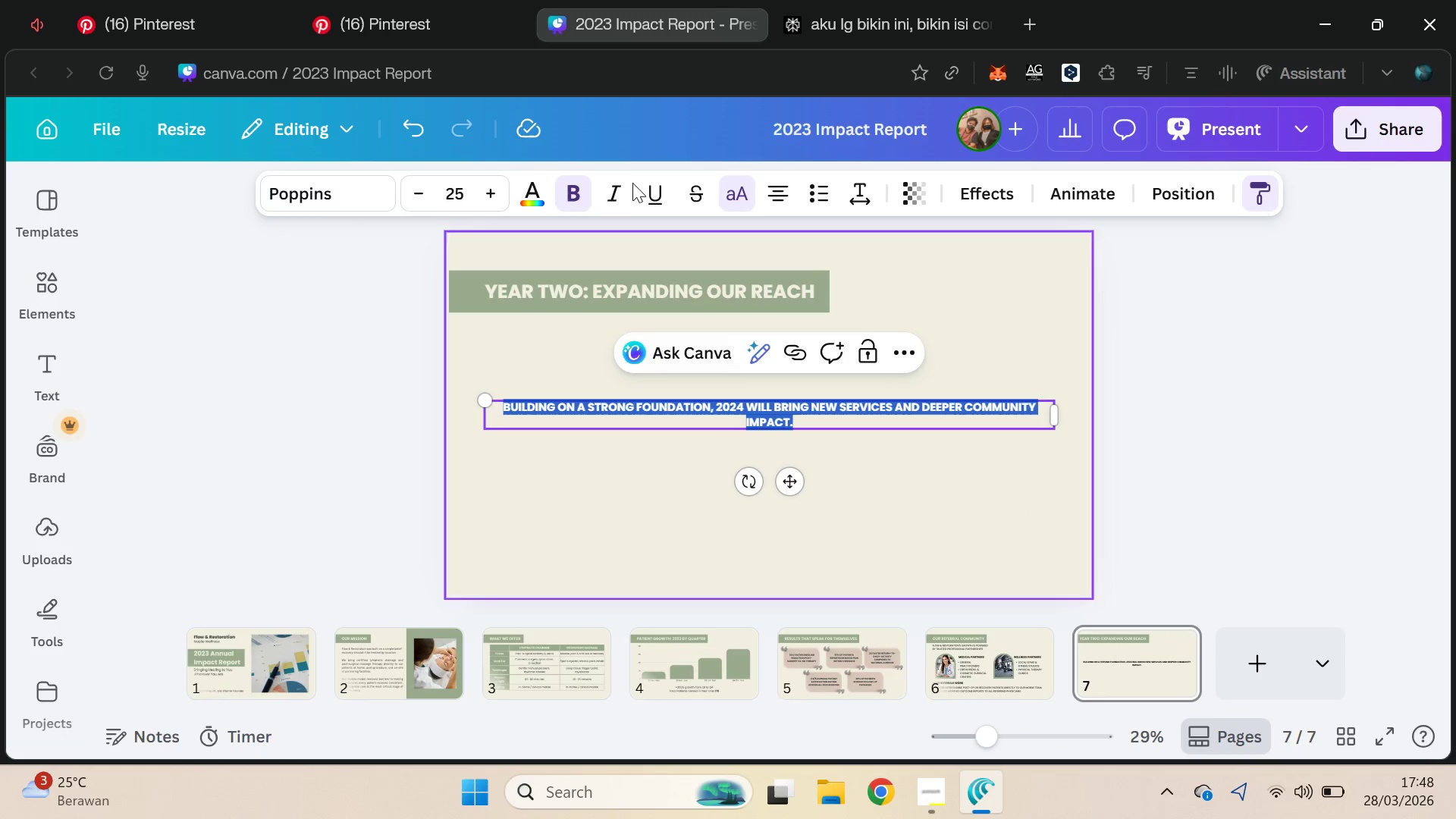 
left_click([575, 193])
 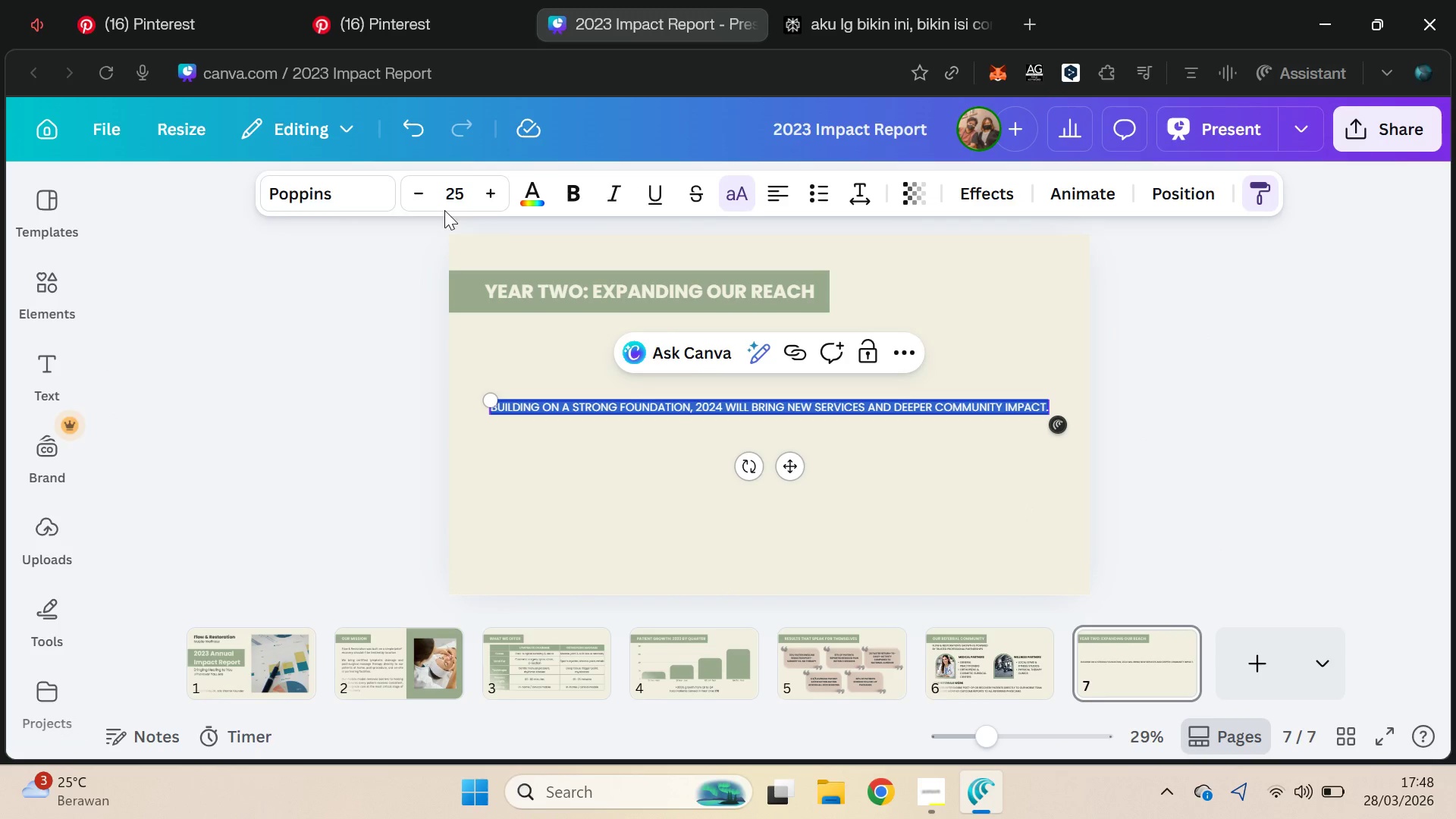 
double_click([496, 206])
 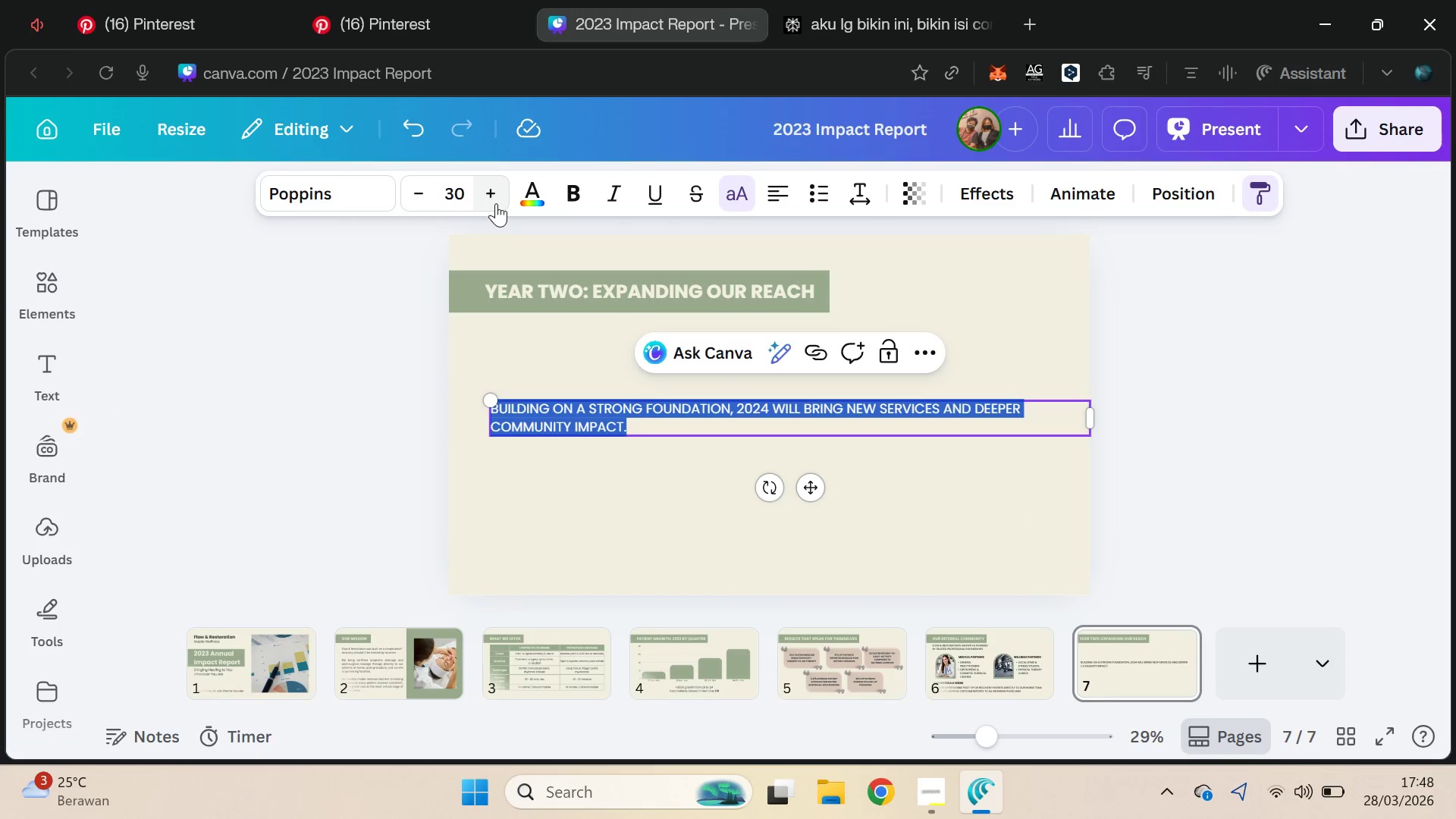 
left_click([496, 203])
 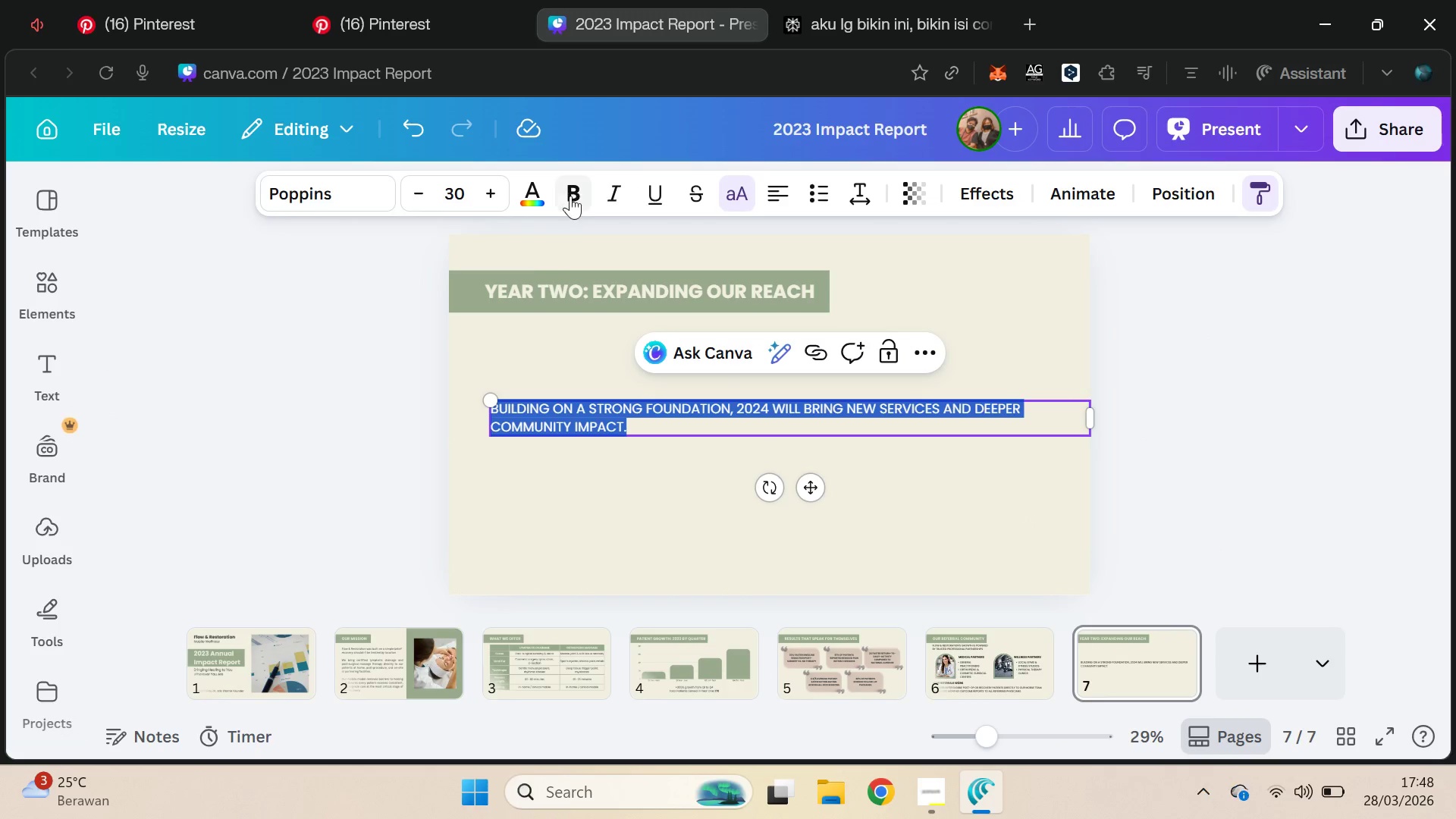 
left_click_drag(start_coordinate=[714, 406], to_coordinate=[714, 413])
 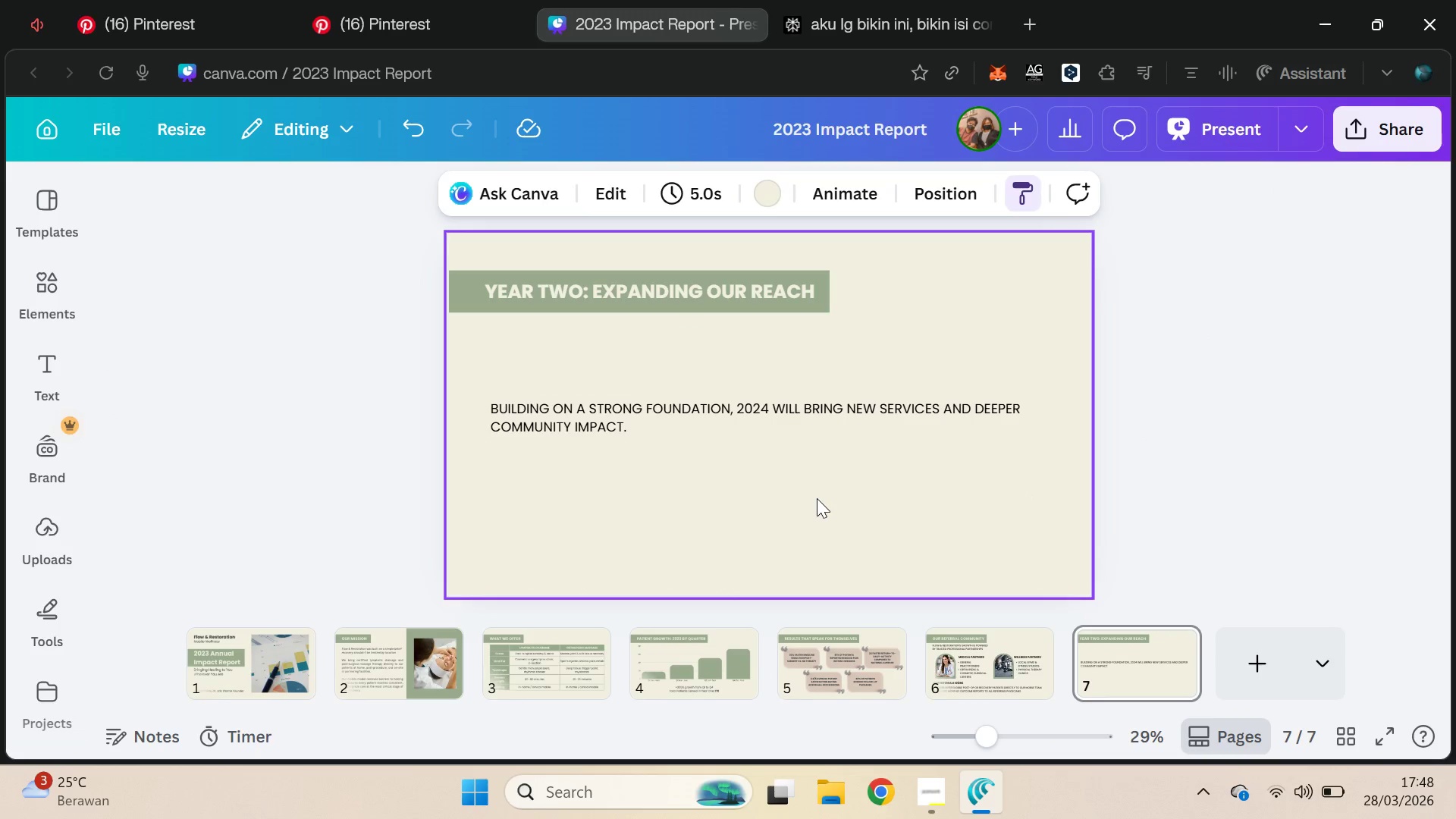 
left_click([787, 414])
 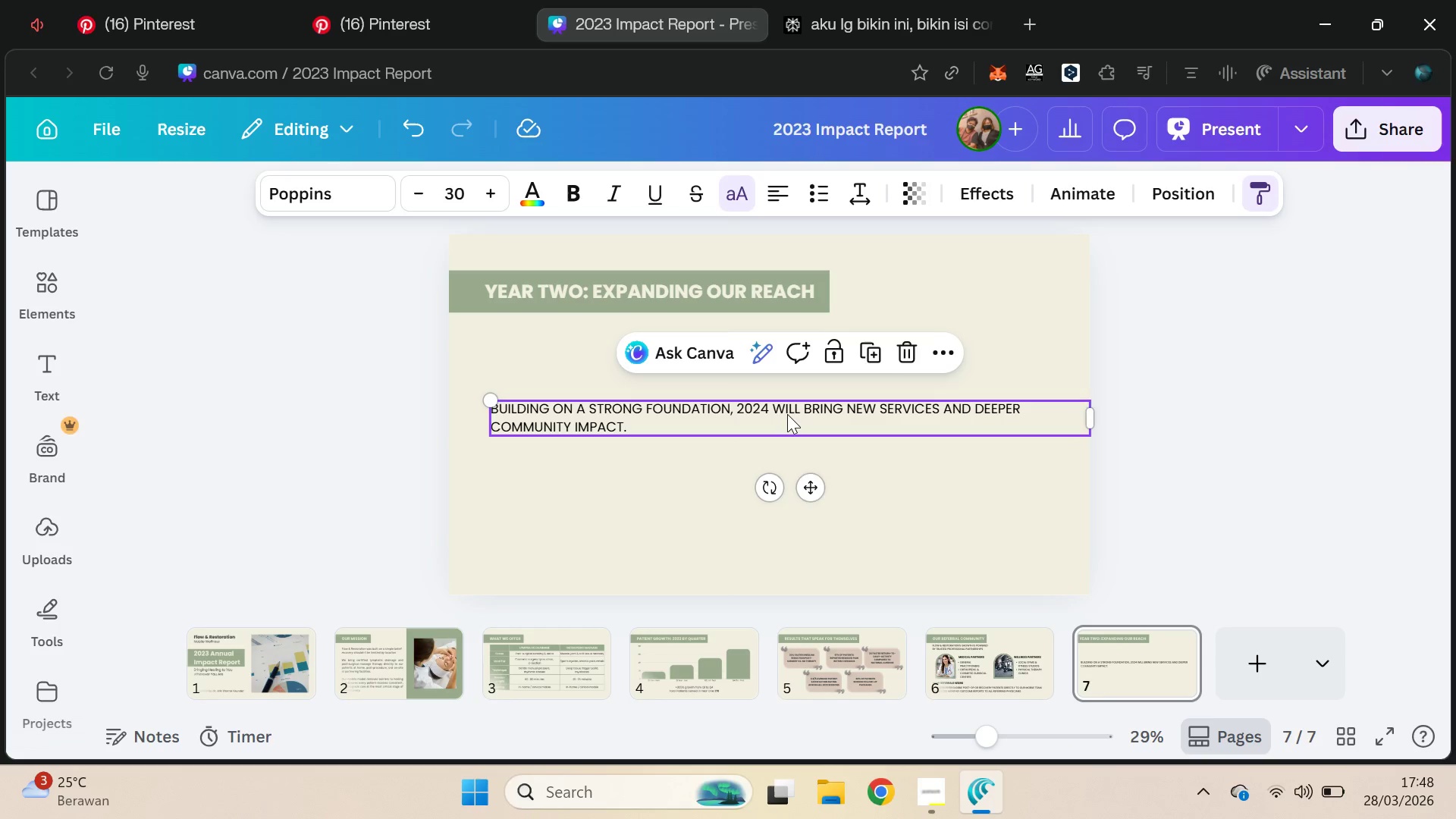 
left_click_drag(start_coordinate=[815, 480], to_coordinate=[809, 404])
 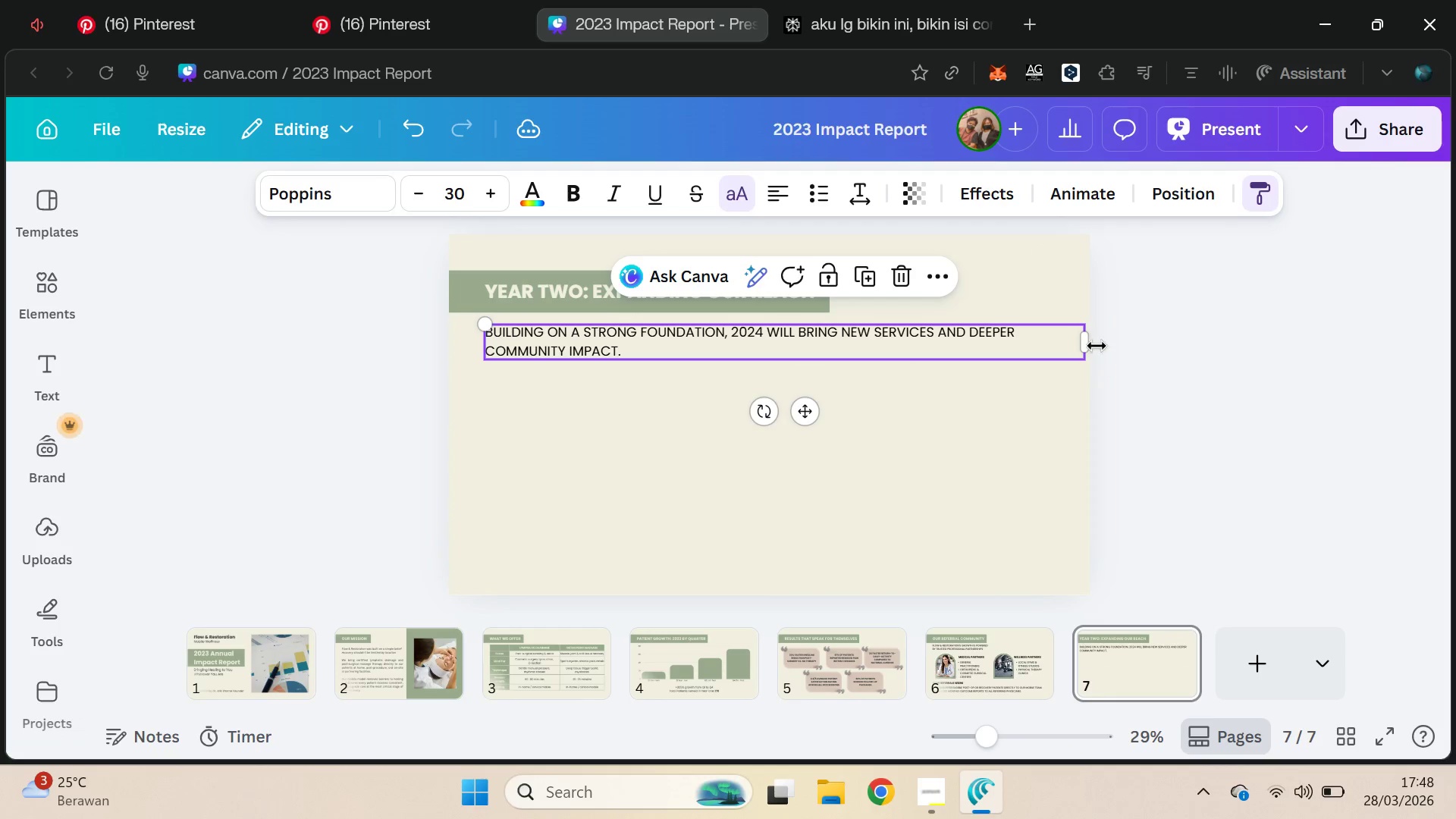 
left_click_drag(start_coordinate=[1092, 345], to_coordinate=[852, 488])
 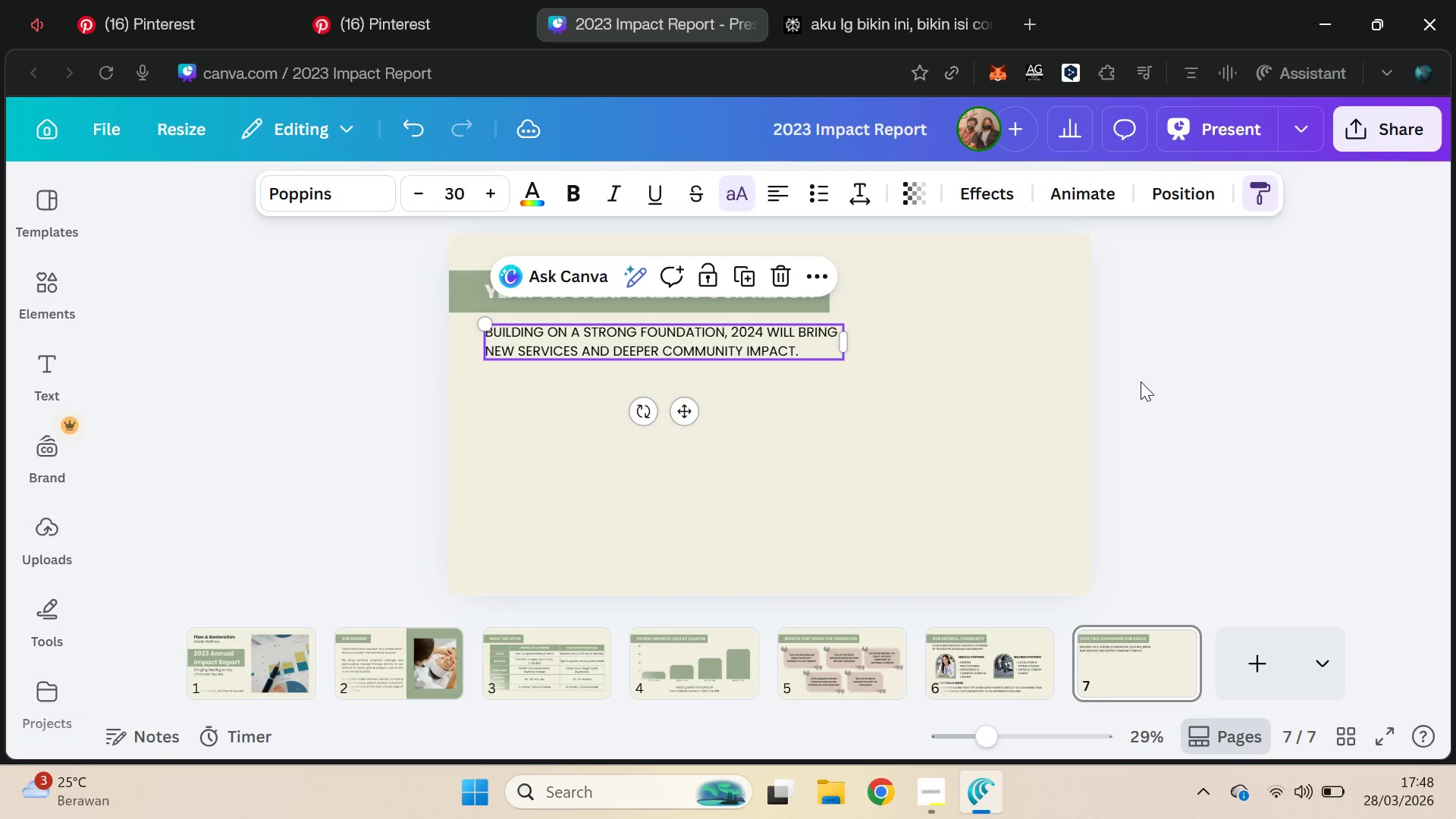 
left_click([1141, 381])
 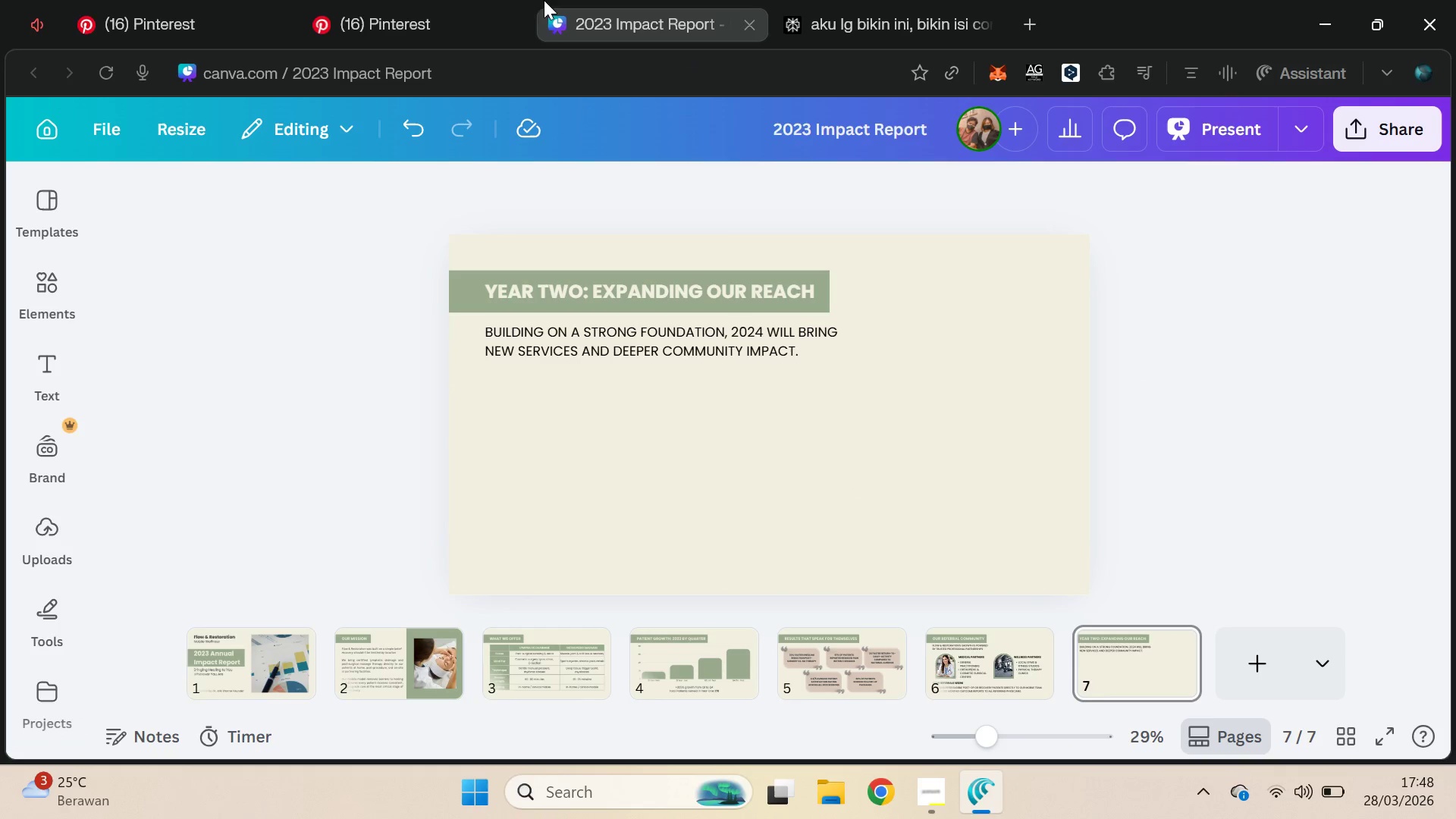 
left_click([199, 0])
 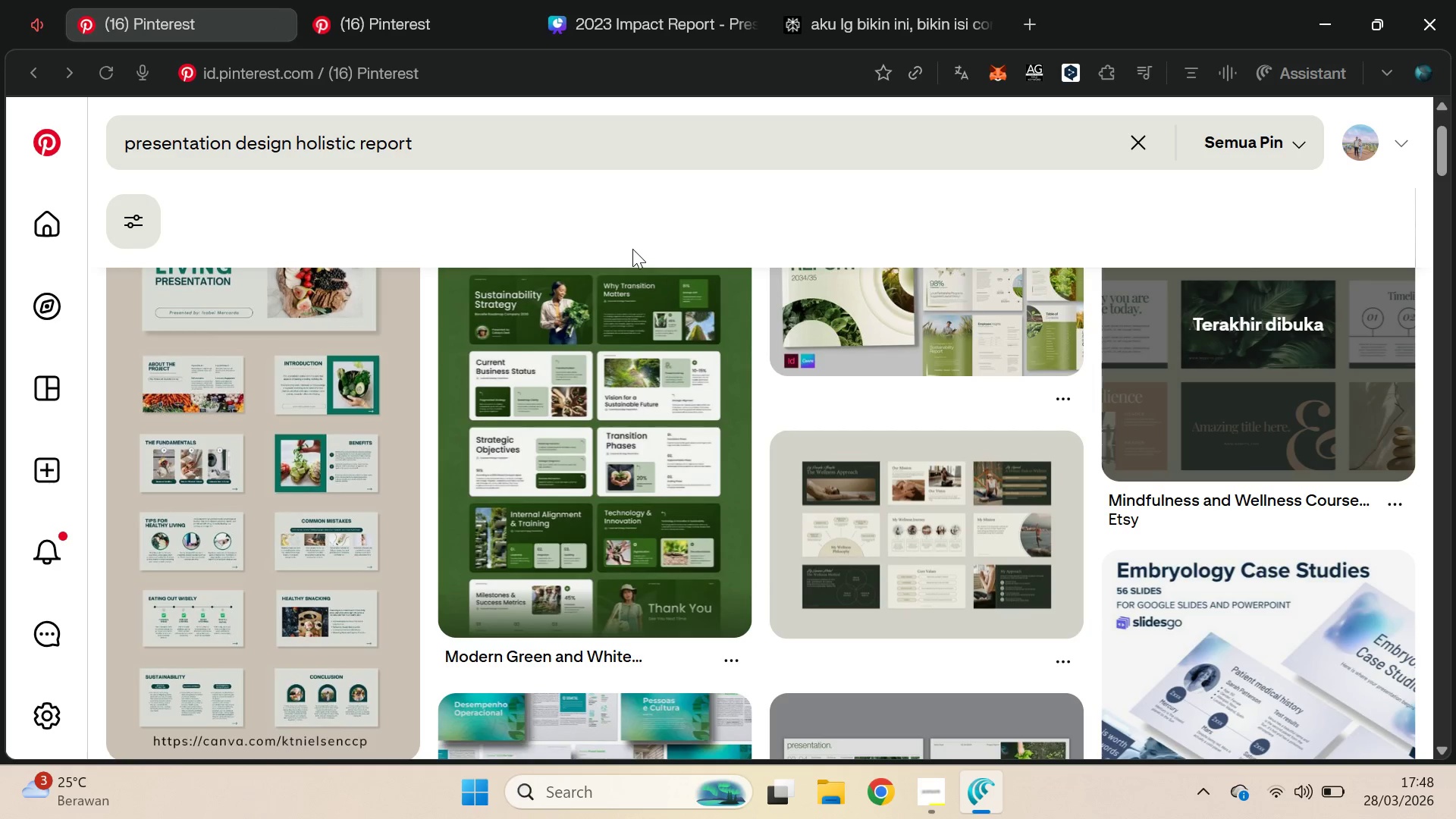 
left_click([844, 0])
 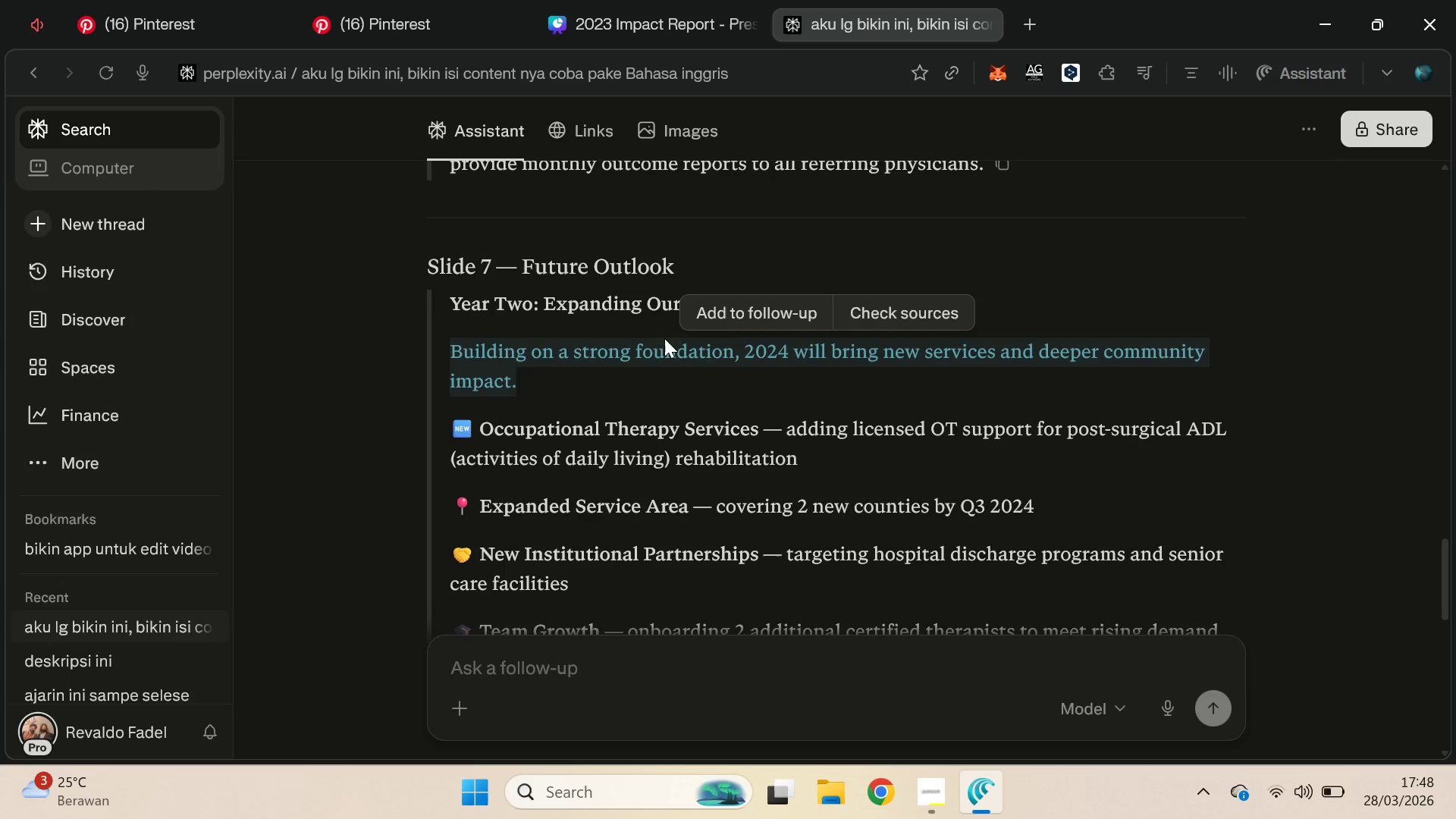 
left_click([629, 406])
 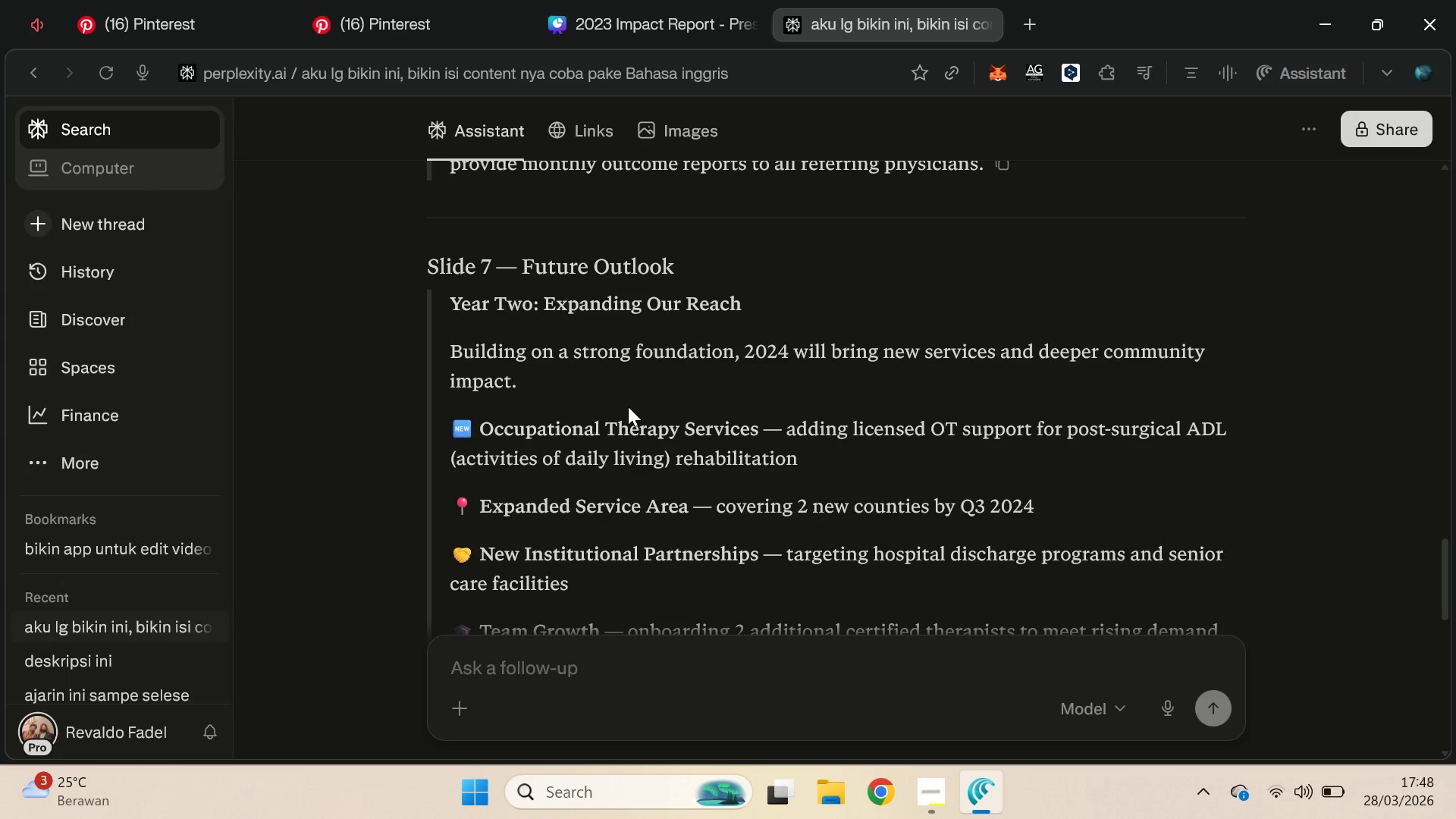 
left_click([719, 0])
 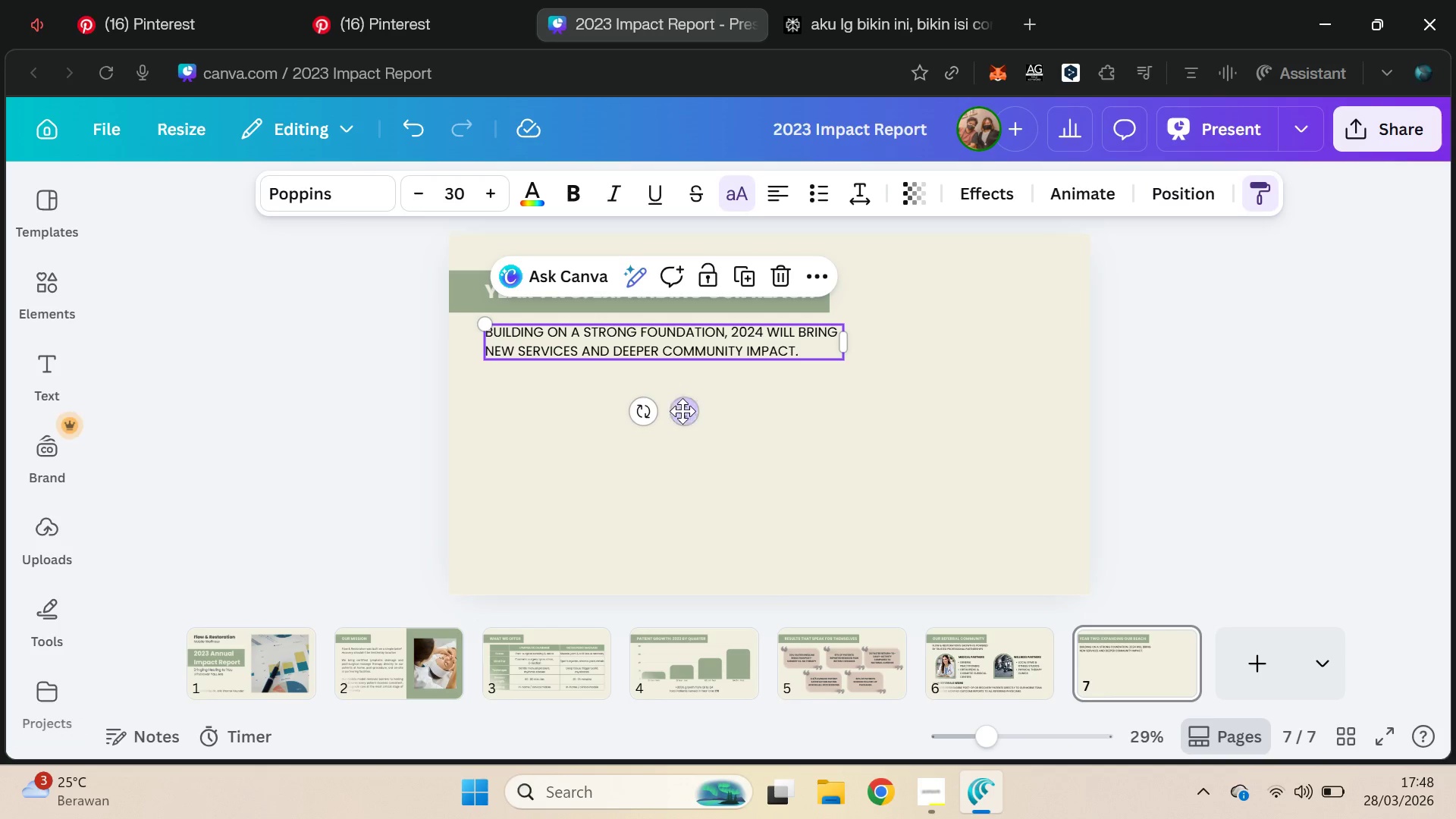 
scroll: coordinate [628, 406], scroll_direction: down, amount: 1.0
 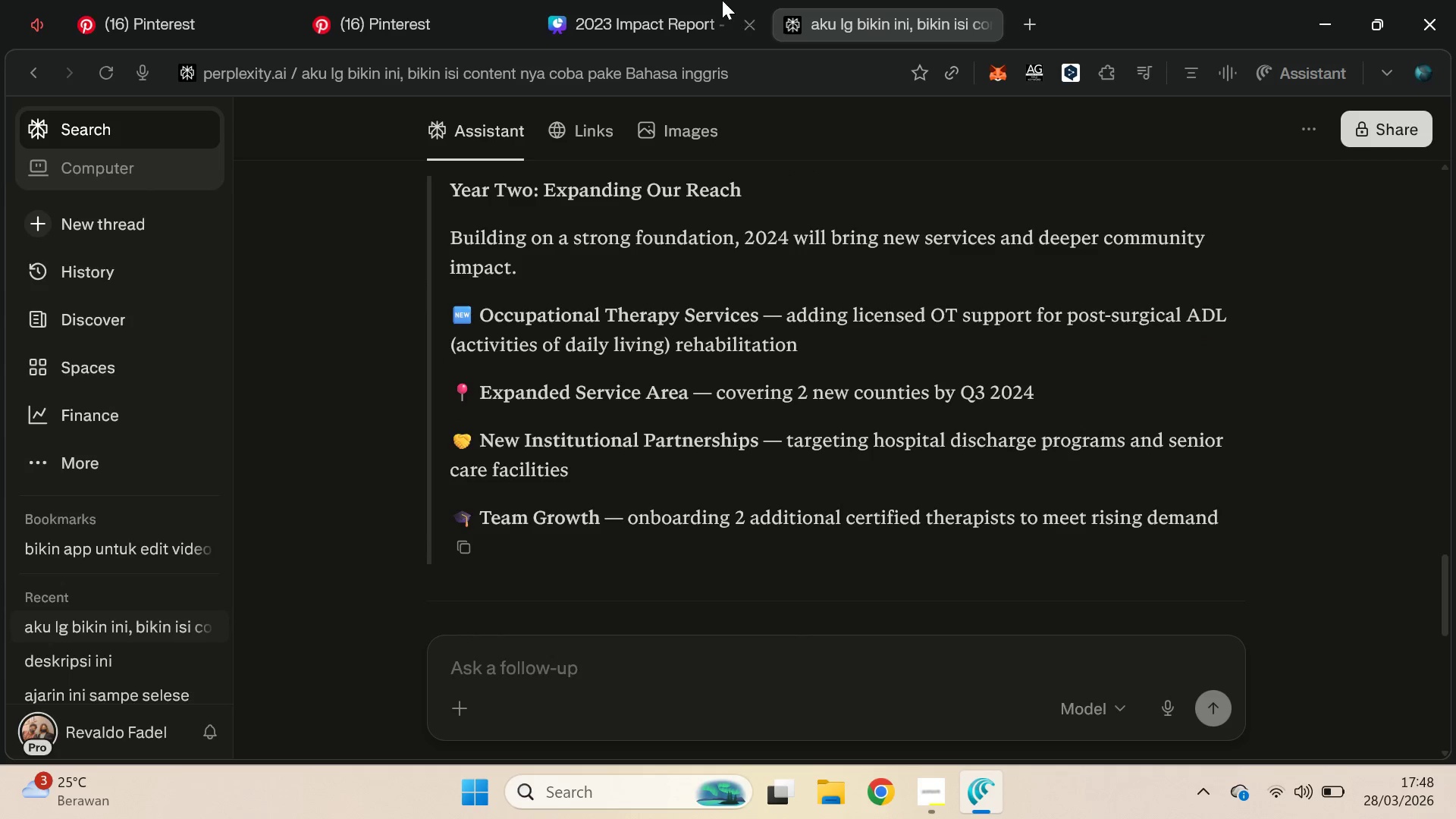 
left_click_drag(start_coordinate=[687, 413], to_coordinate=[895, 398])
 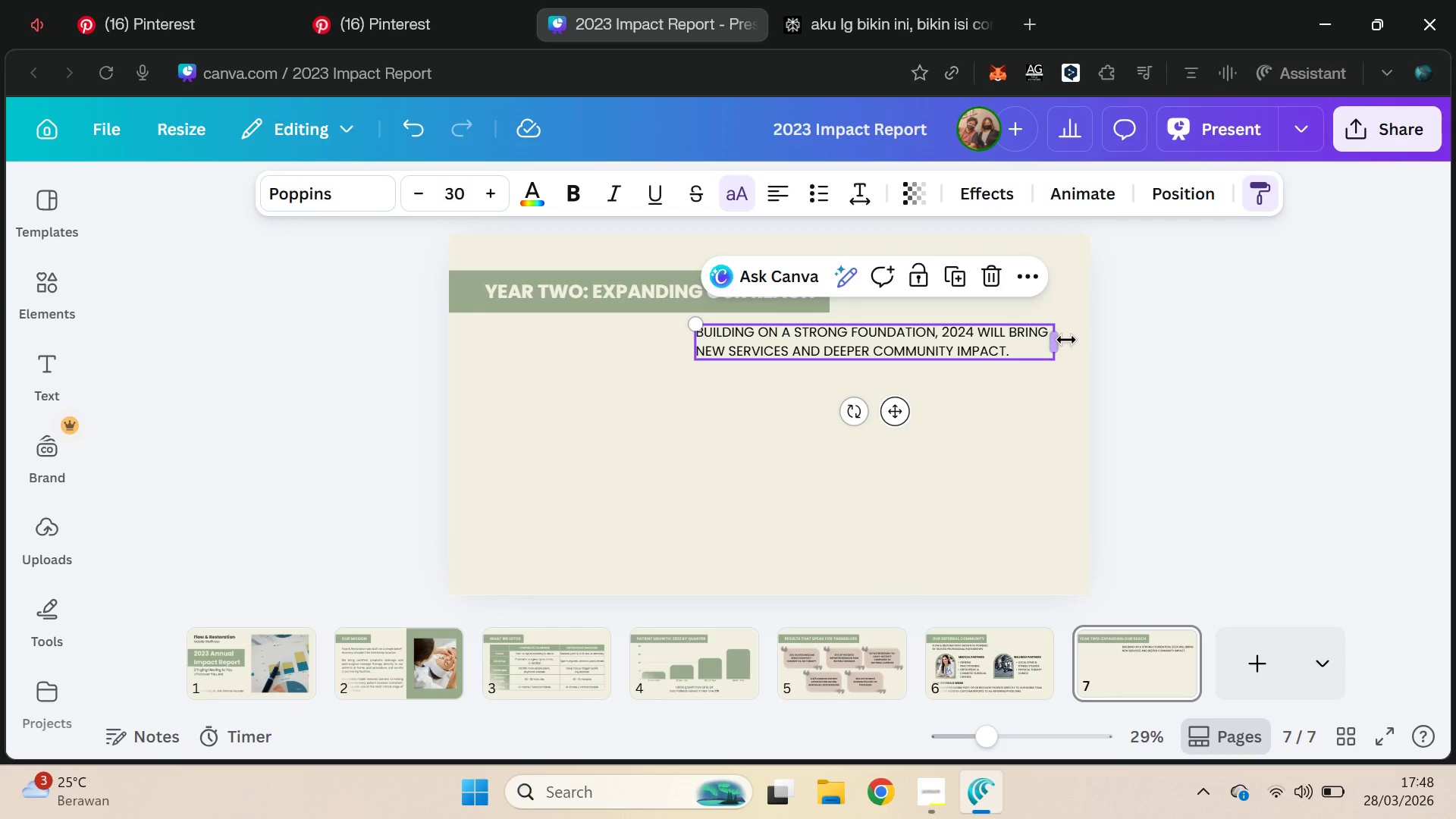 
hold_key(key=ShiftLeft, duration=1.52)
 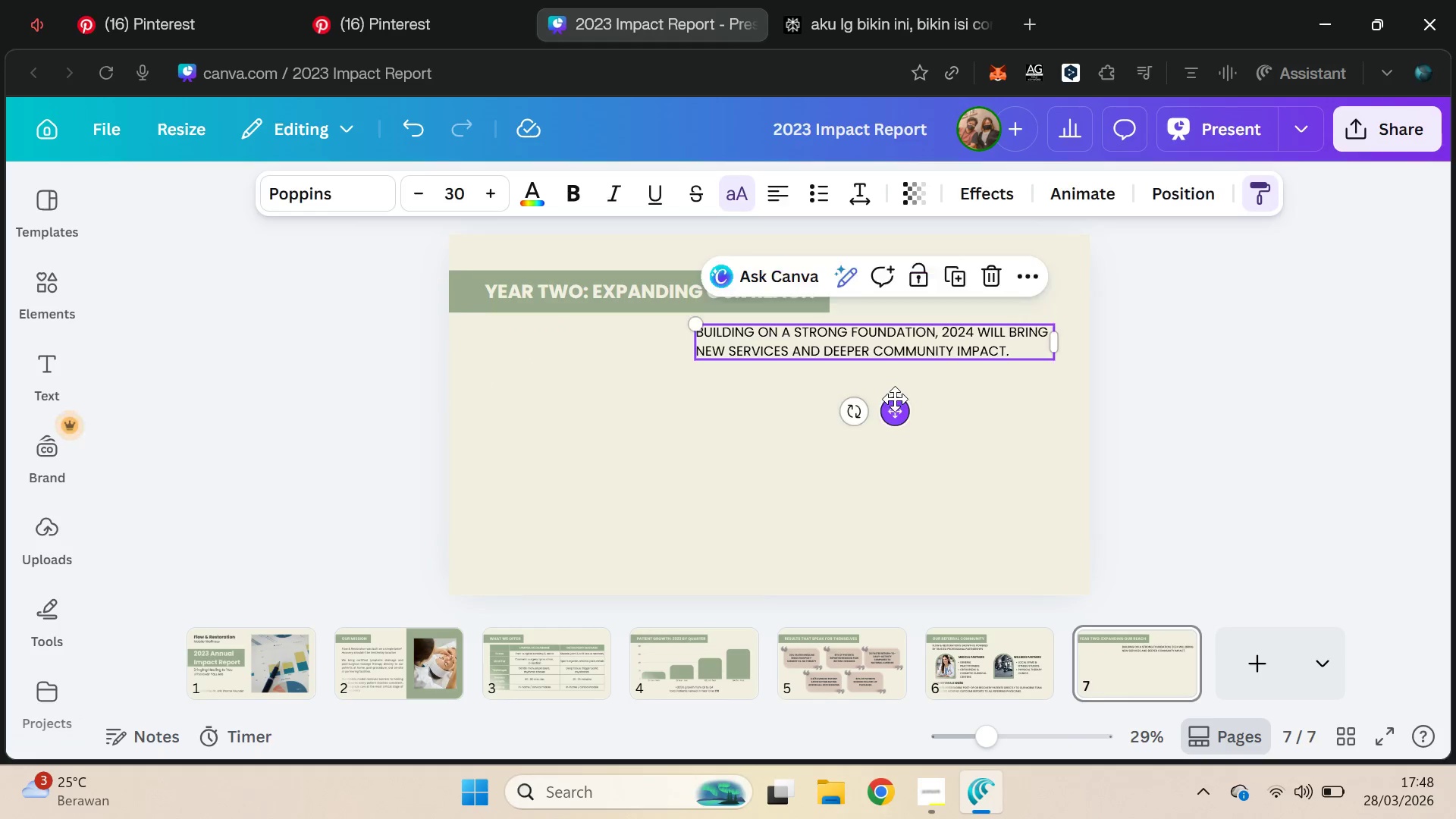 
key(Shift+ShiftLeft)
 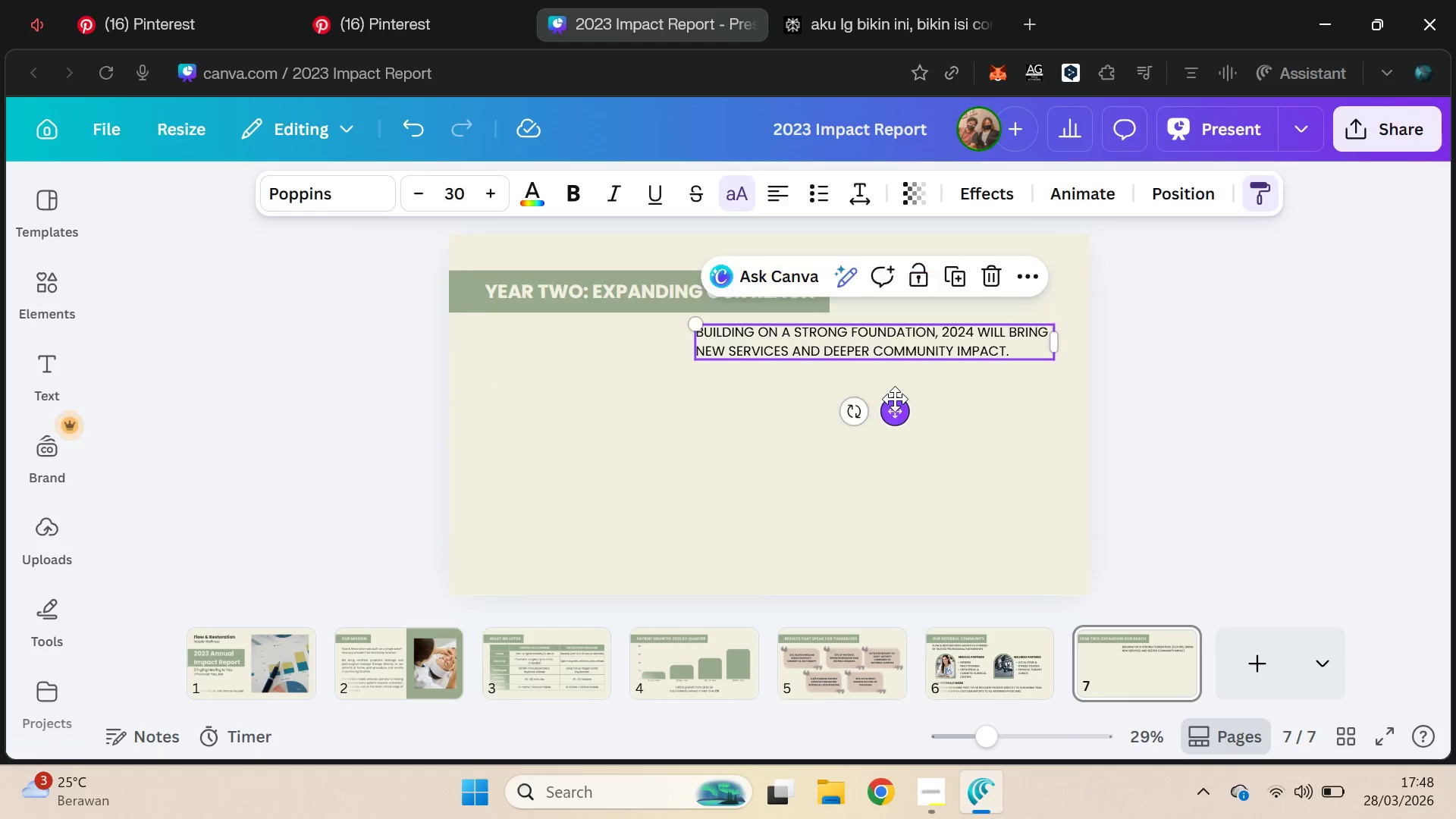 
key(Shift+ShiftLeft)
 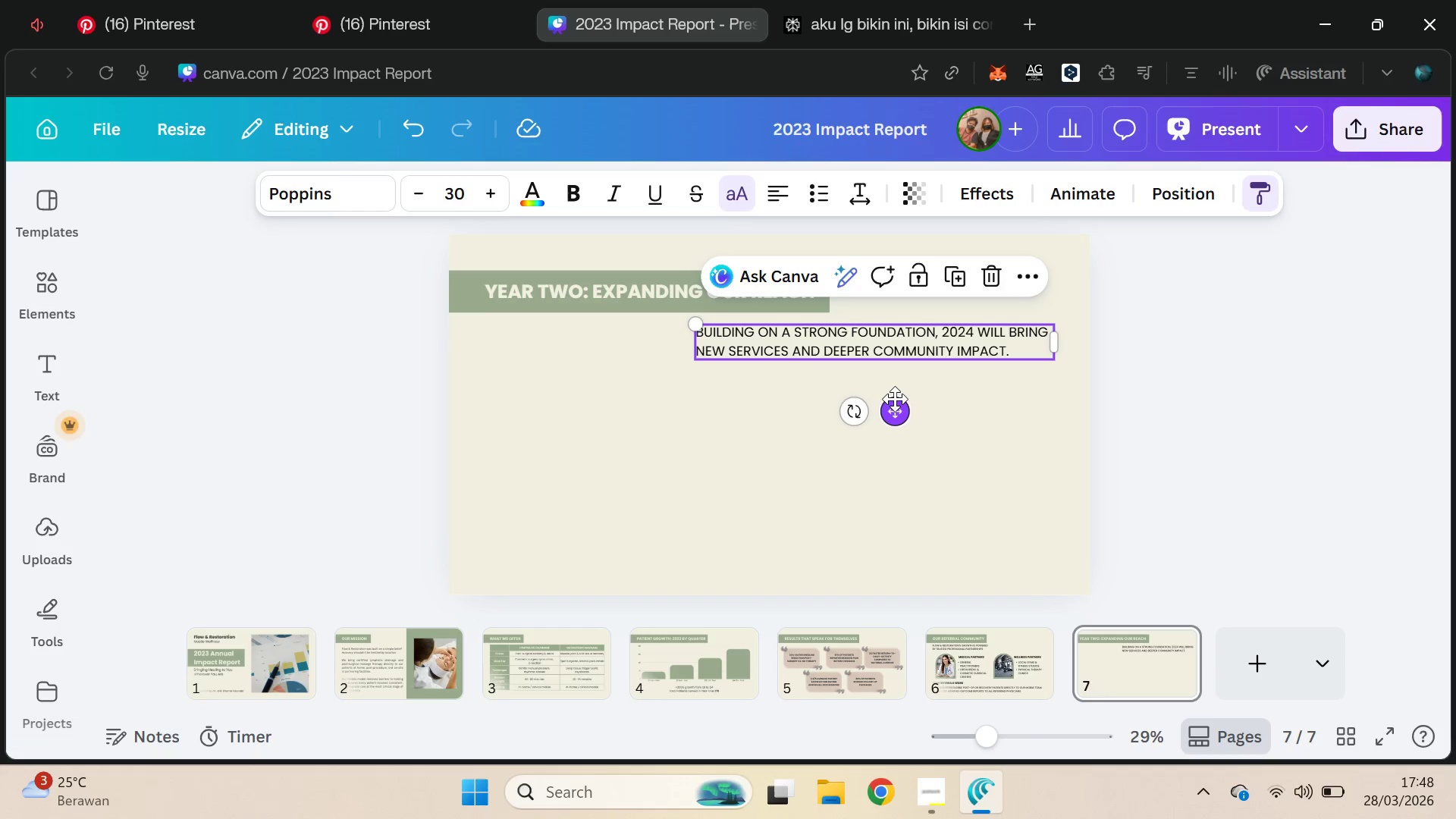 
key(Shift+ShiftLeft)
 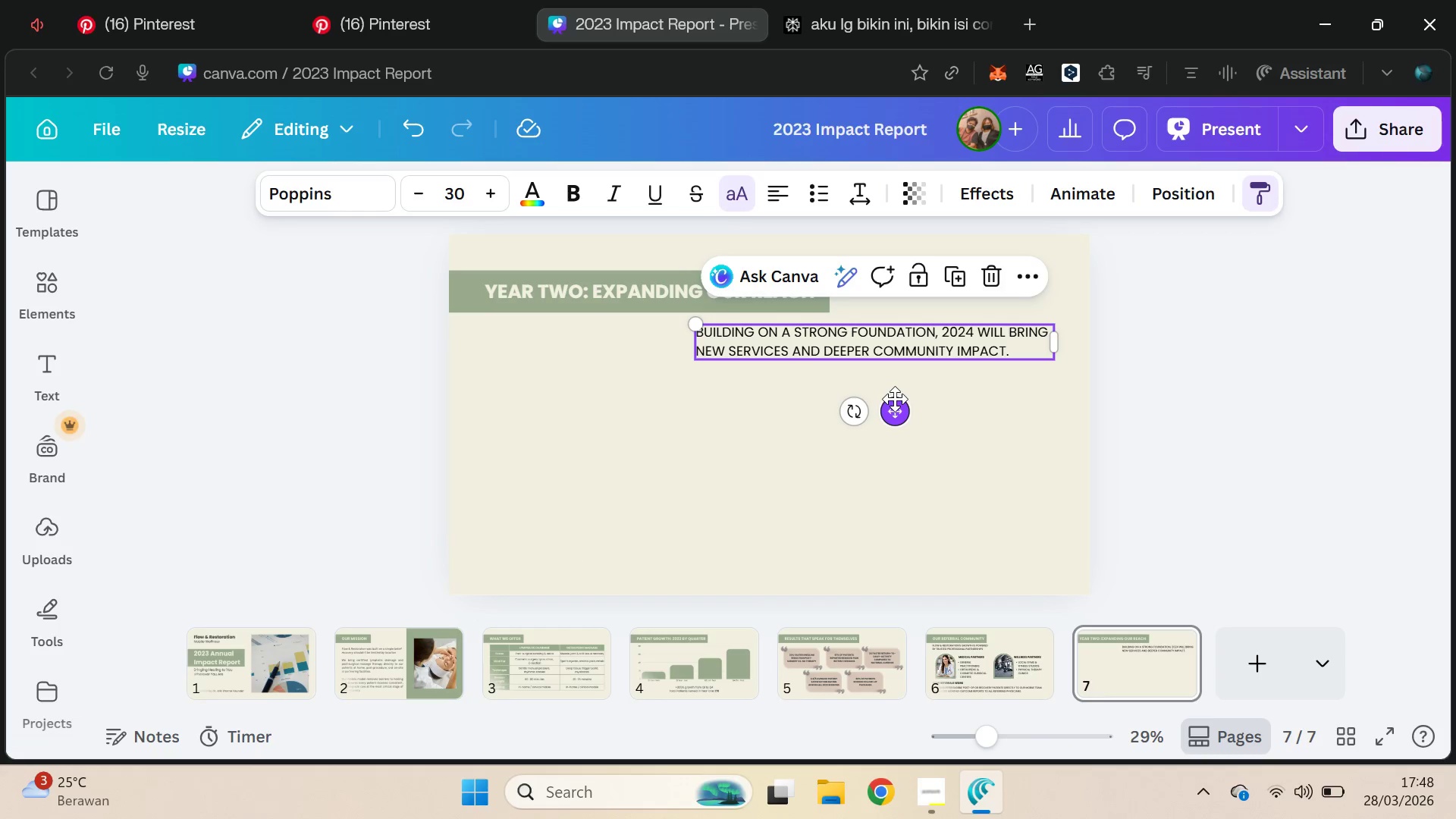 
key(Shift+ShiftLeft)
 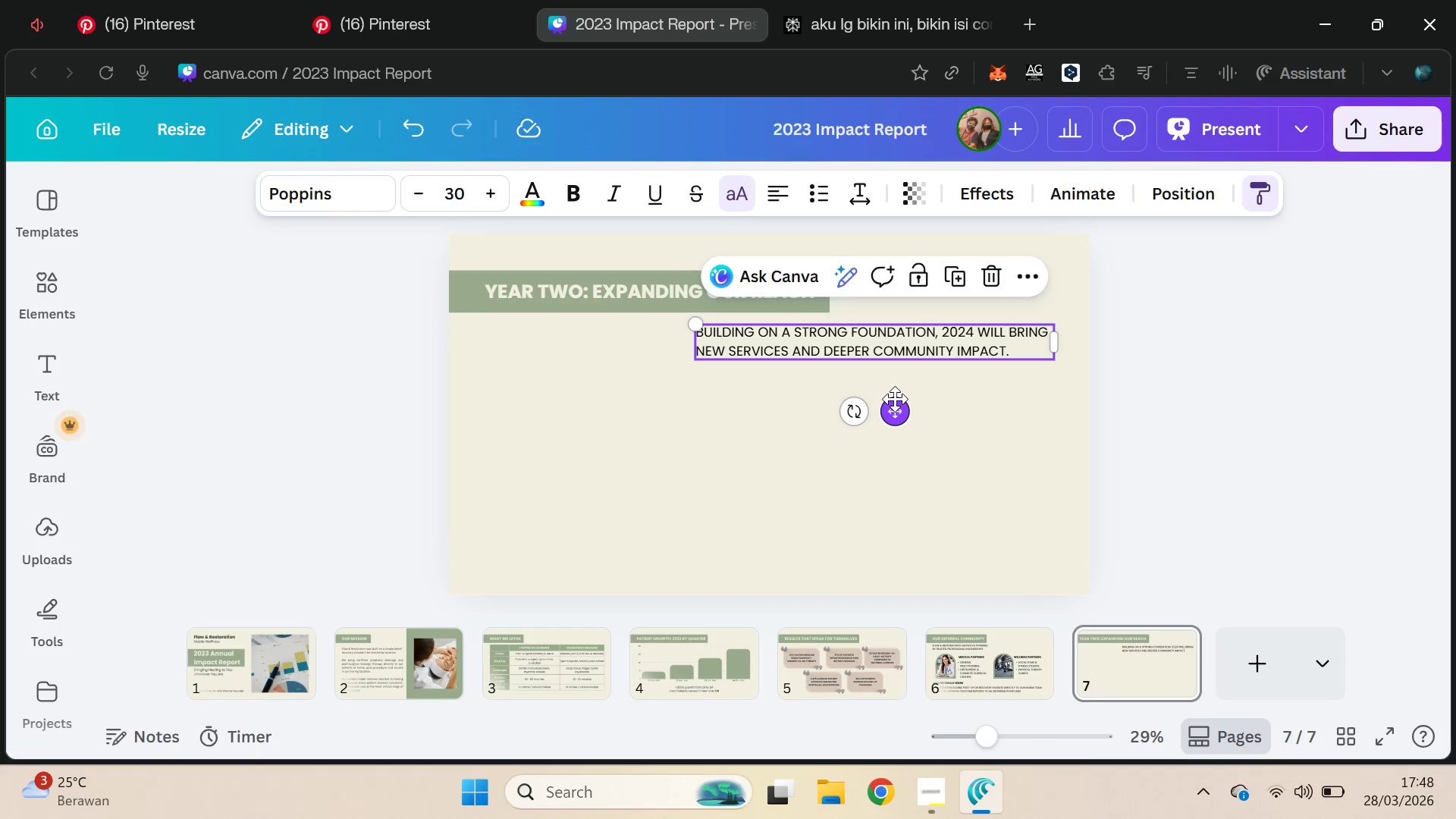 
key(Shift+ShiftLeft)
 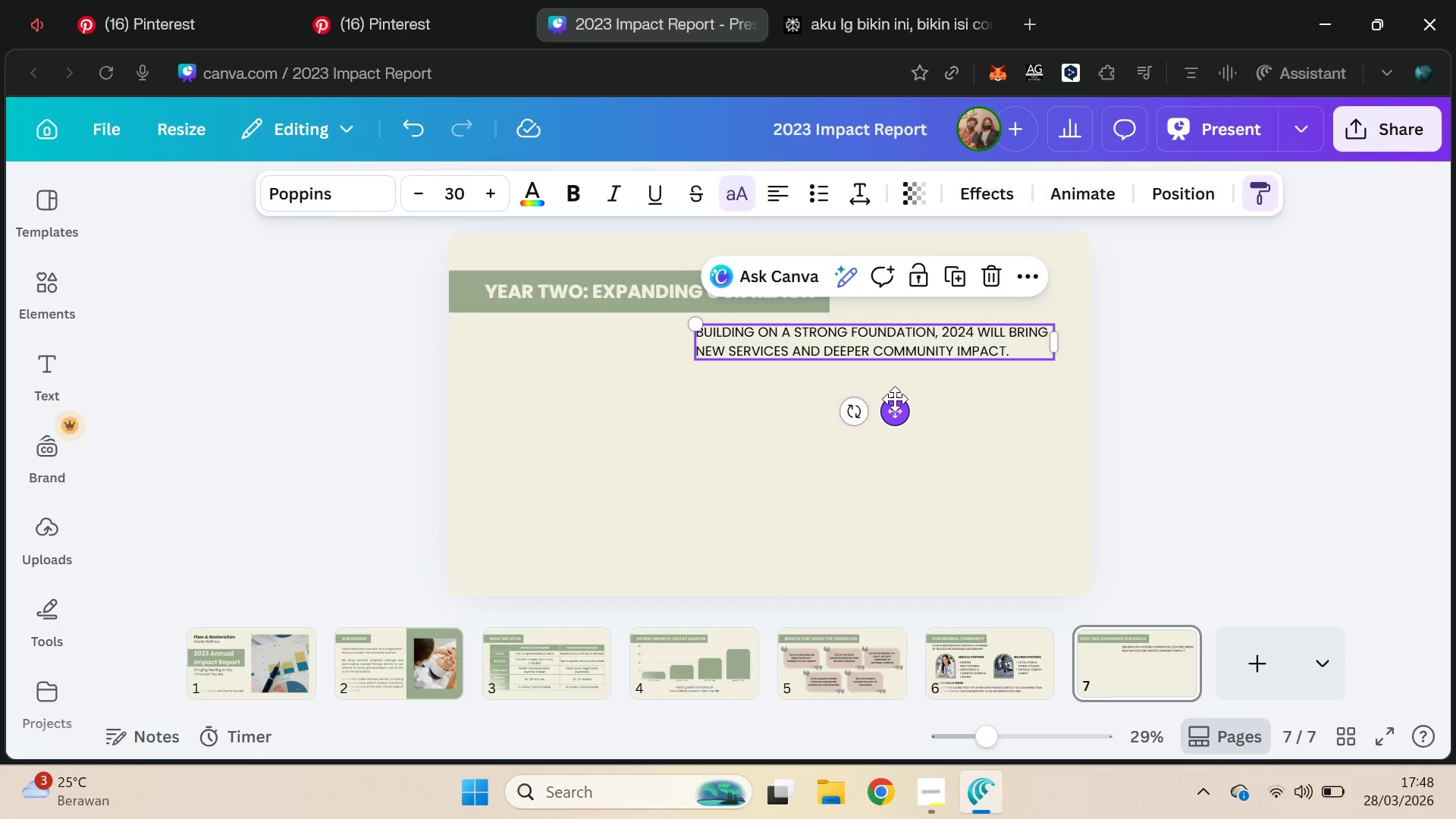 
key(Shift+ShiftLeft)
 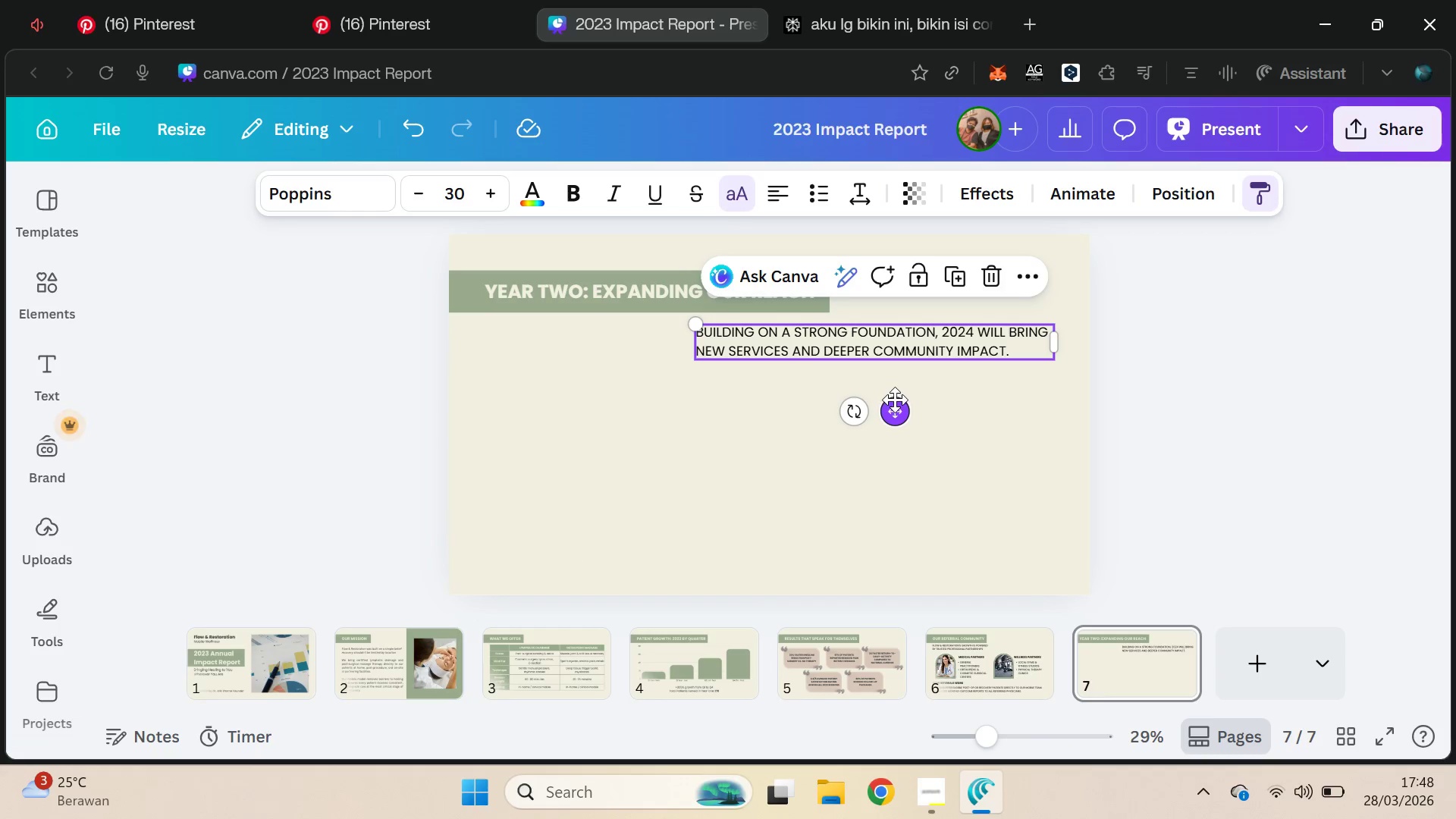 
key(Shift+ShiftLeft)
 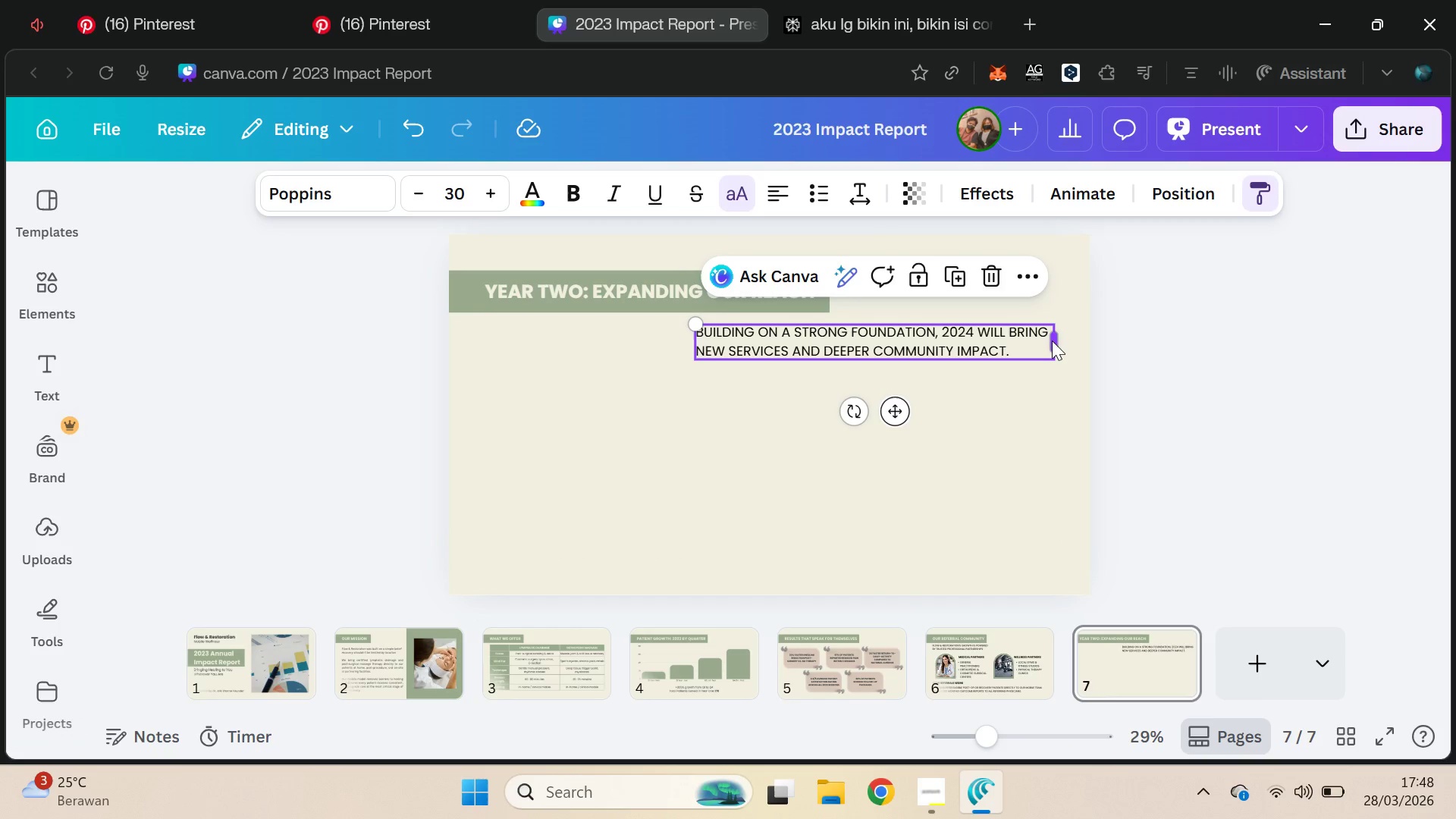 
left_click_drag(start_coordinate=[1052, 340], to_coordinate=[996, 359])
 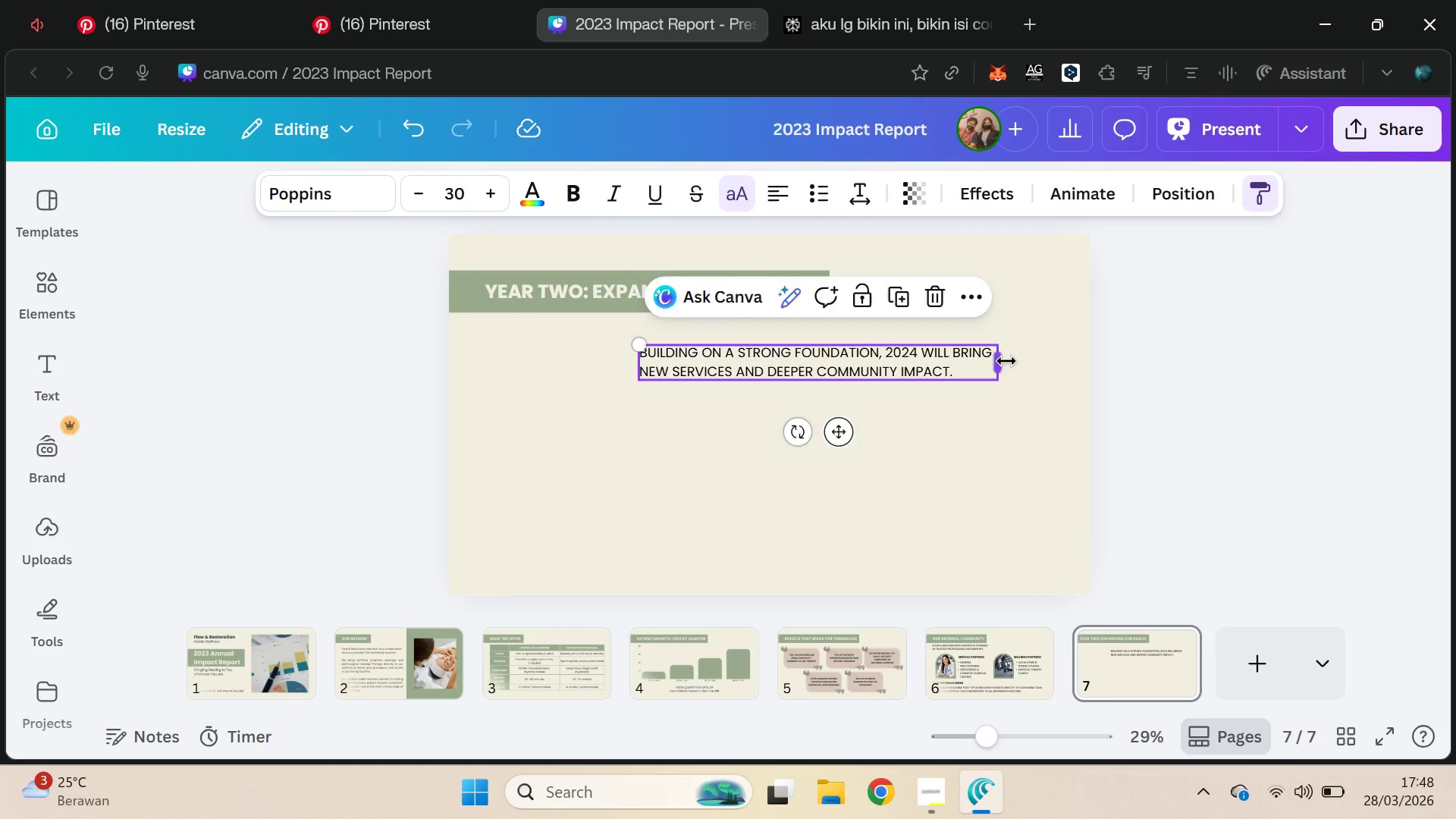 
key(Control+Z)
 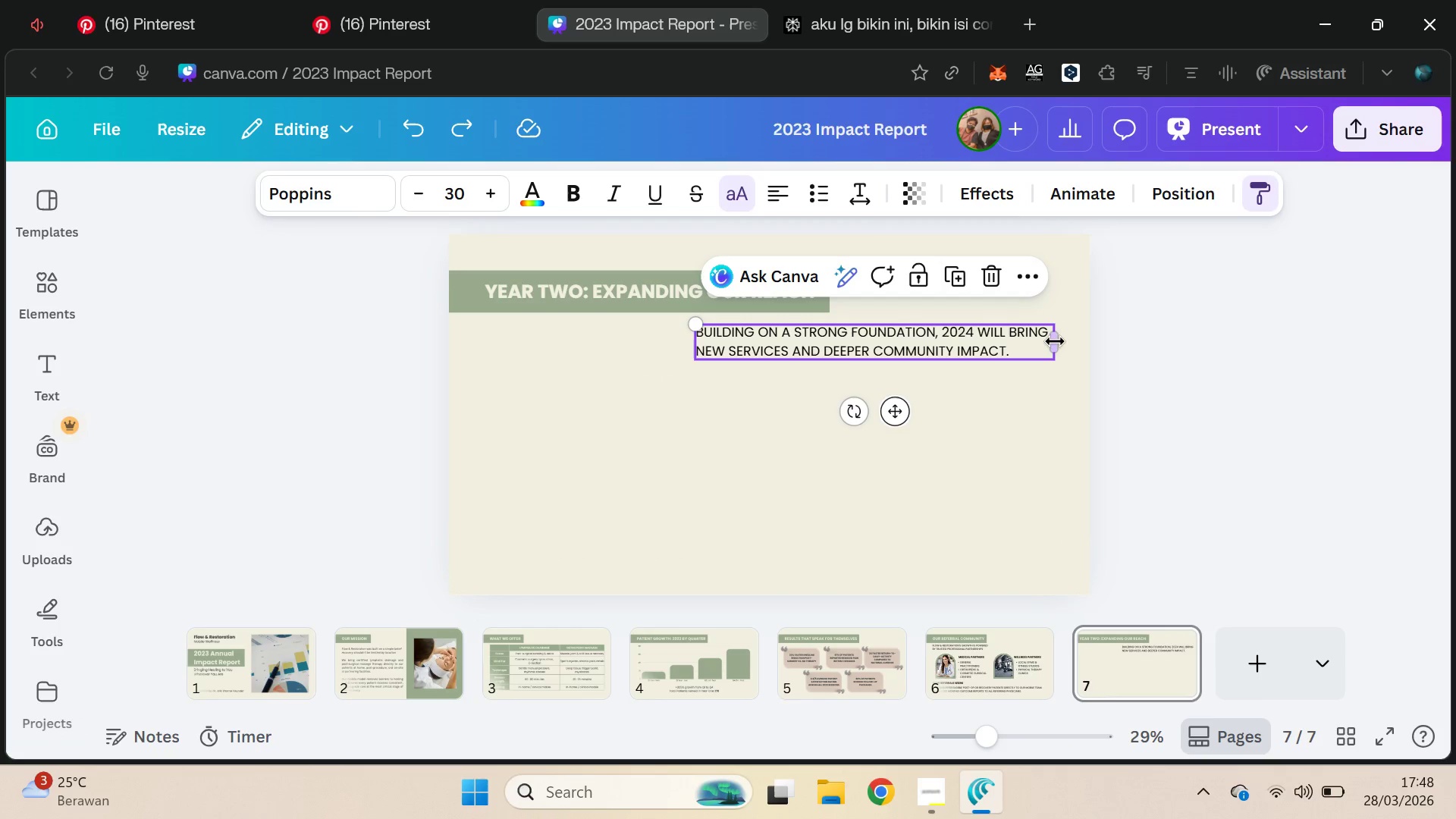 
left_click_drag(start_coordinate=[1056, 342], to_coordinate=[946, 349])
 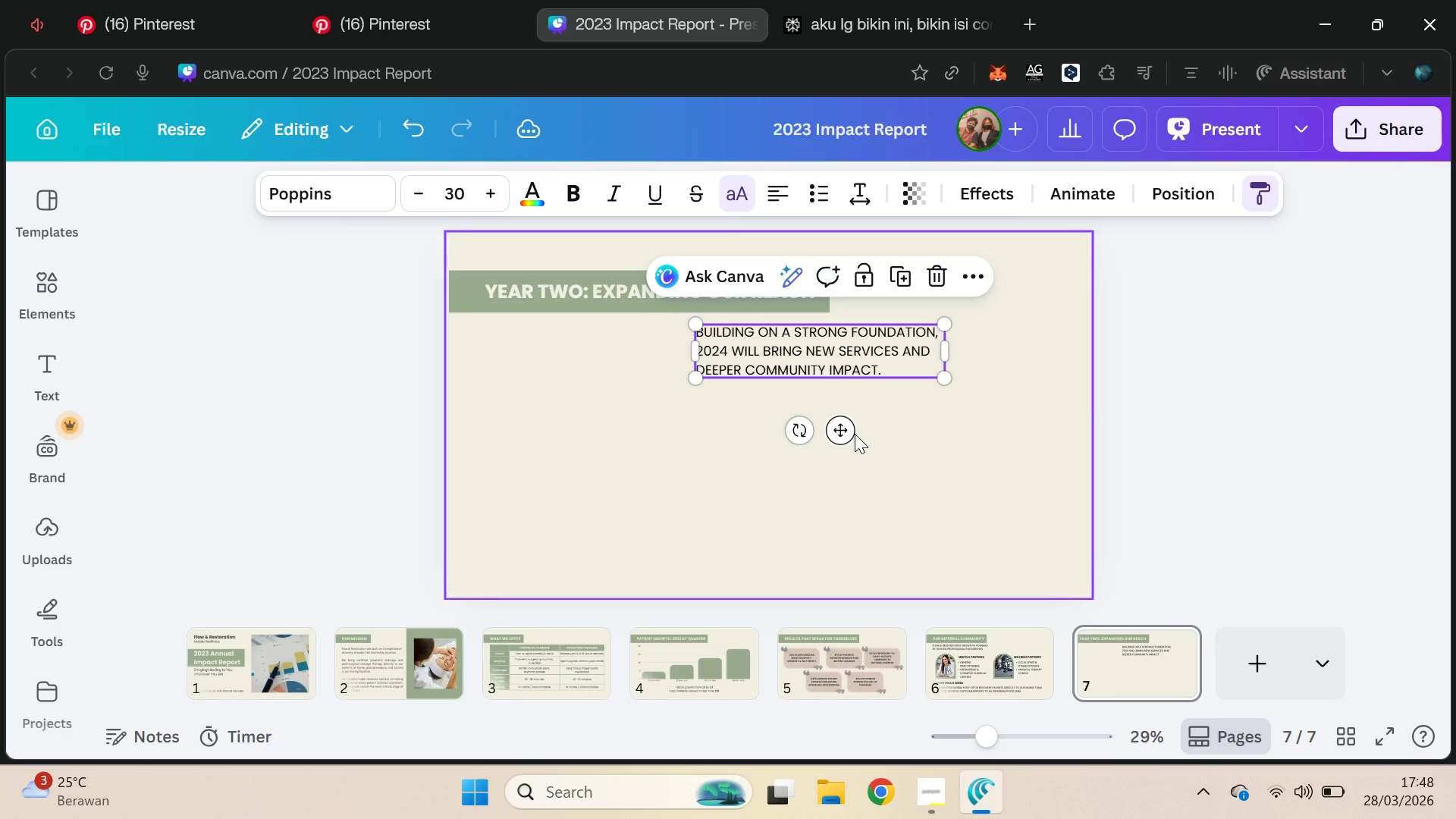 
left_click_drag(start_coordinate=[850, 433], to_coordinate=[930, 431])
 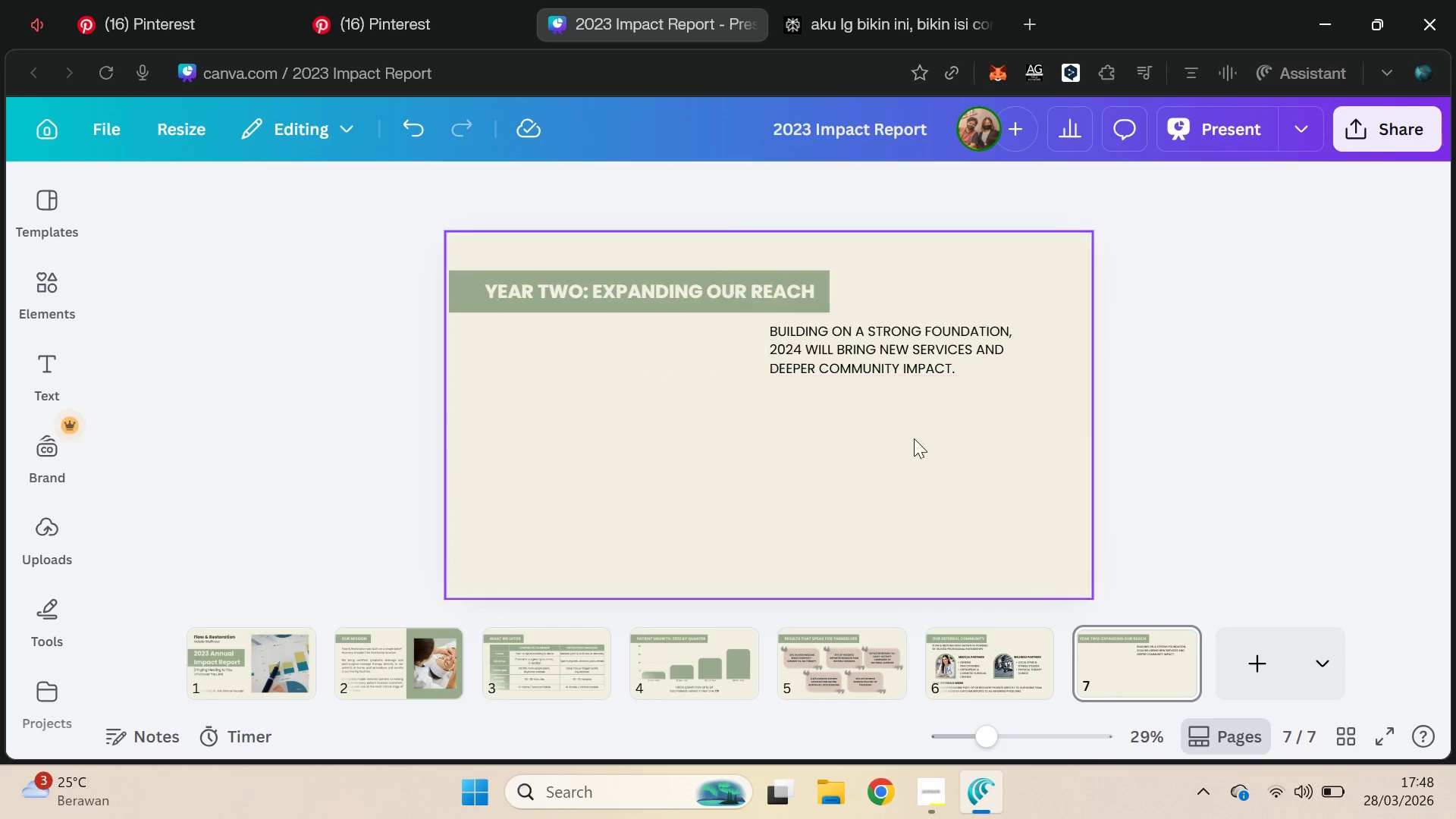 
key(Shift+ShiftLeft)
 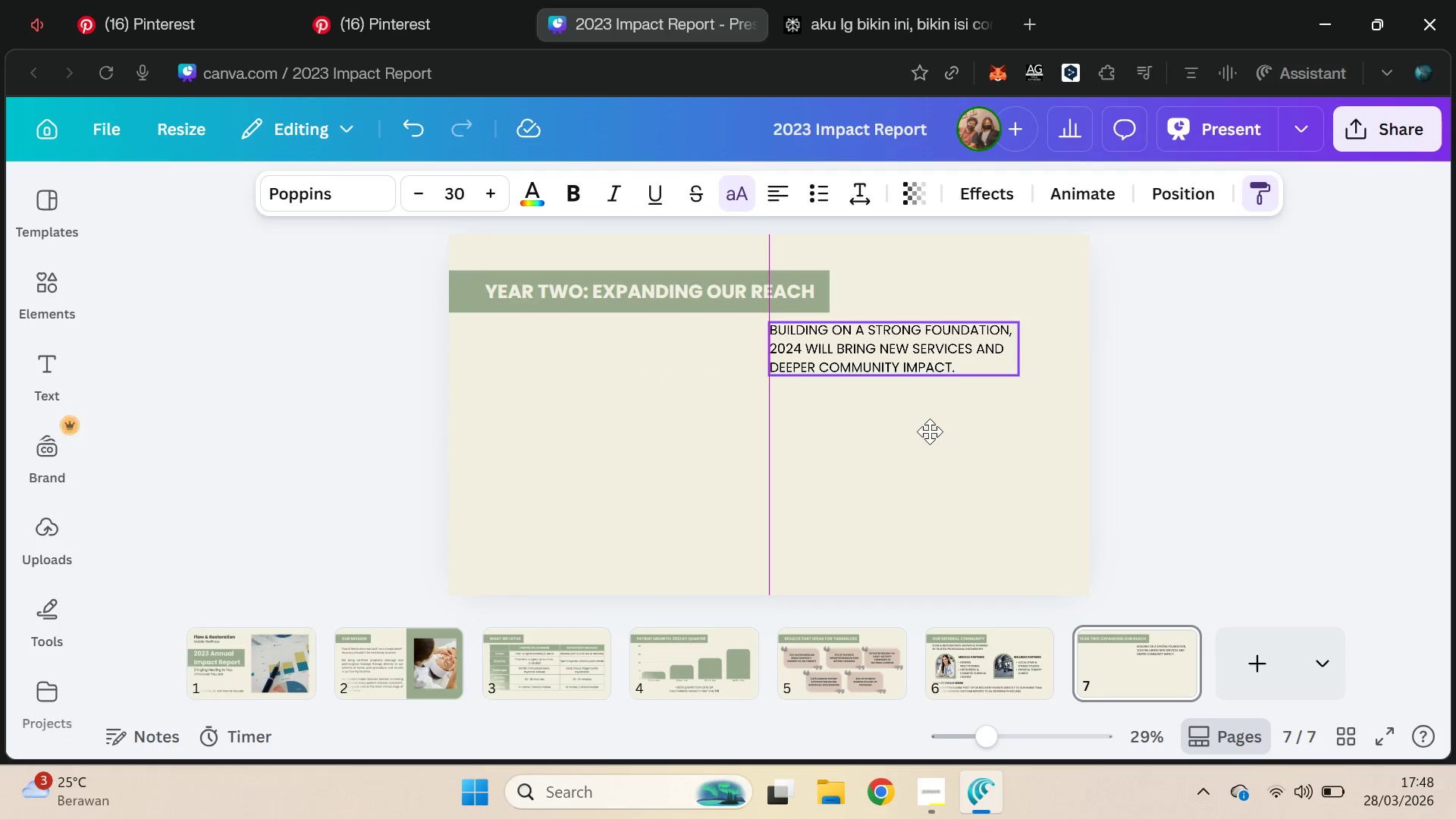 
left_click([1149, 382])
 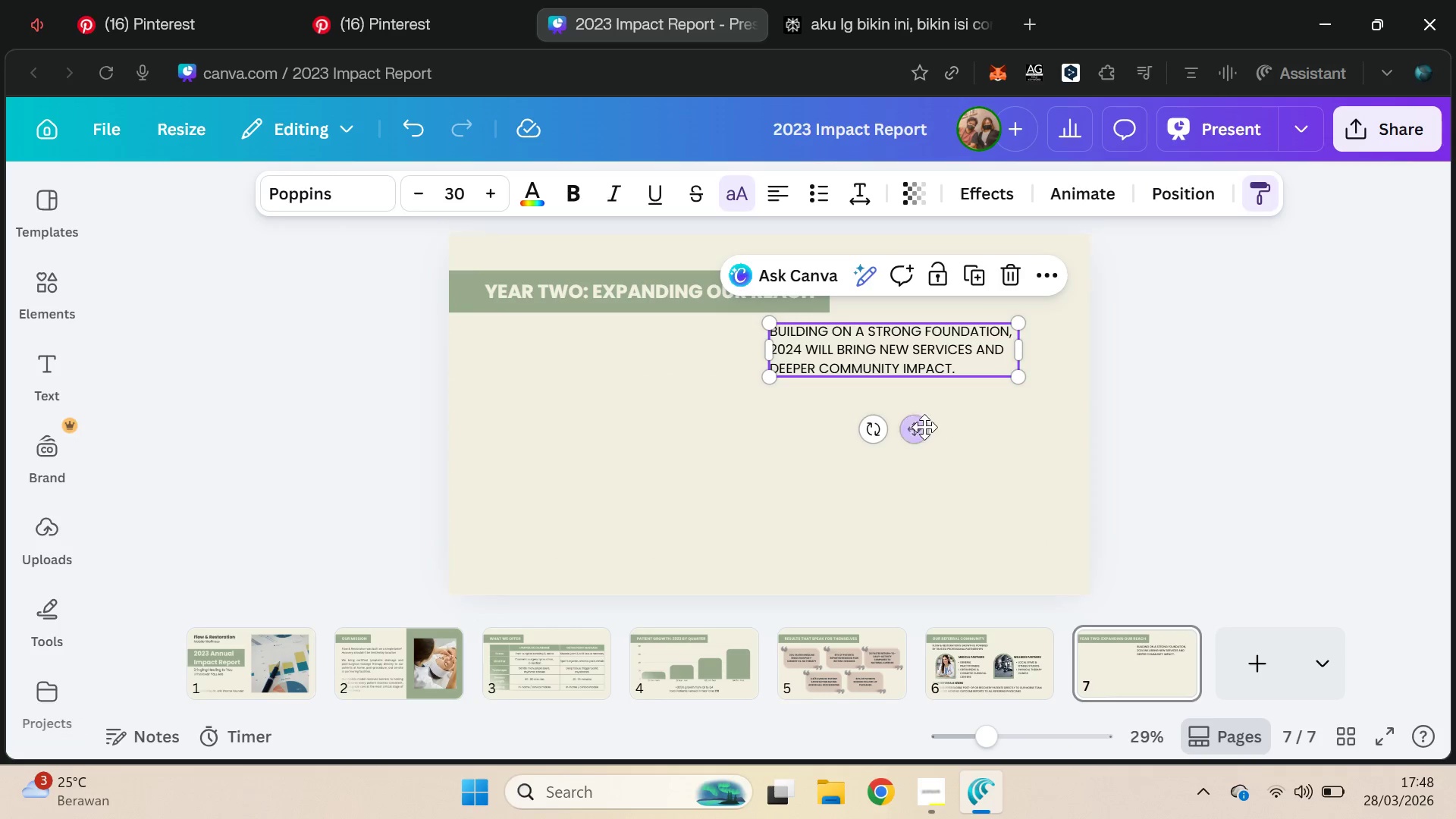 
left_click_drag(start_coordinate=[1016, 349], to_coordinate=[1033, 347])
 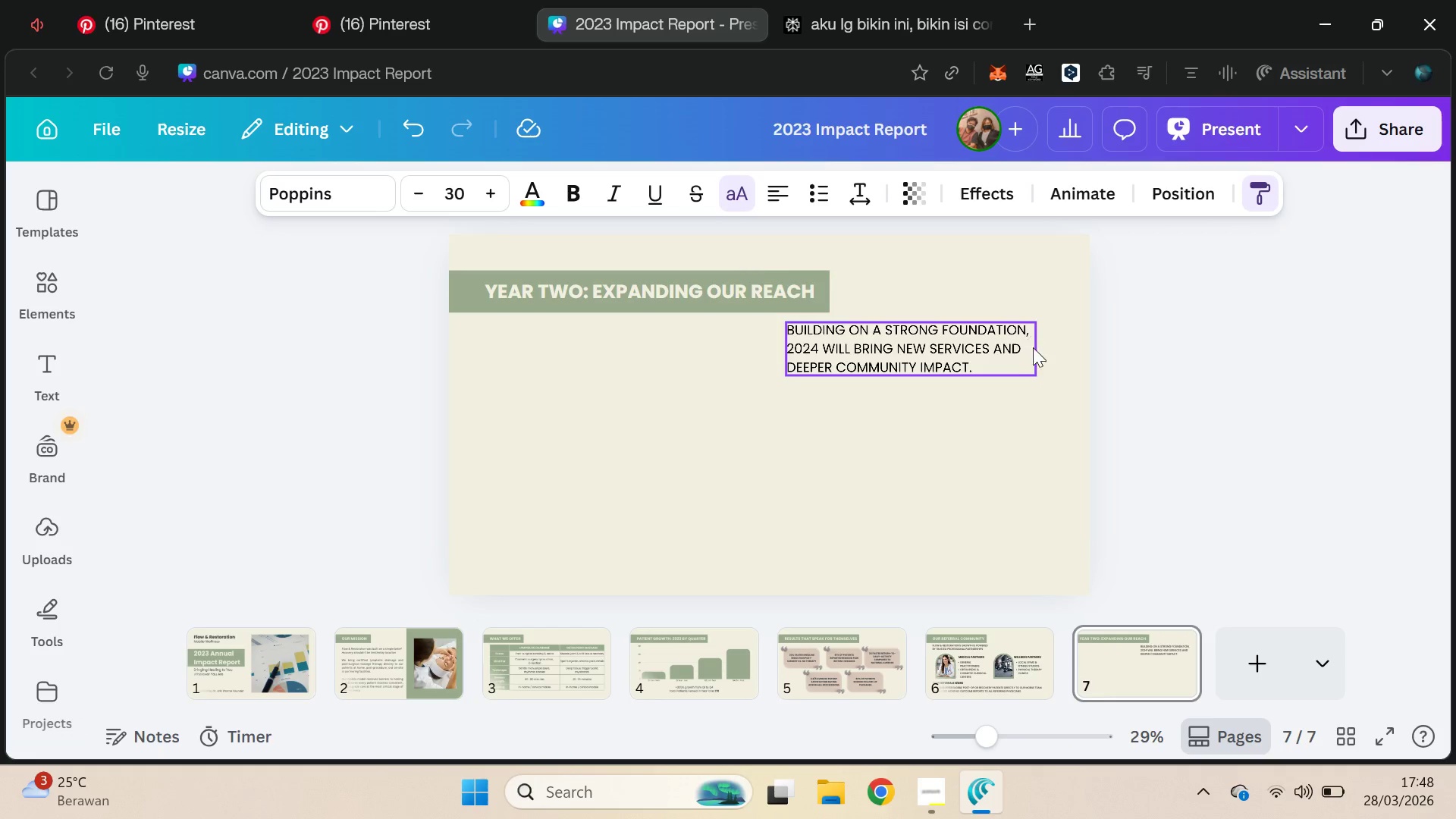 
key(Control+ControlLeft)
 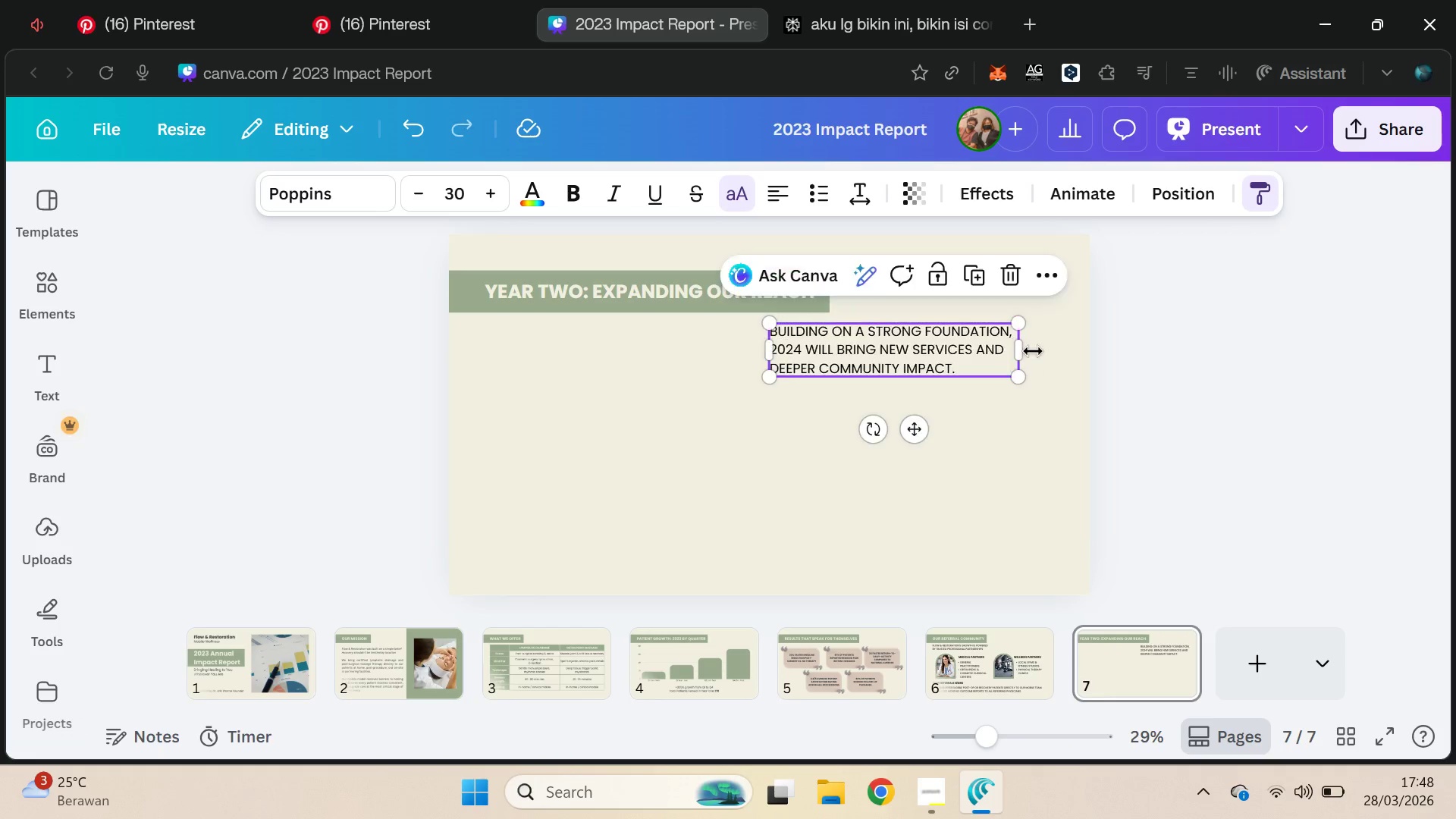 
key(Control+Z)
 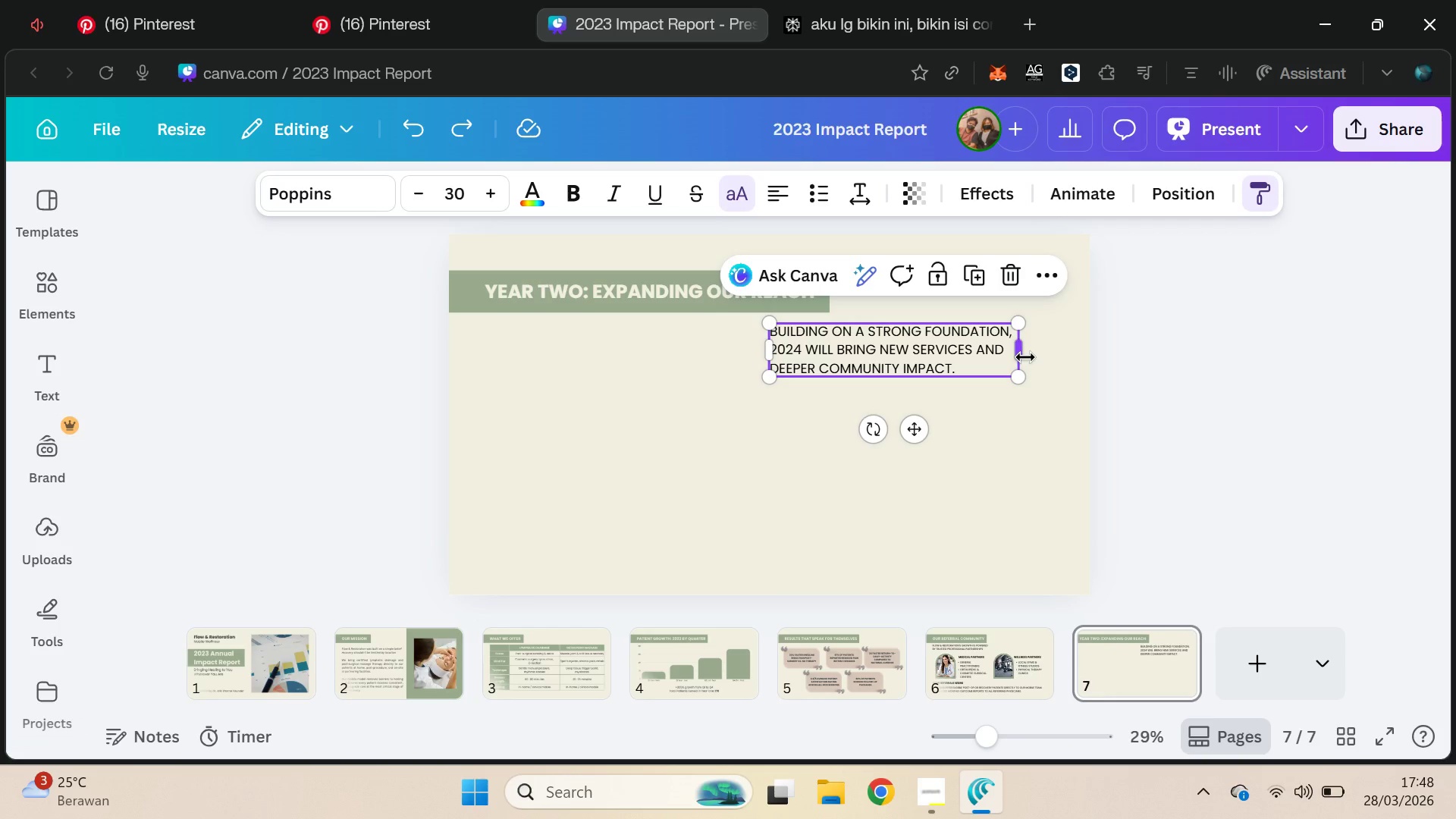 
left_click_drag(start_coordinate=[1025, 354], to_coordinate=[1060, 352])
 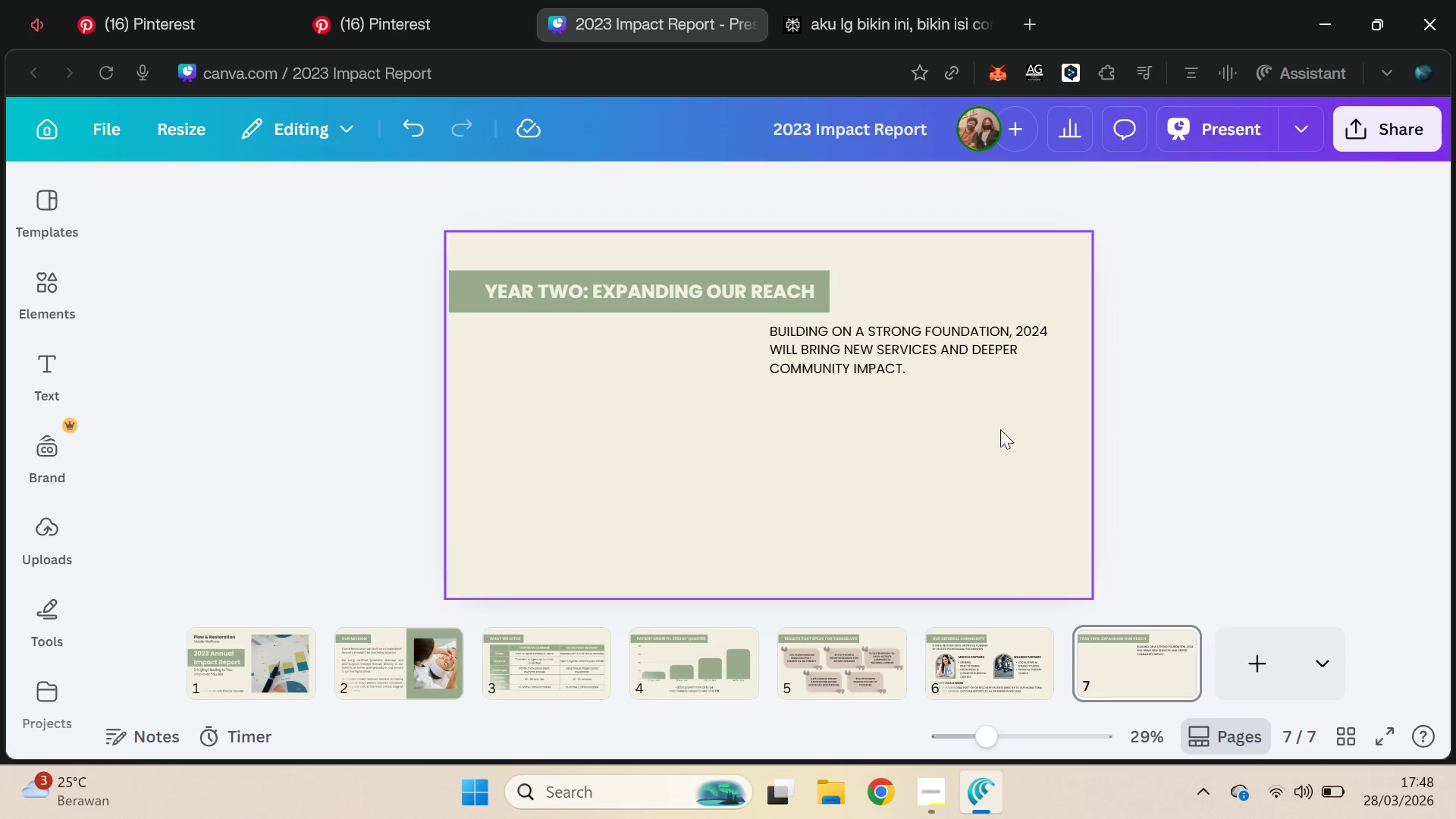 
left_click([990, 358])
 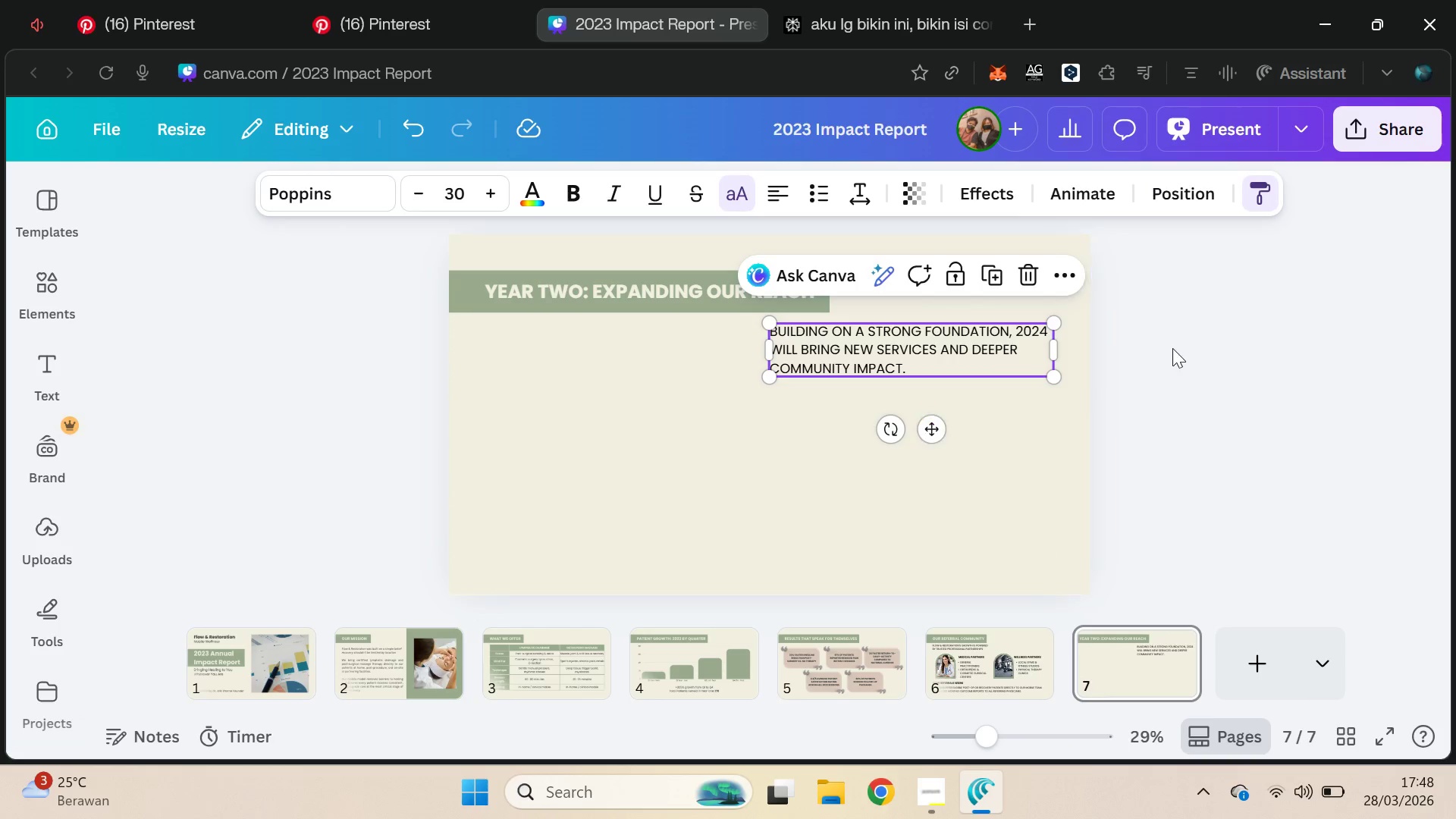 
double_click([795, 0])
 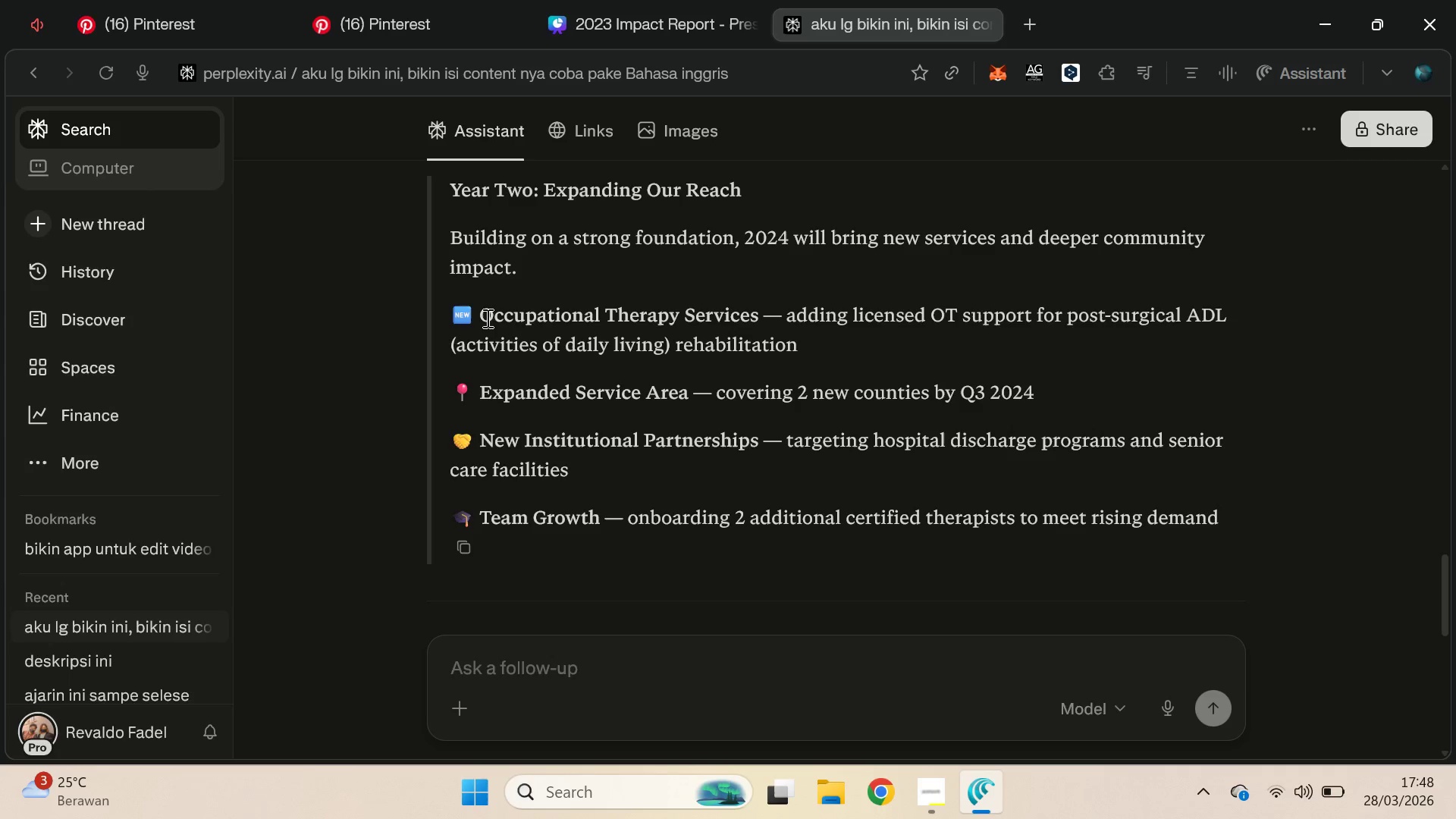 
left_click_drag(start_coordinate=[485, 315], to_coordinate=[914, 333])
 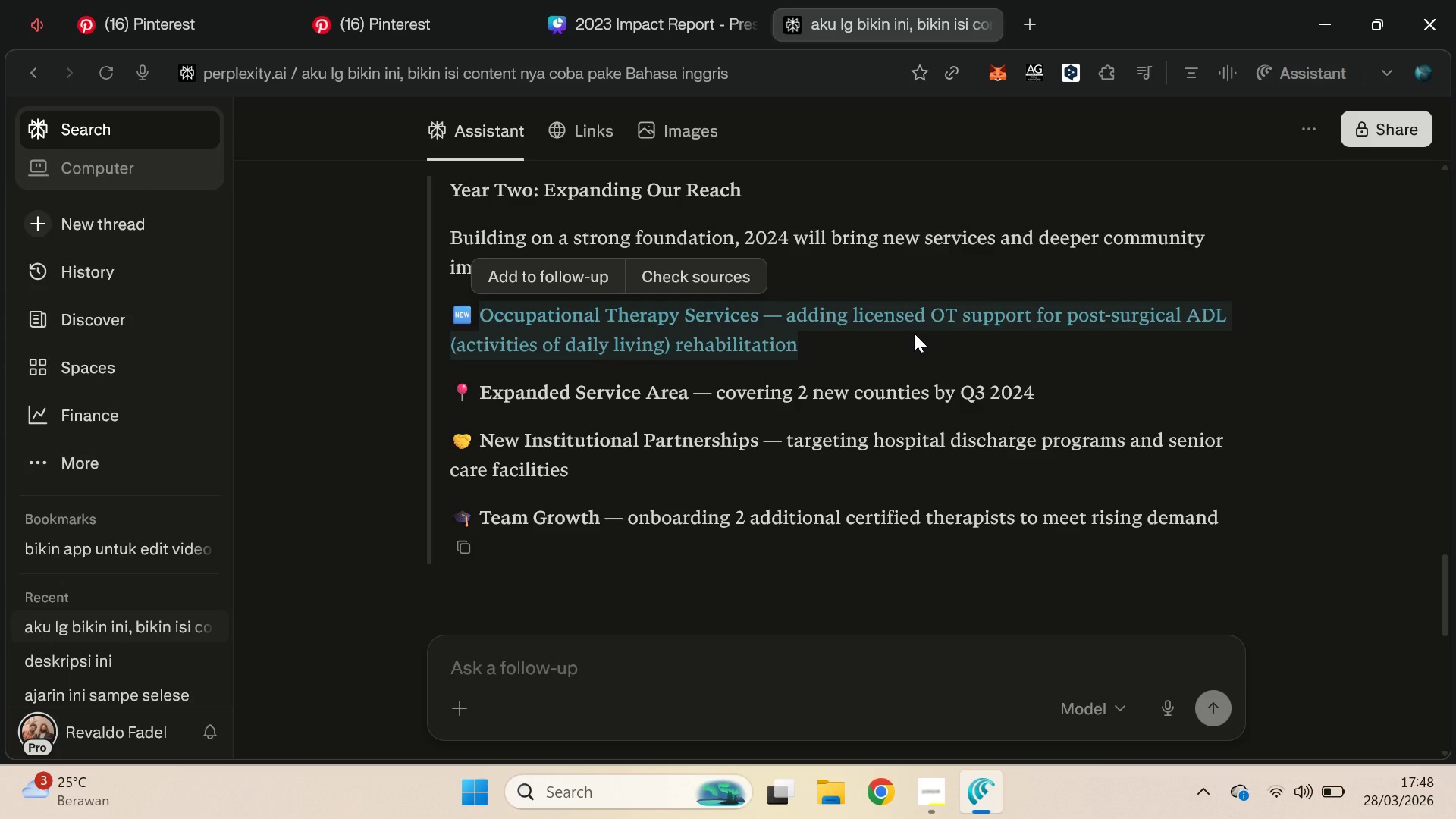 
hold_key(key=ControlLeft, duration=0.75)
 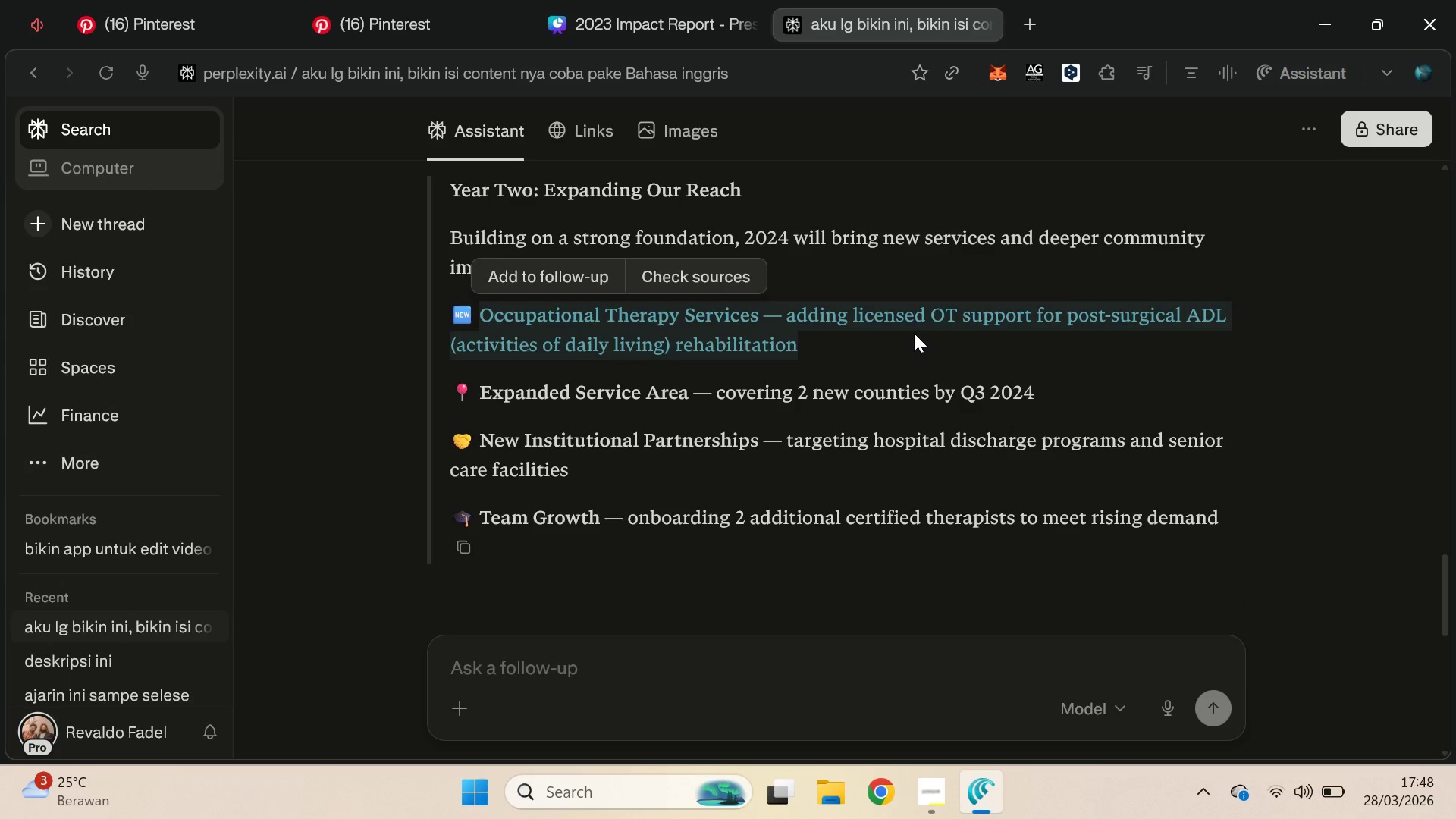 
left_click([914, 333])
 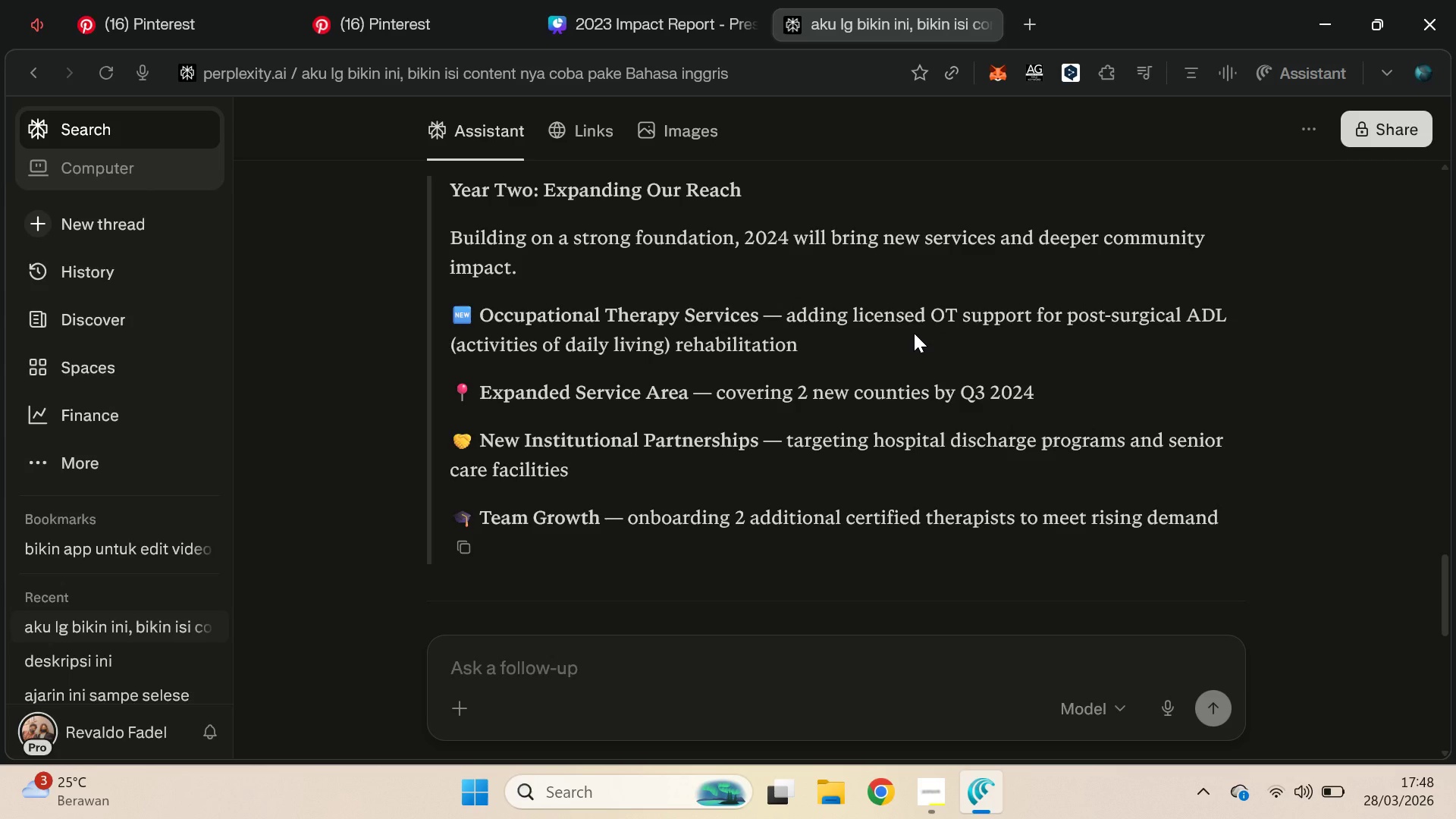 
key(Control+ControlLeft)
 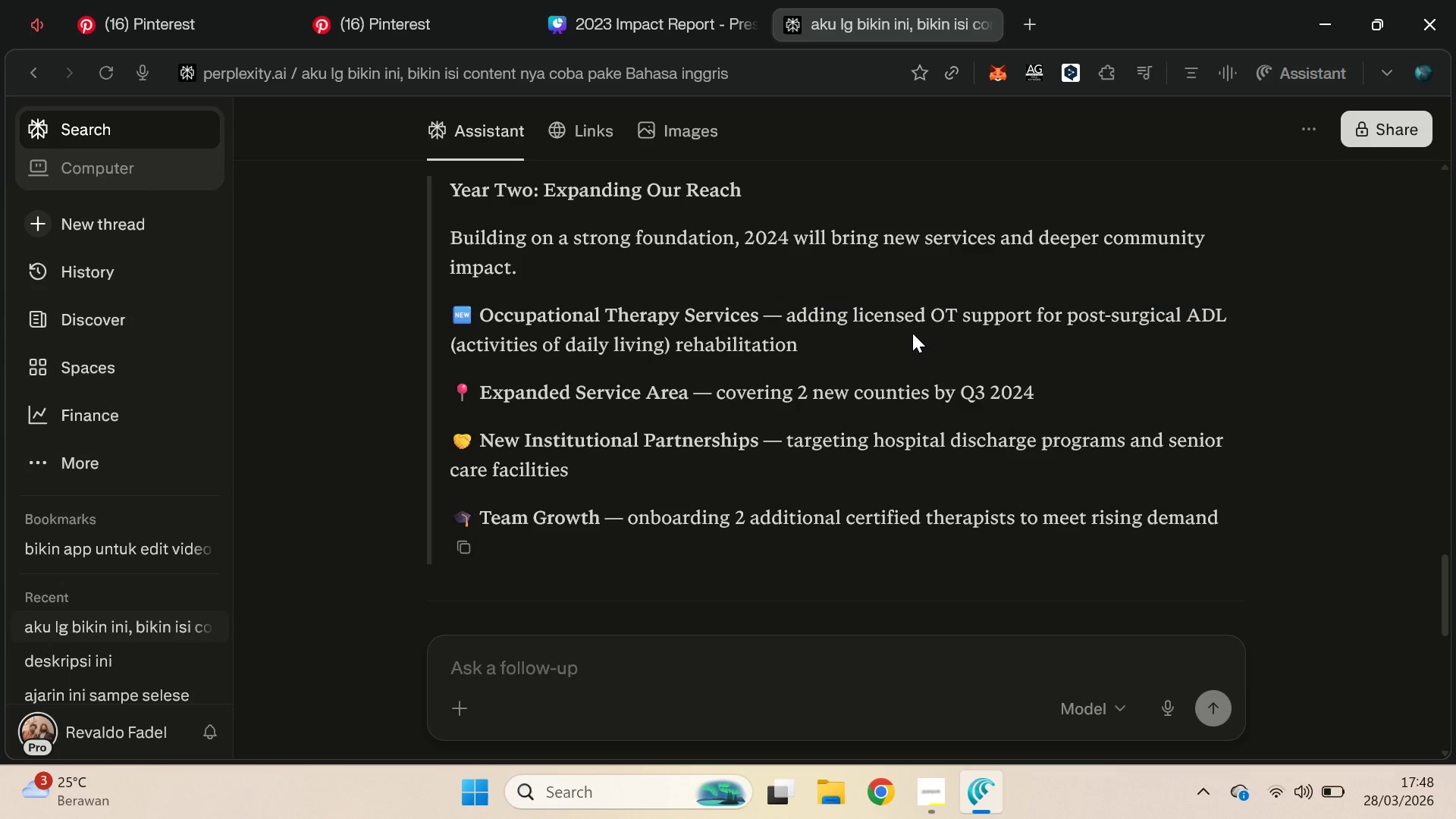 
key(Alt+AltLeft)
 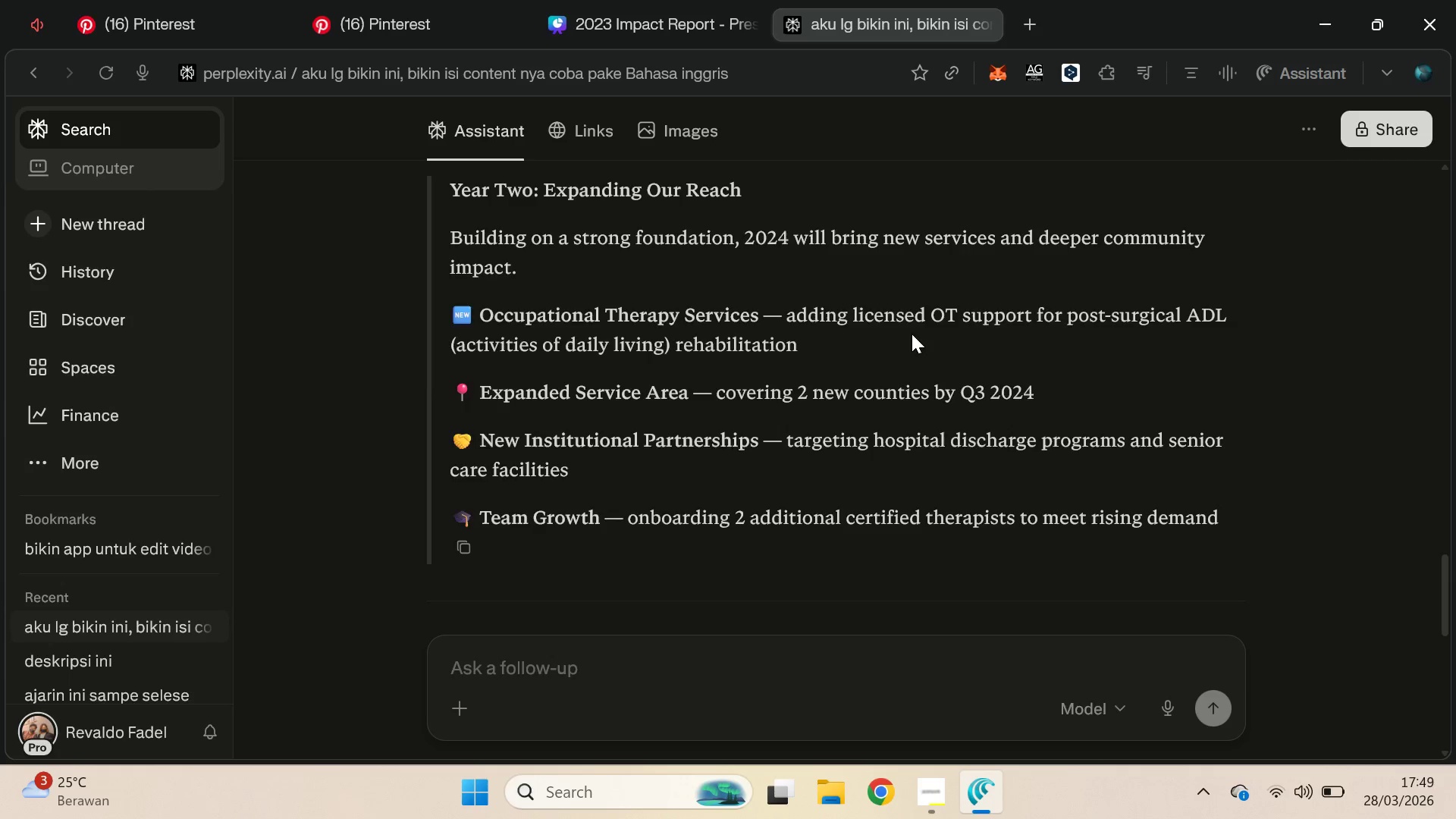 
key(Alt+Tab)
 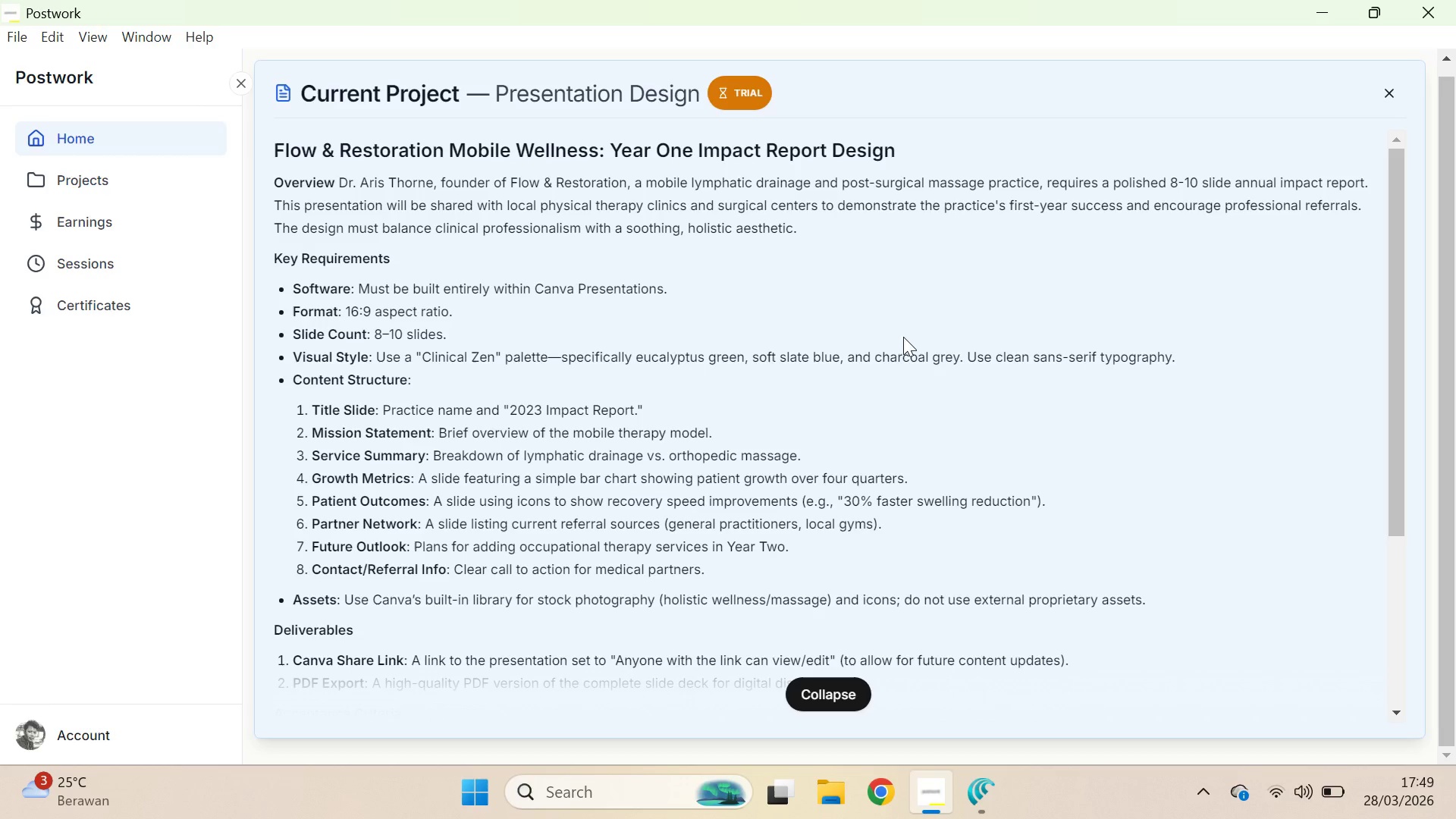 
key(Alt+AltLeft)
 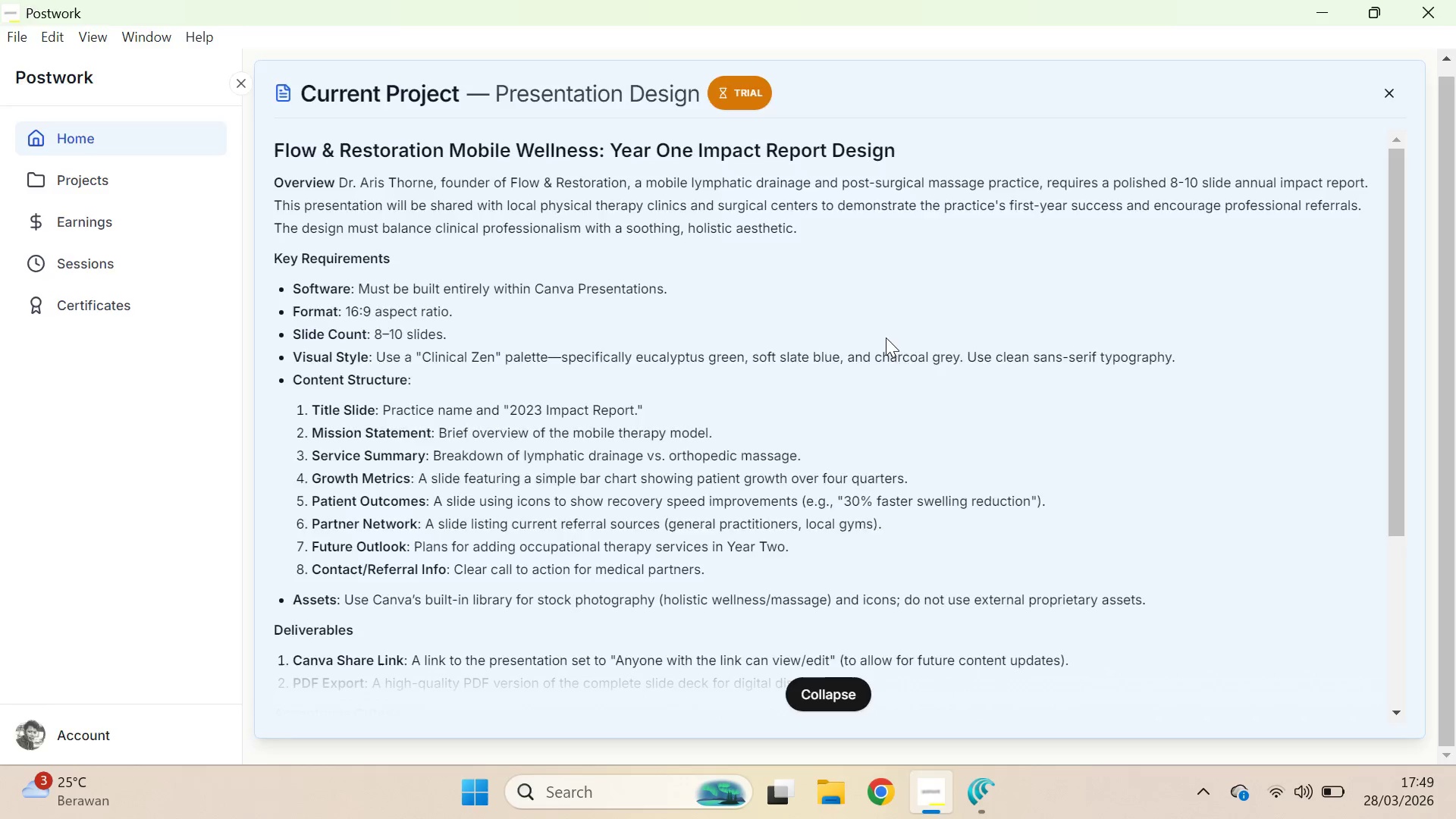 
key(Alt+Tab)
 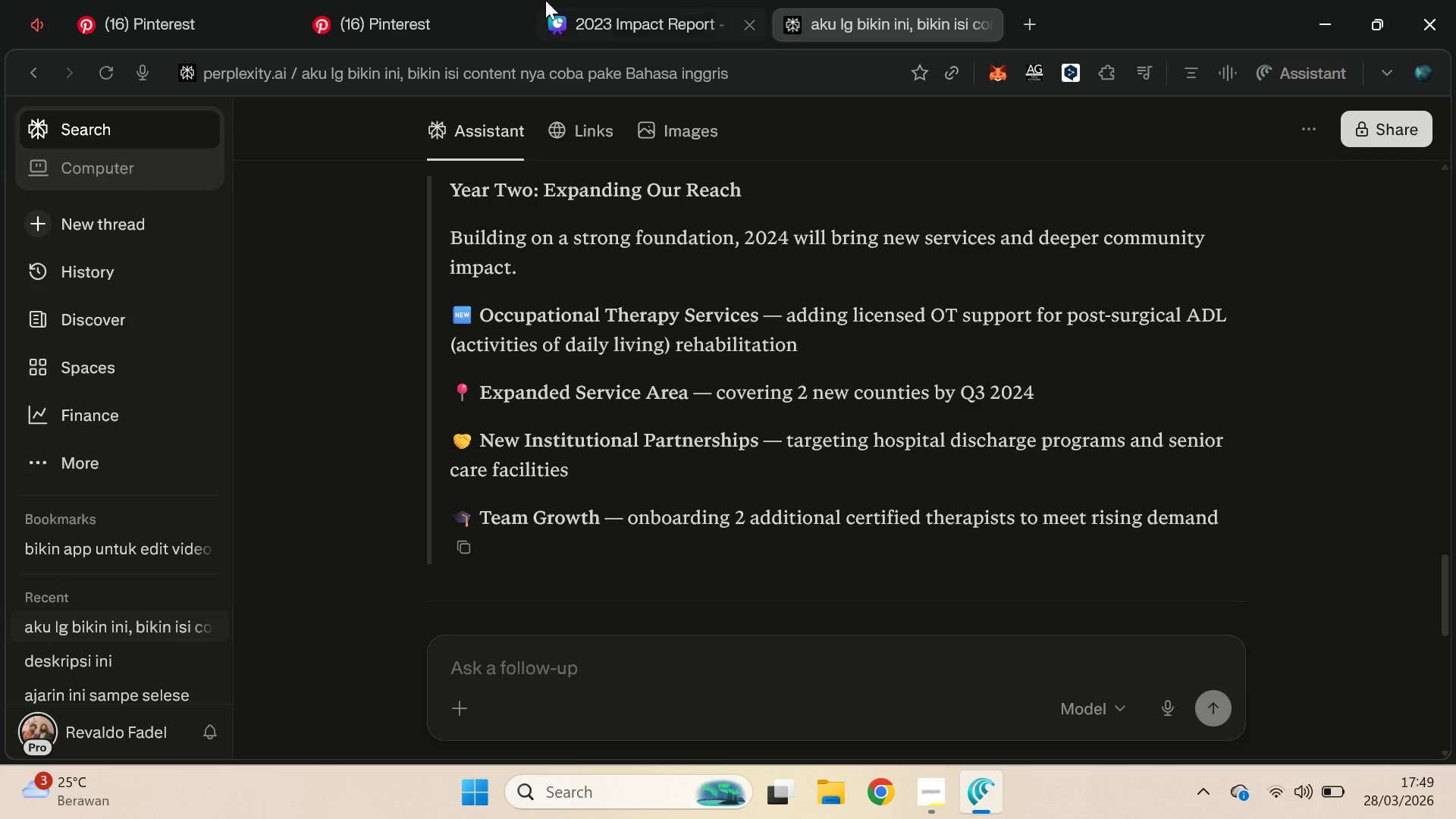 
left_click([663, 0])
 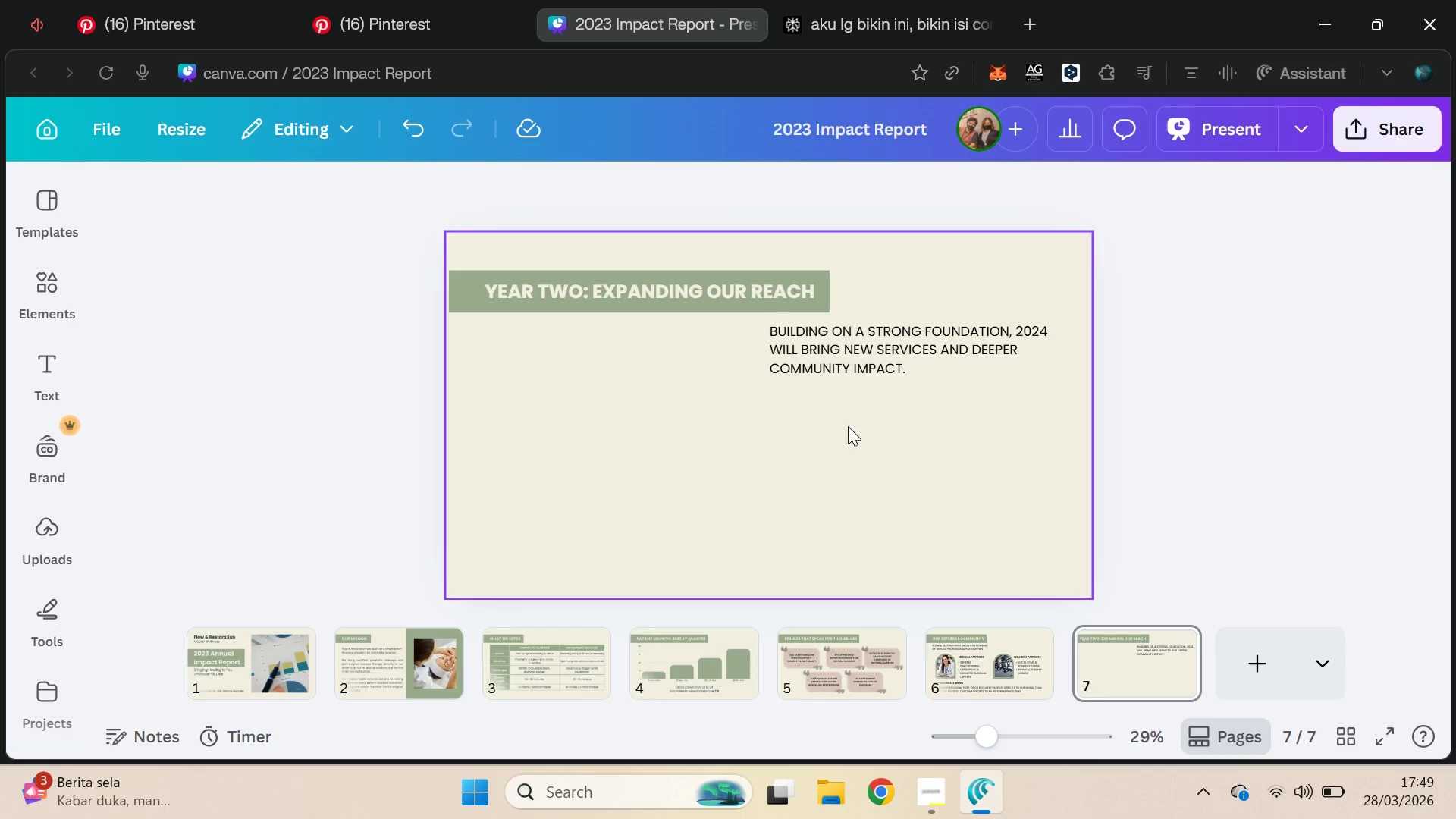 
wait(8.73)
 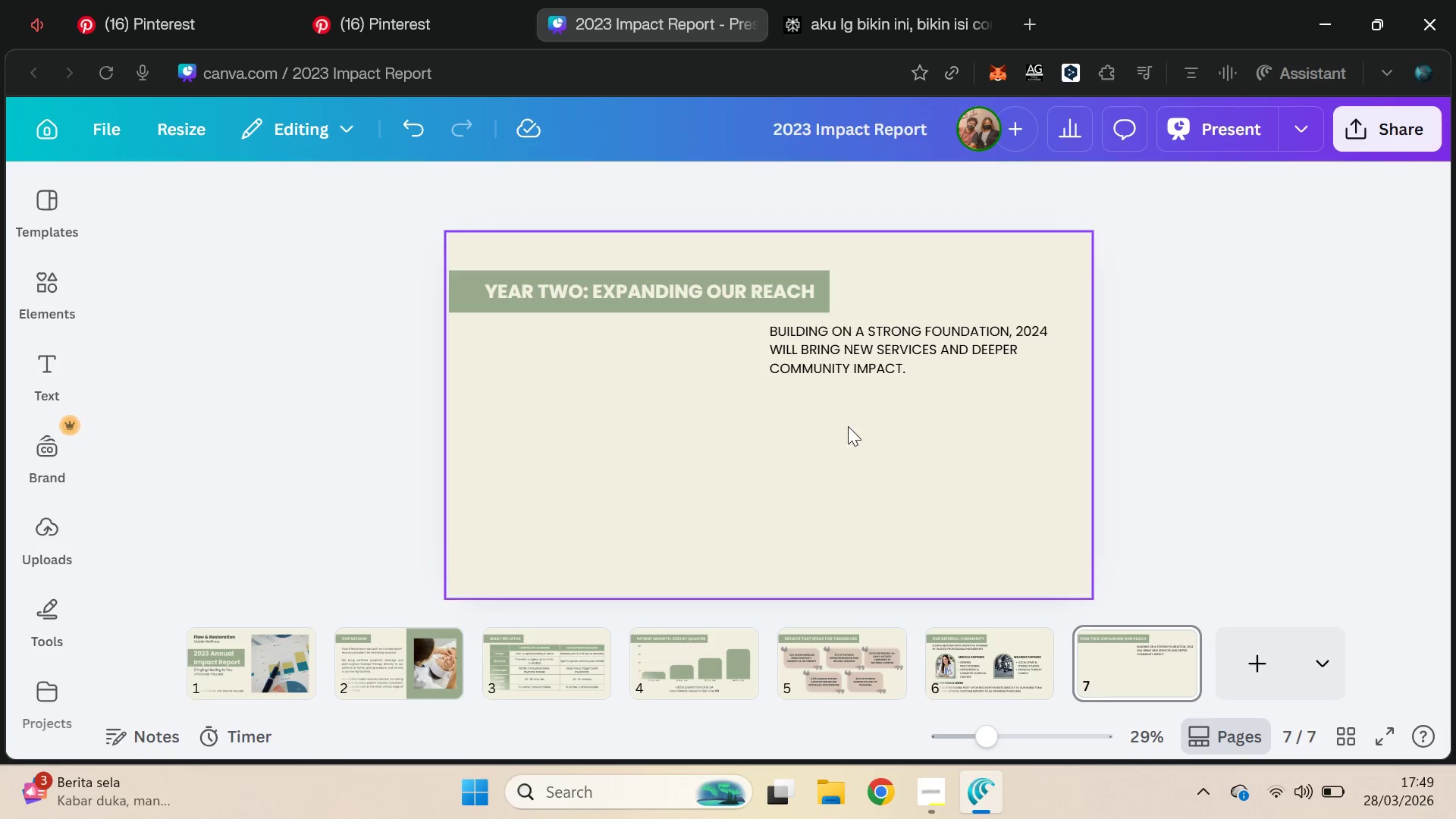 
type(point)
 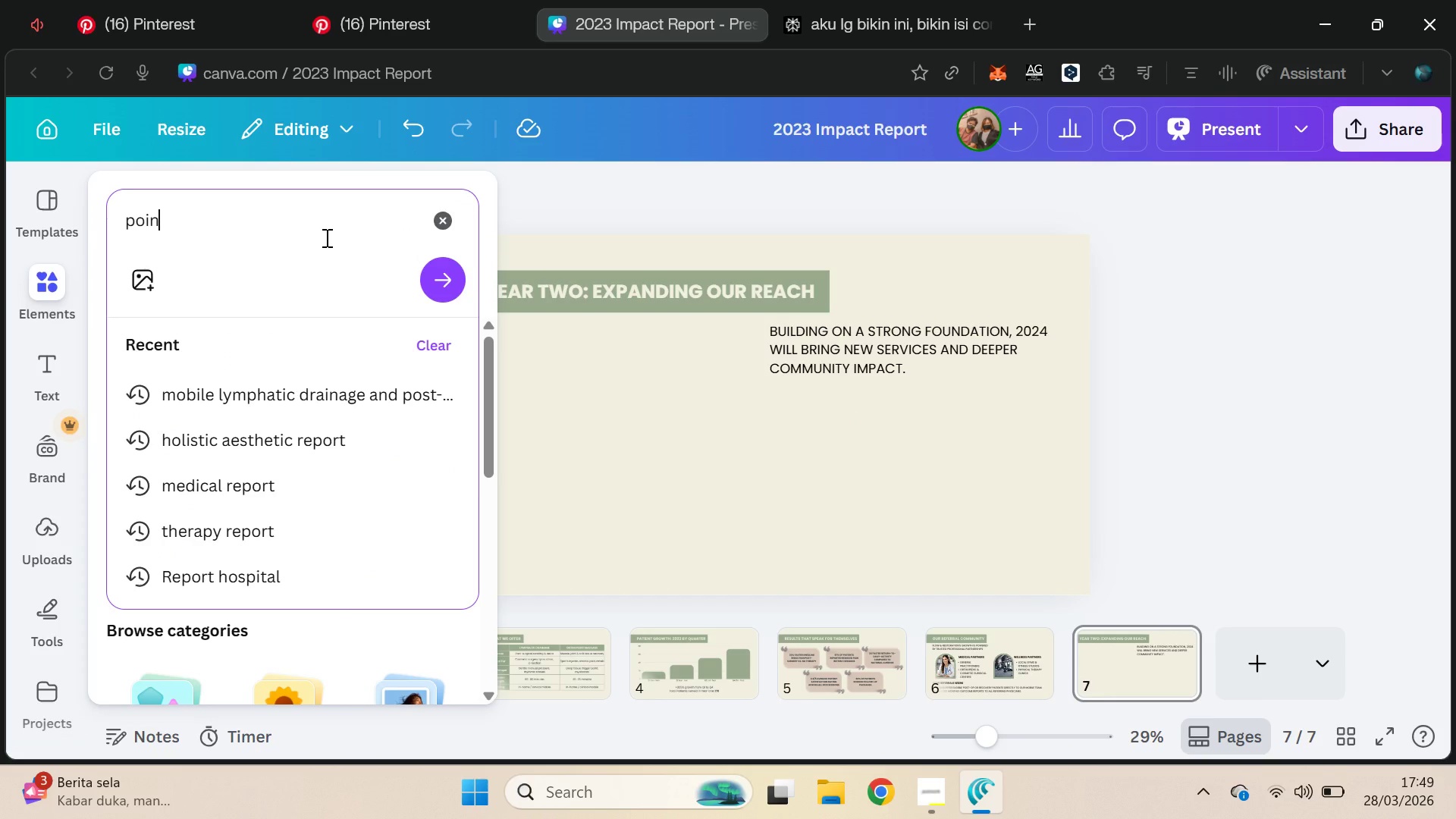 
key(Enter)
 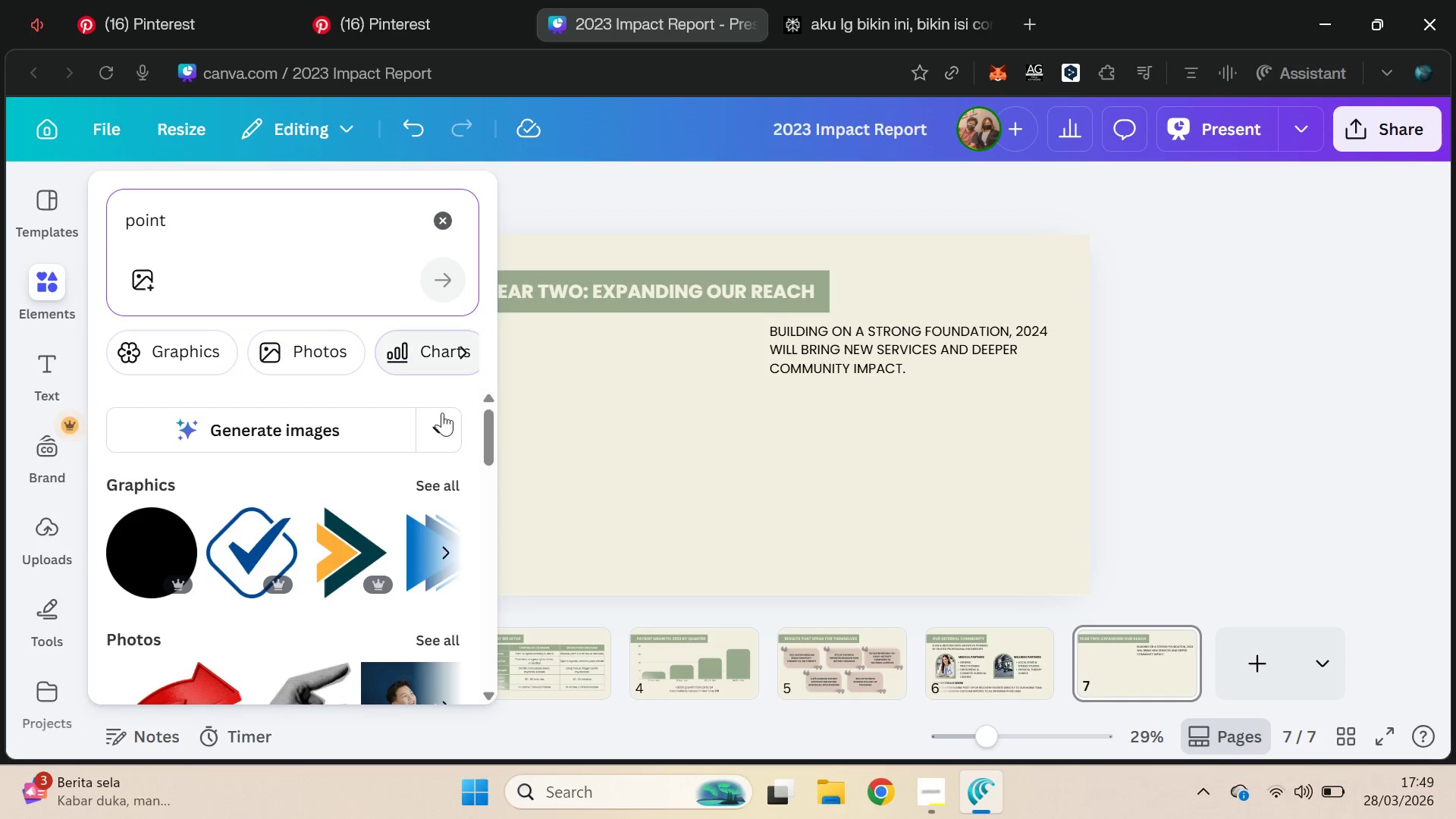 
left_click_drag(start_coordinate=[491, 435], to_coordinate=[530, 428])
 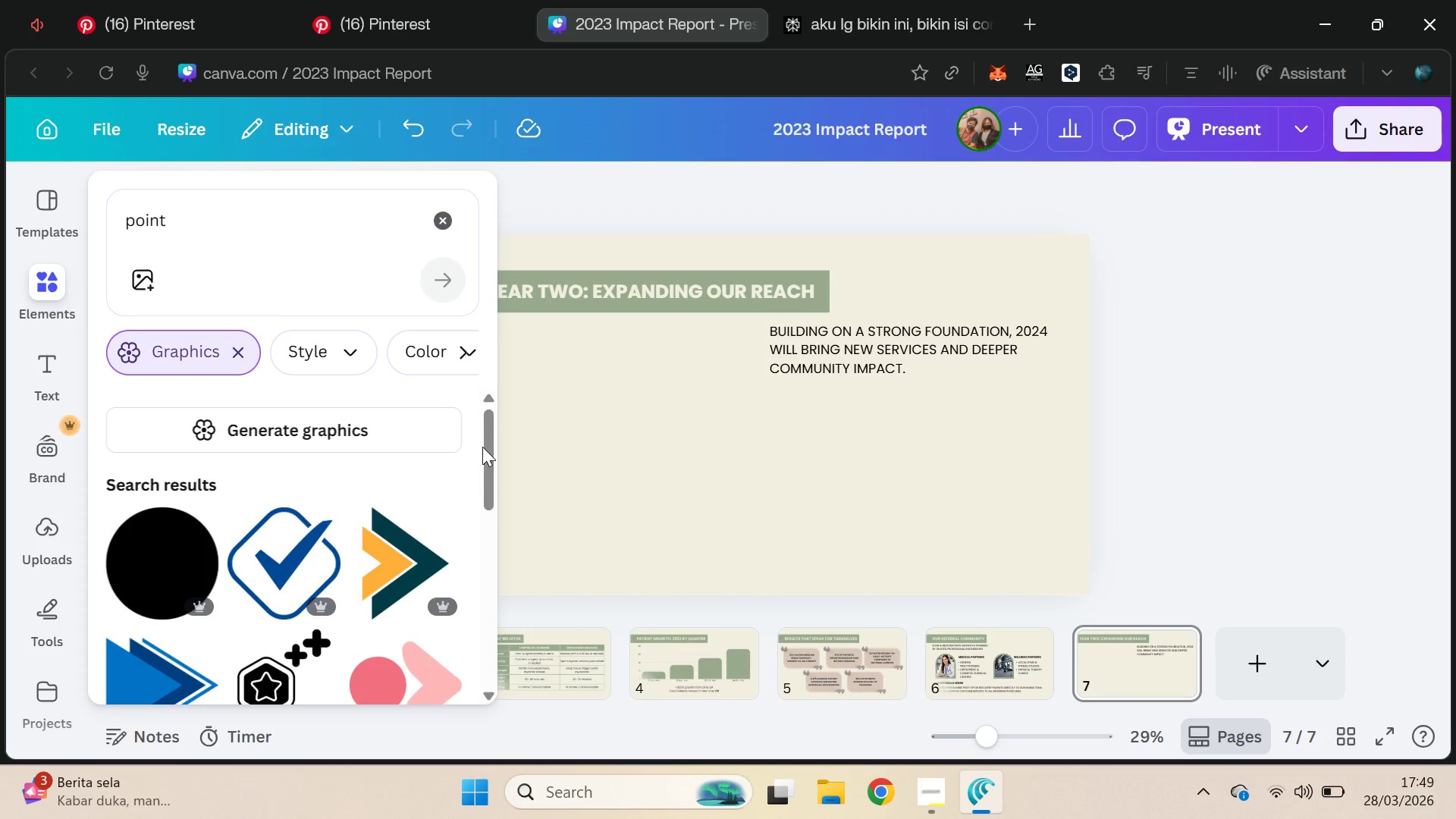 
left_click_drag(start_coordinate=[485, 446], to_coordinate=[491, 646])
 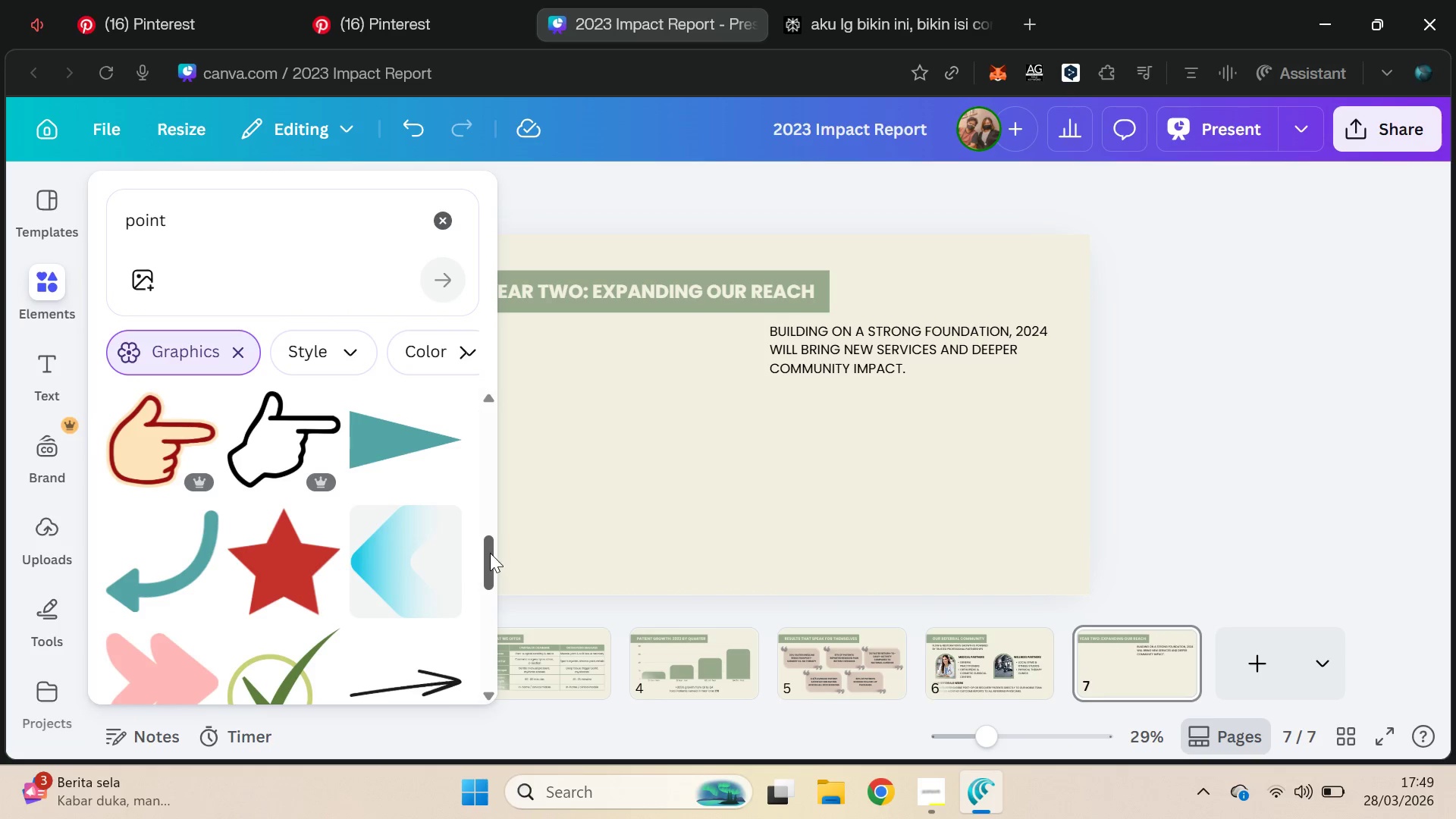 
left_click_drag(start_coordinate=[488, 555], to_coordinate=[500, 717])
 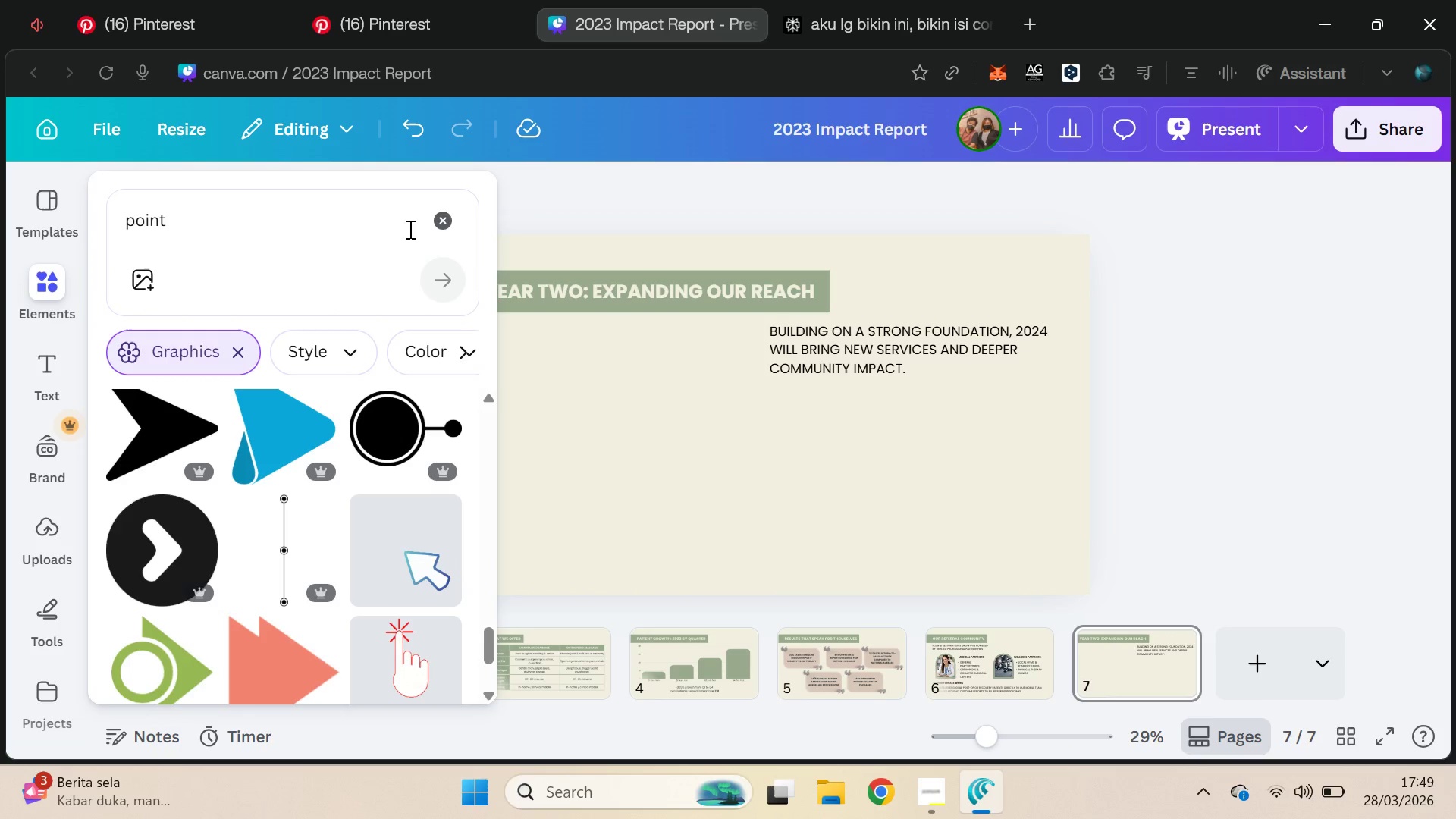 
left_click([451, 218])
 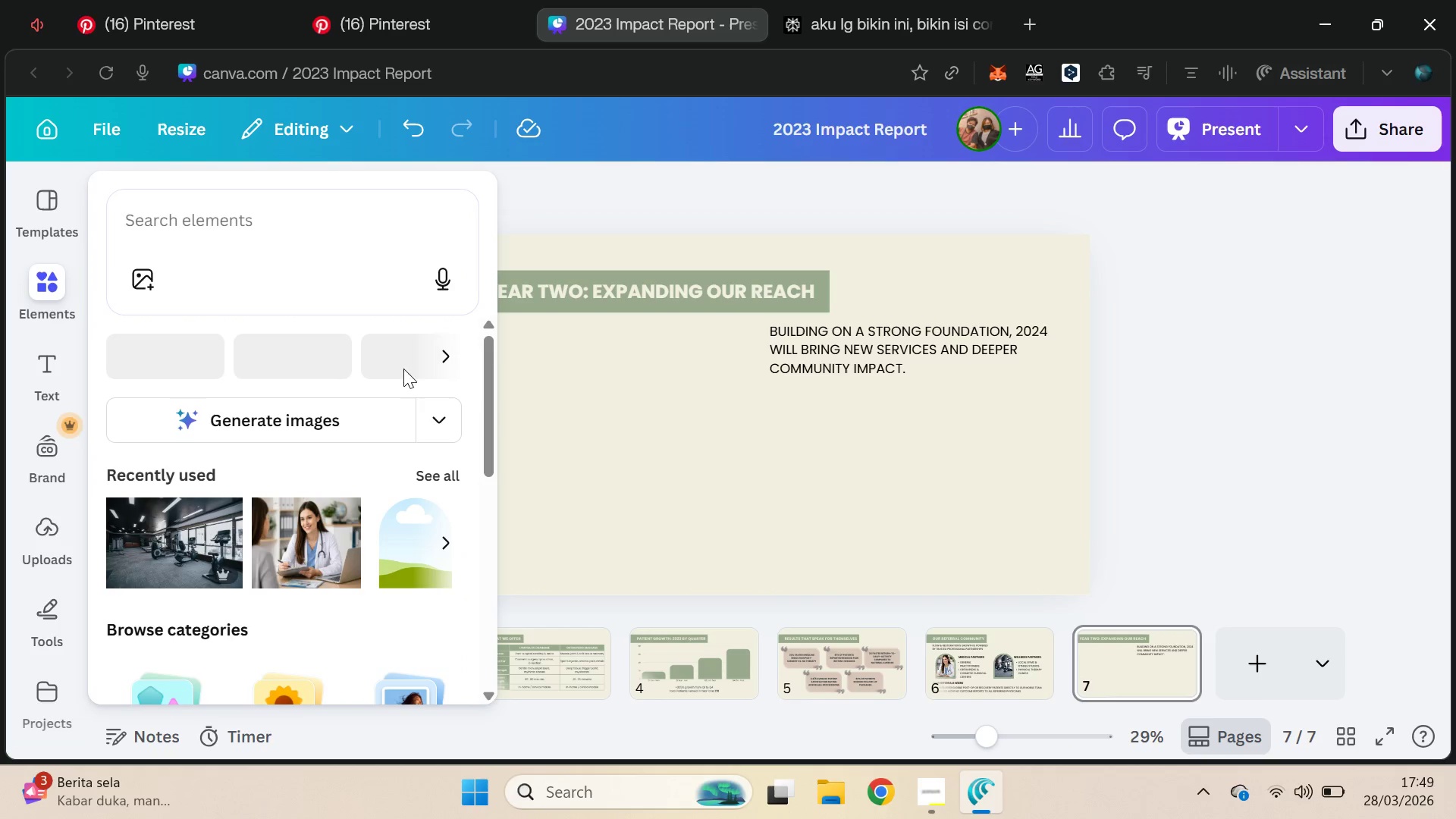 
left_click_drag(start_coordinate=[491, 387], to_coordinate=[469, 475])
 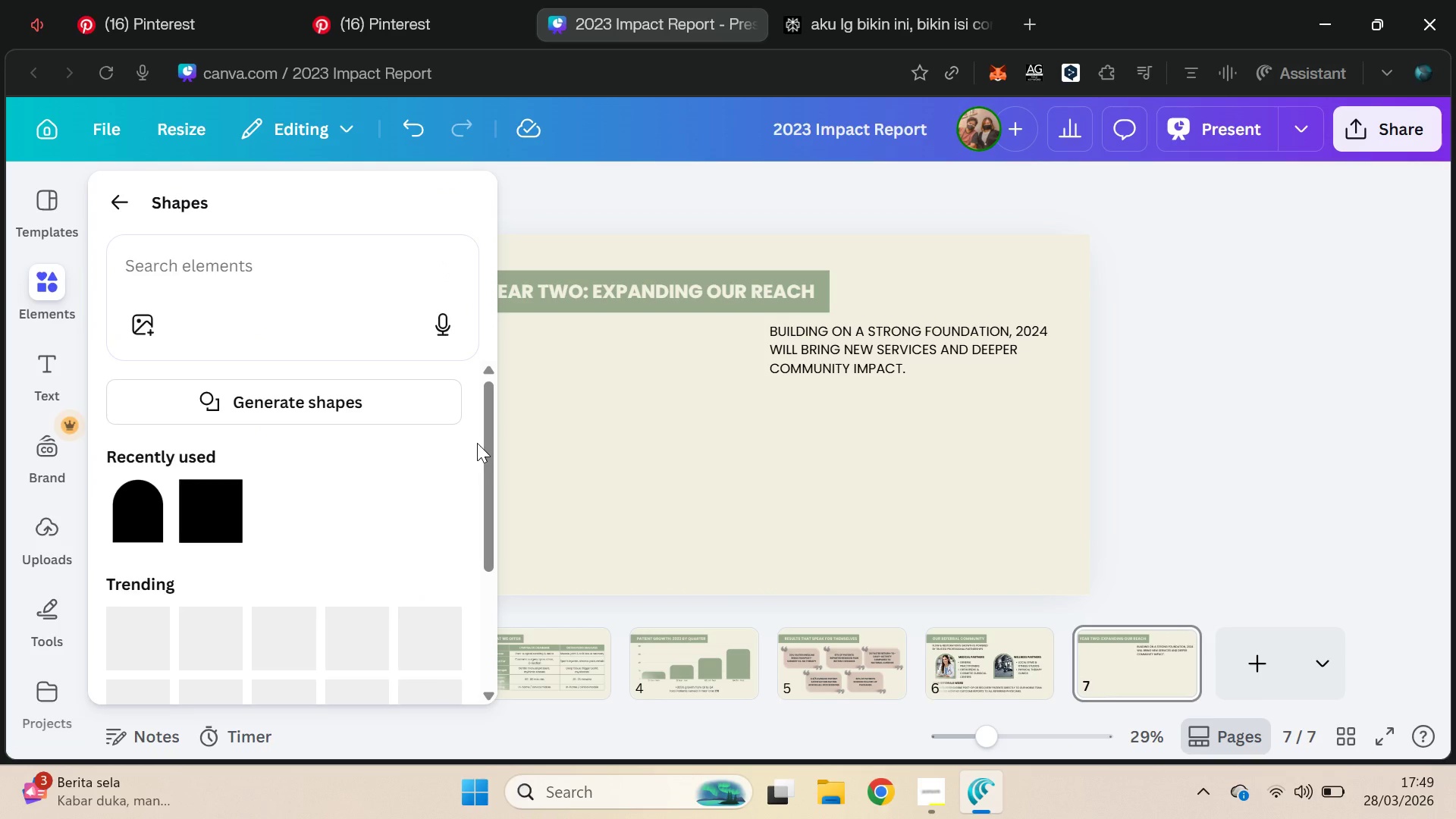 
left_click_drag(start_coordinate=[489, 416], to_coordinate=[491, 442])
 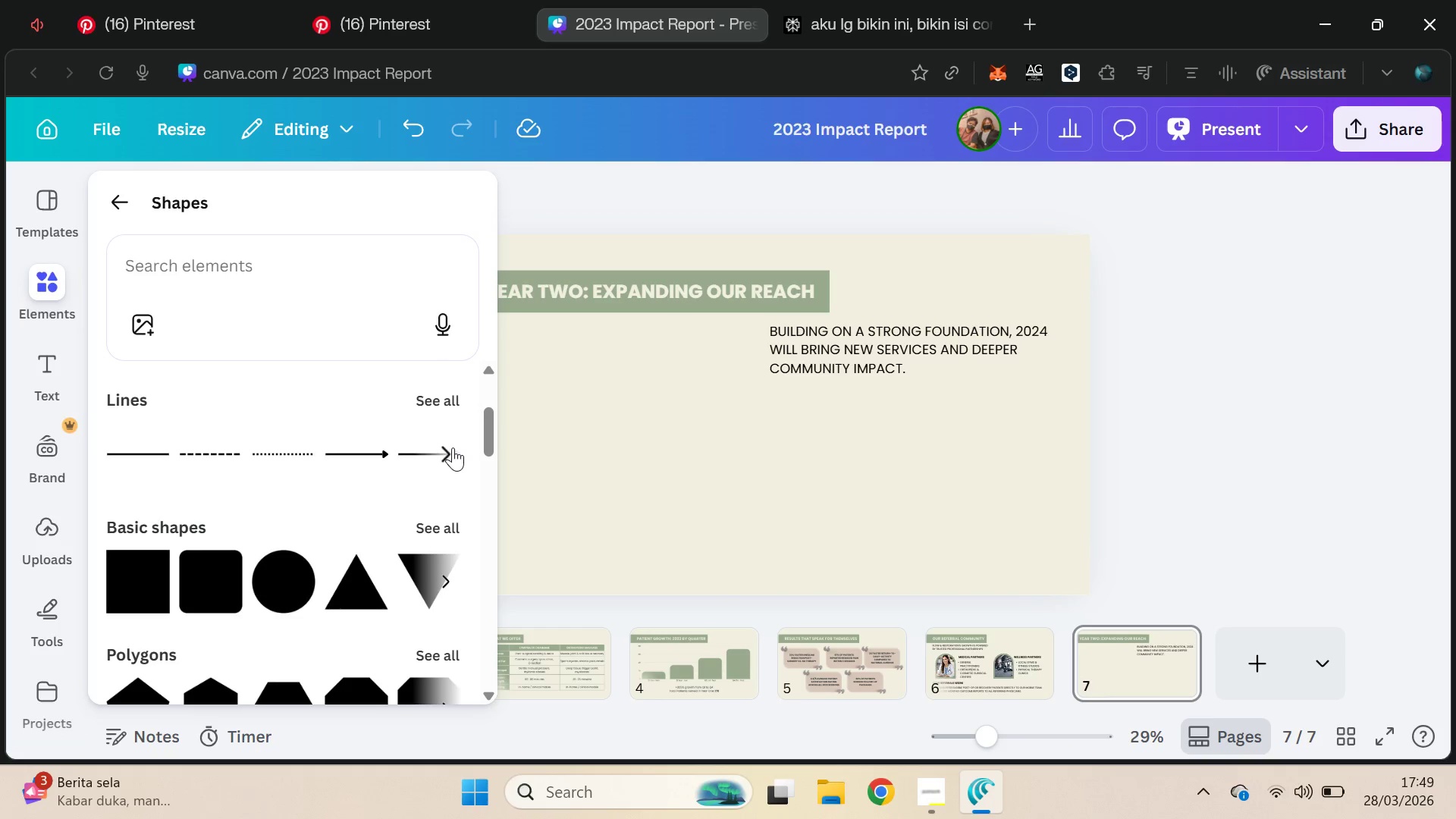 
left_click([453, 450])
 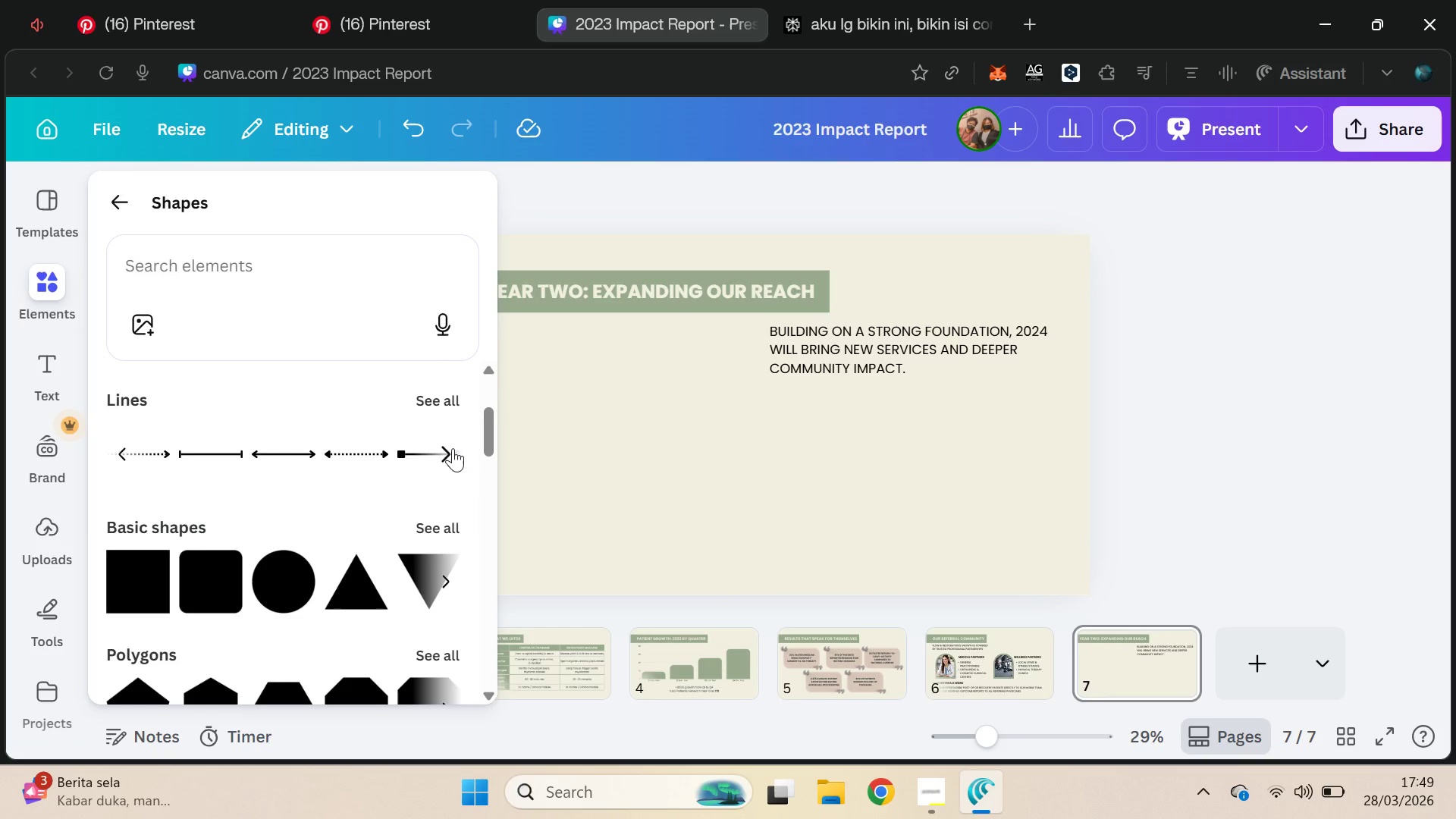 
left_click([453, 448])
 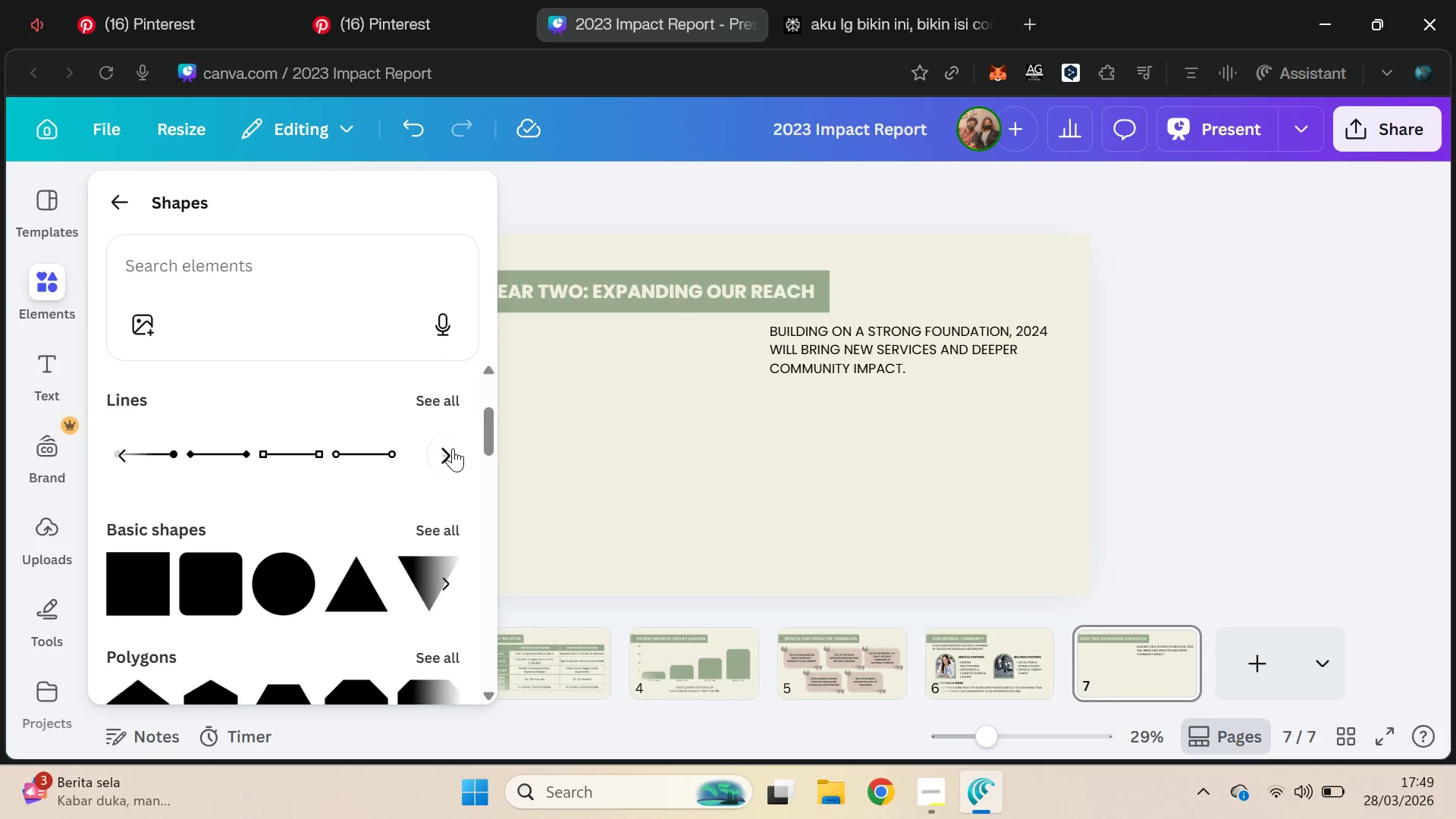 
left_click([453, 448])
 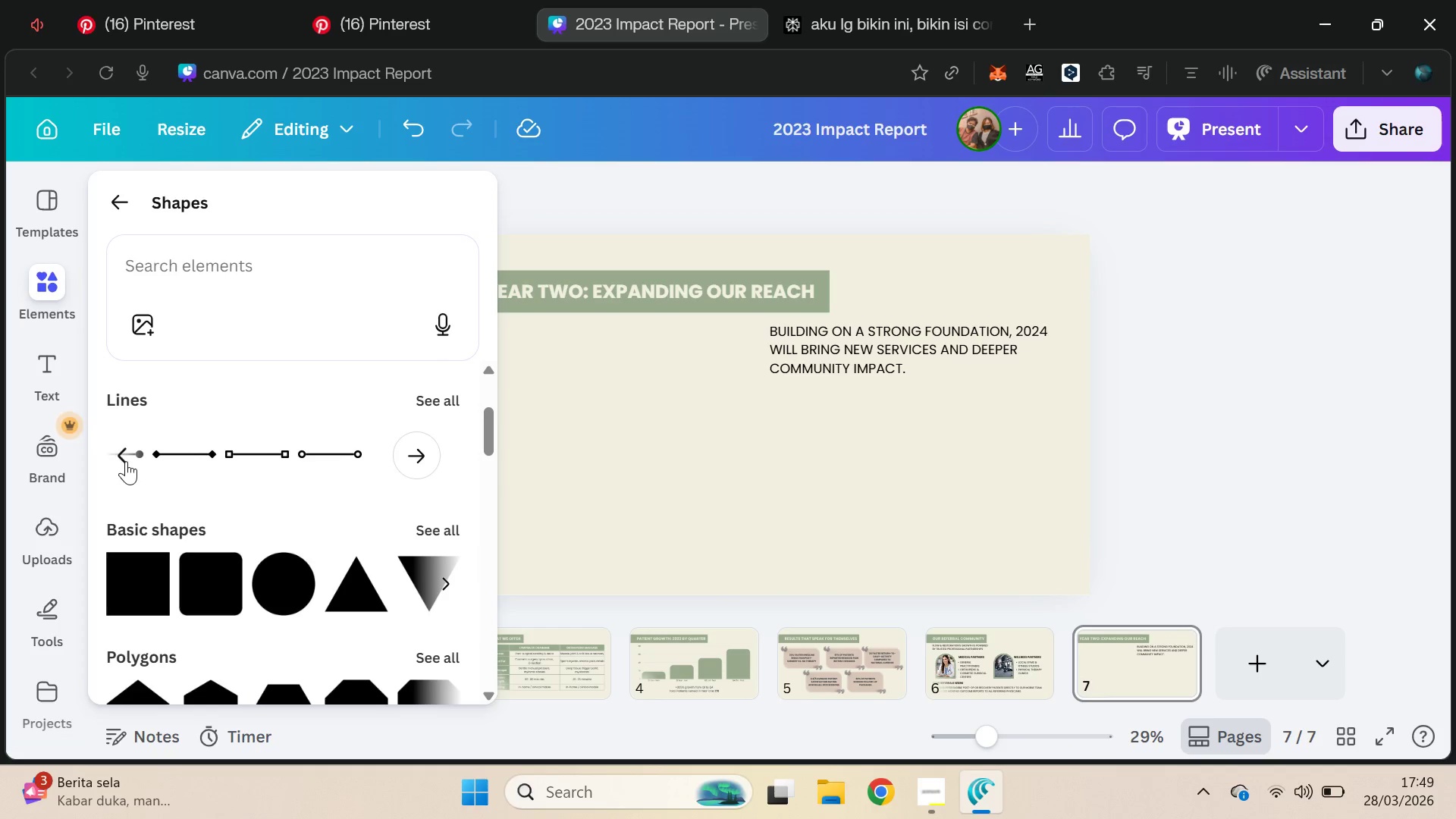 
triple_click([126, 461])
 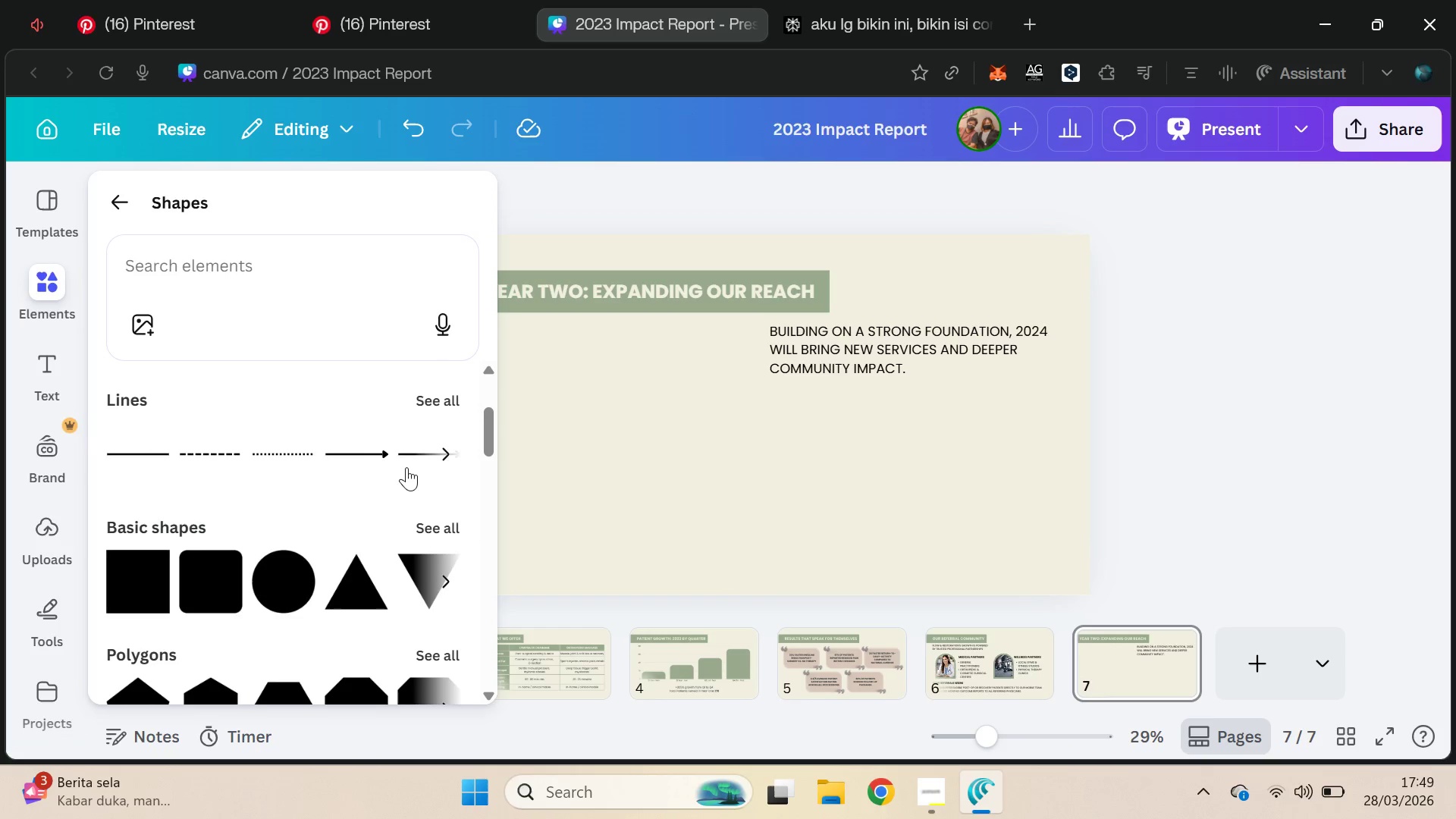 
left_click_drag(start_coordinate=[483, 443], to_coordinate=[490, 517])
 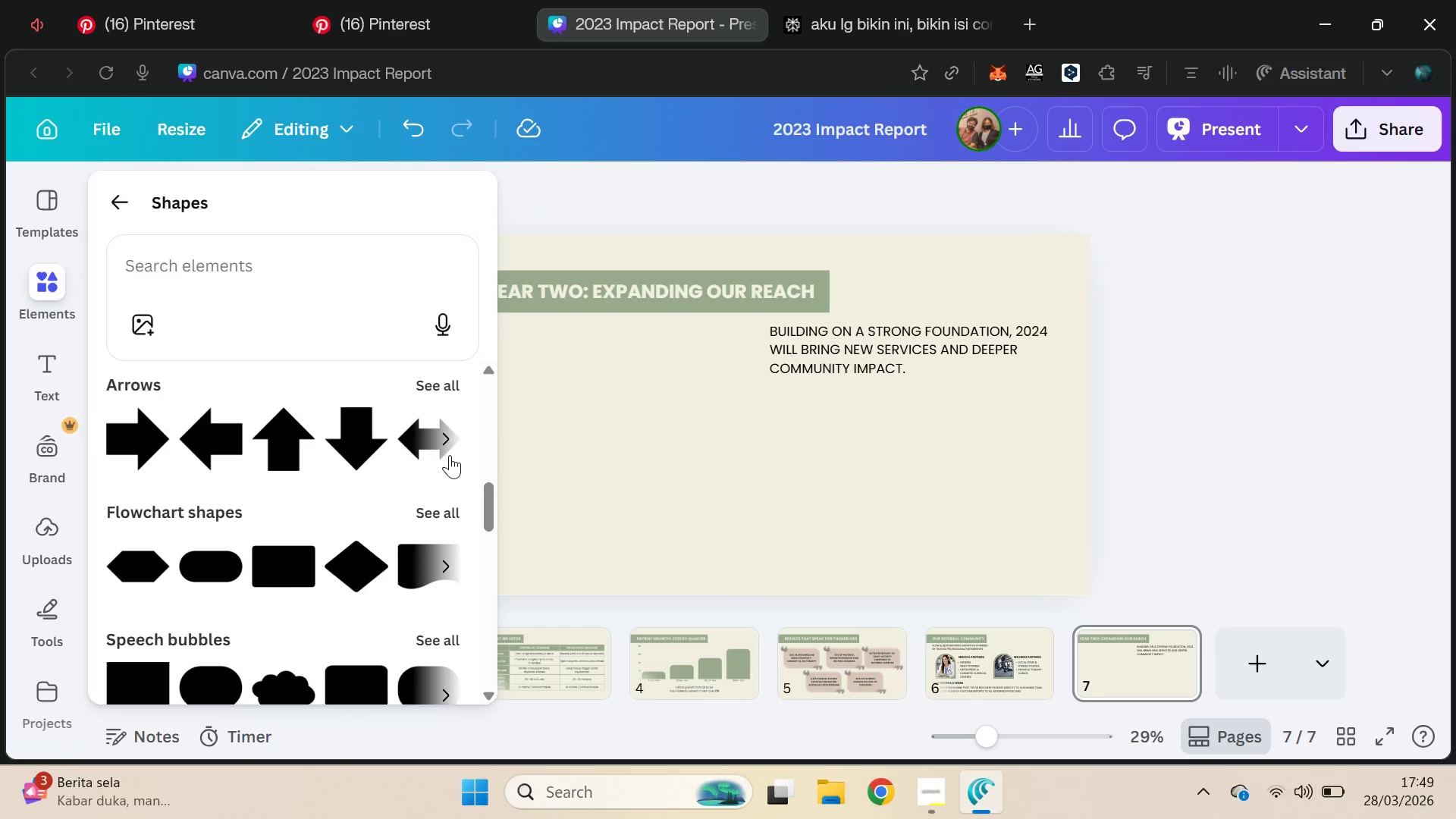 
left_click([441, 437])
 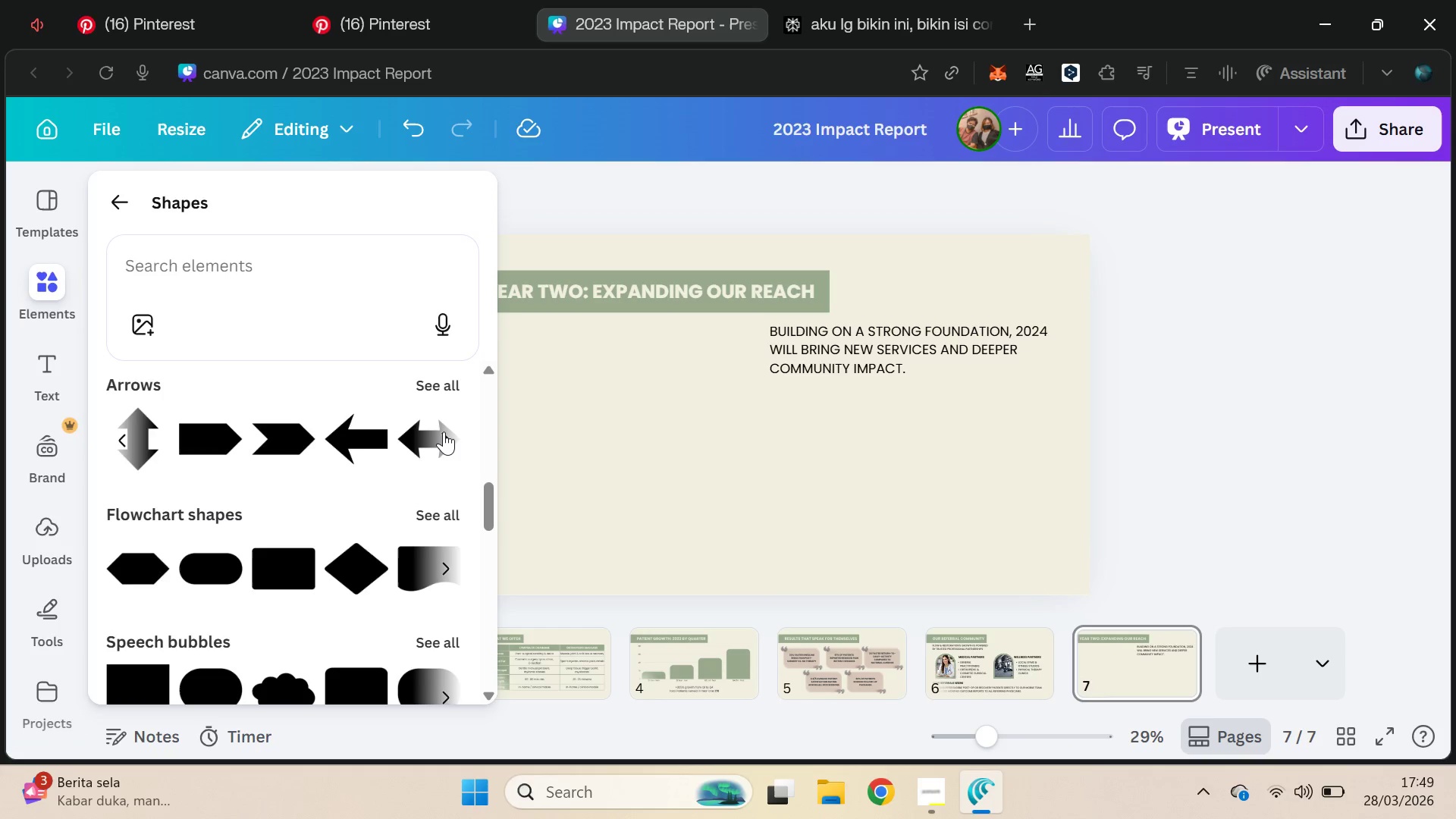 
left_click([448, 435])
 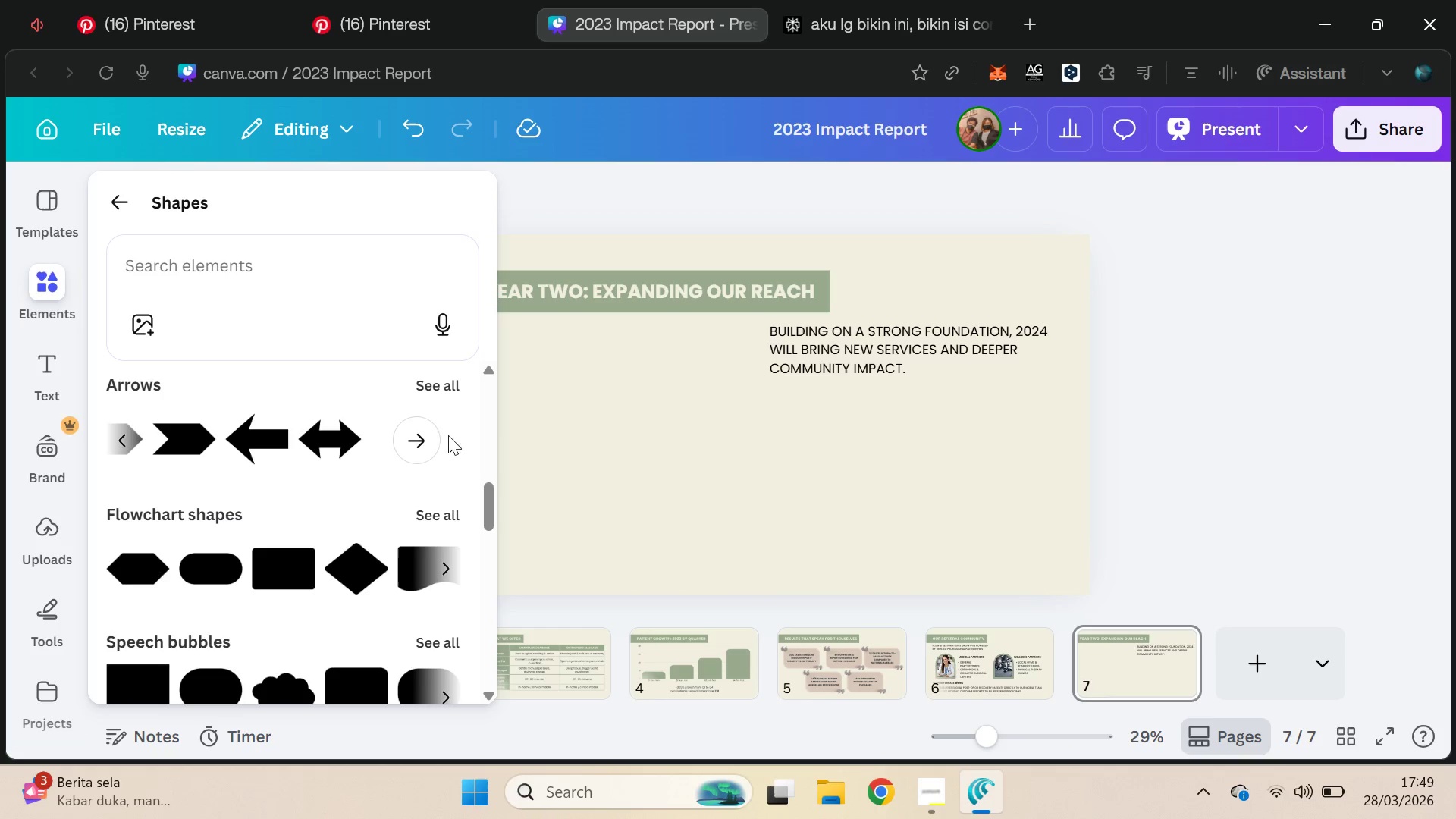 
left_click([401, 435])
 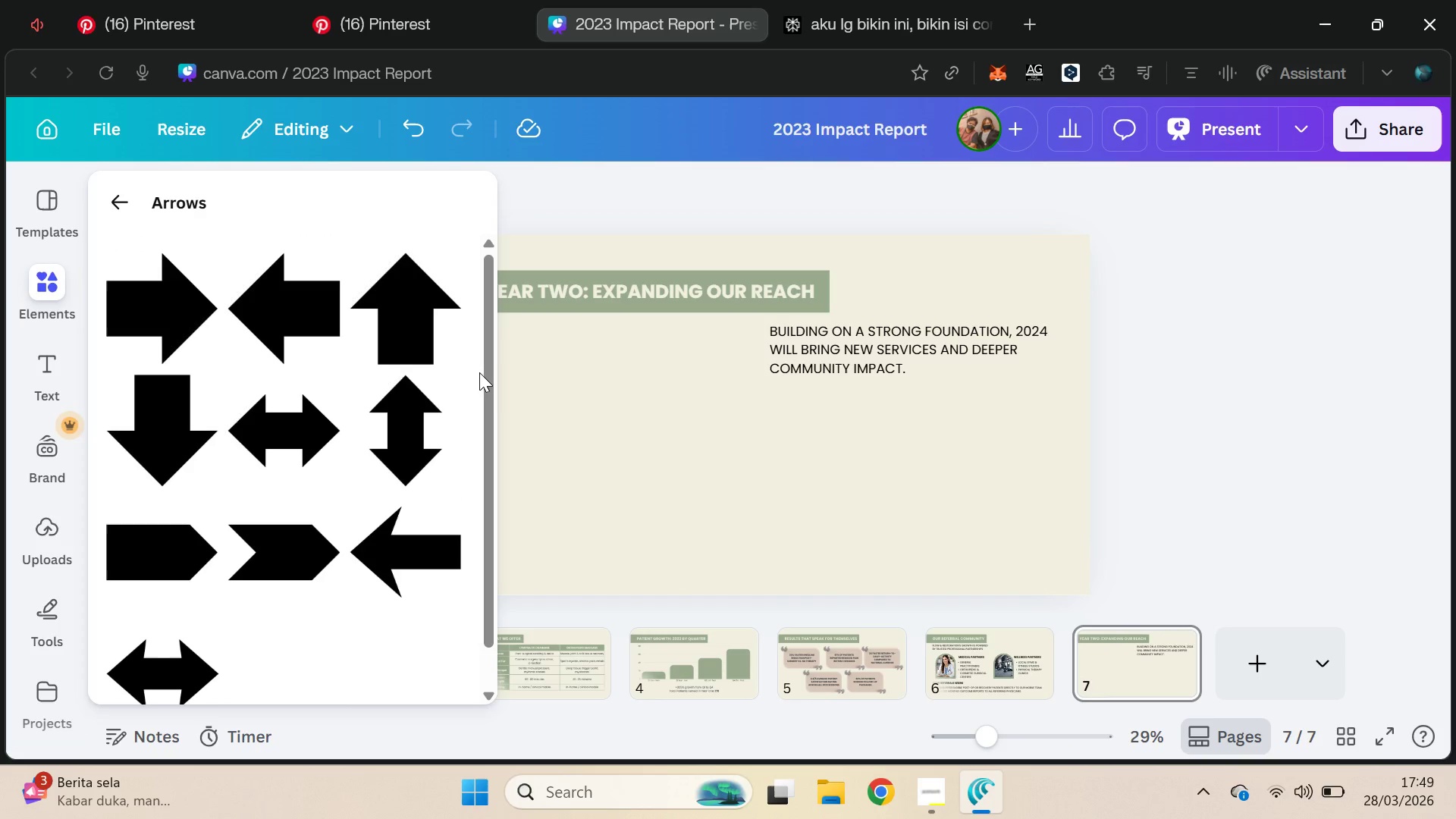 
left_click_drag(start_coordinate=[491, 340], to_coordinate=[479, 565])
 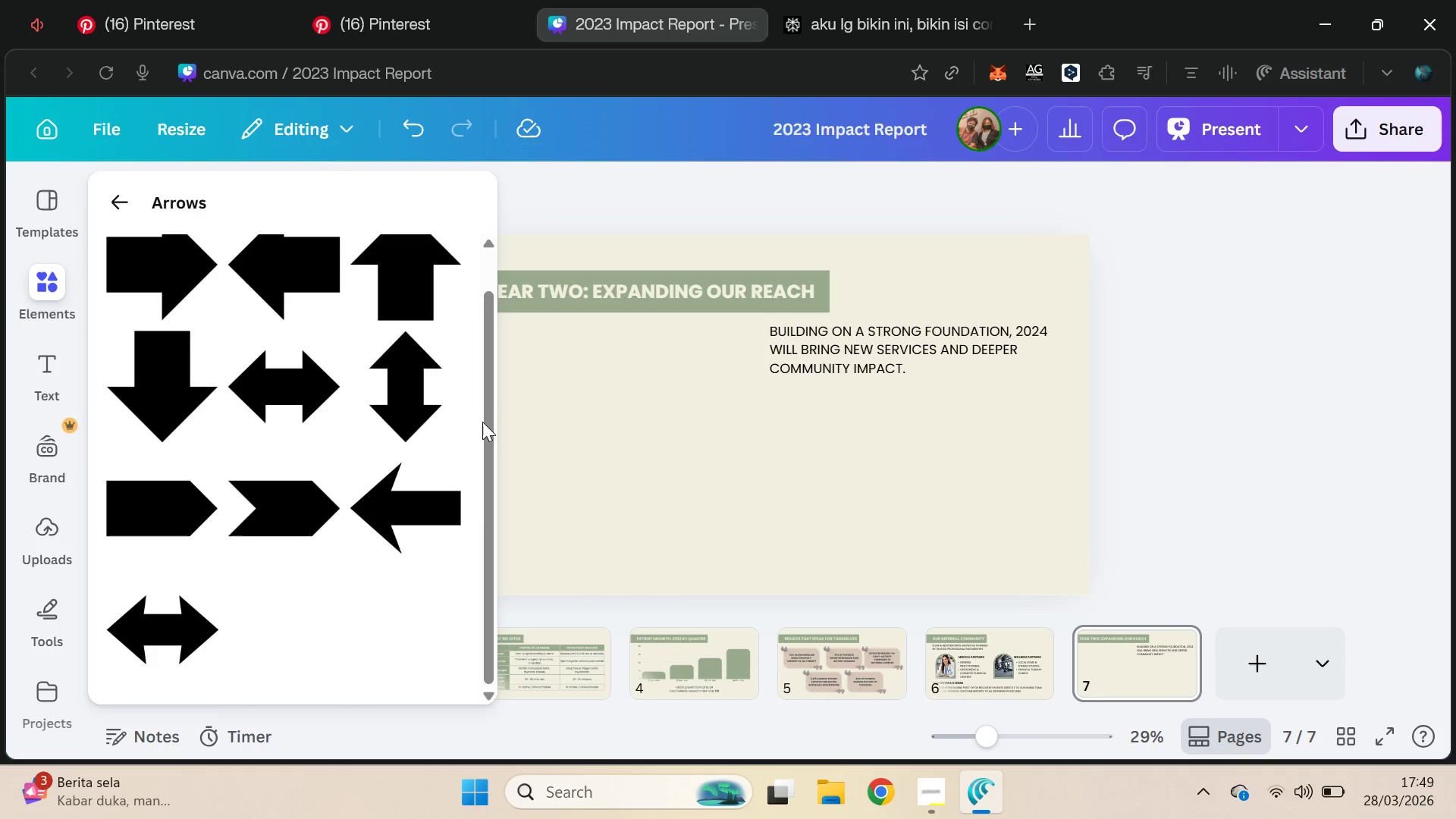 
left_click_drag(start_coordinate=[491, 406], to_coordinate=[493, 283])
 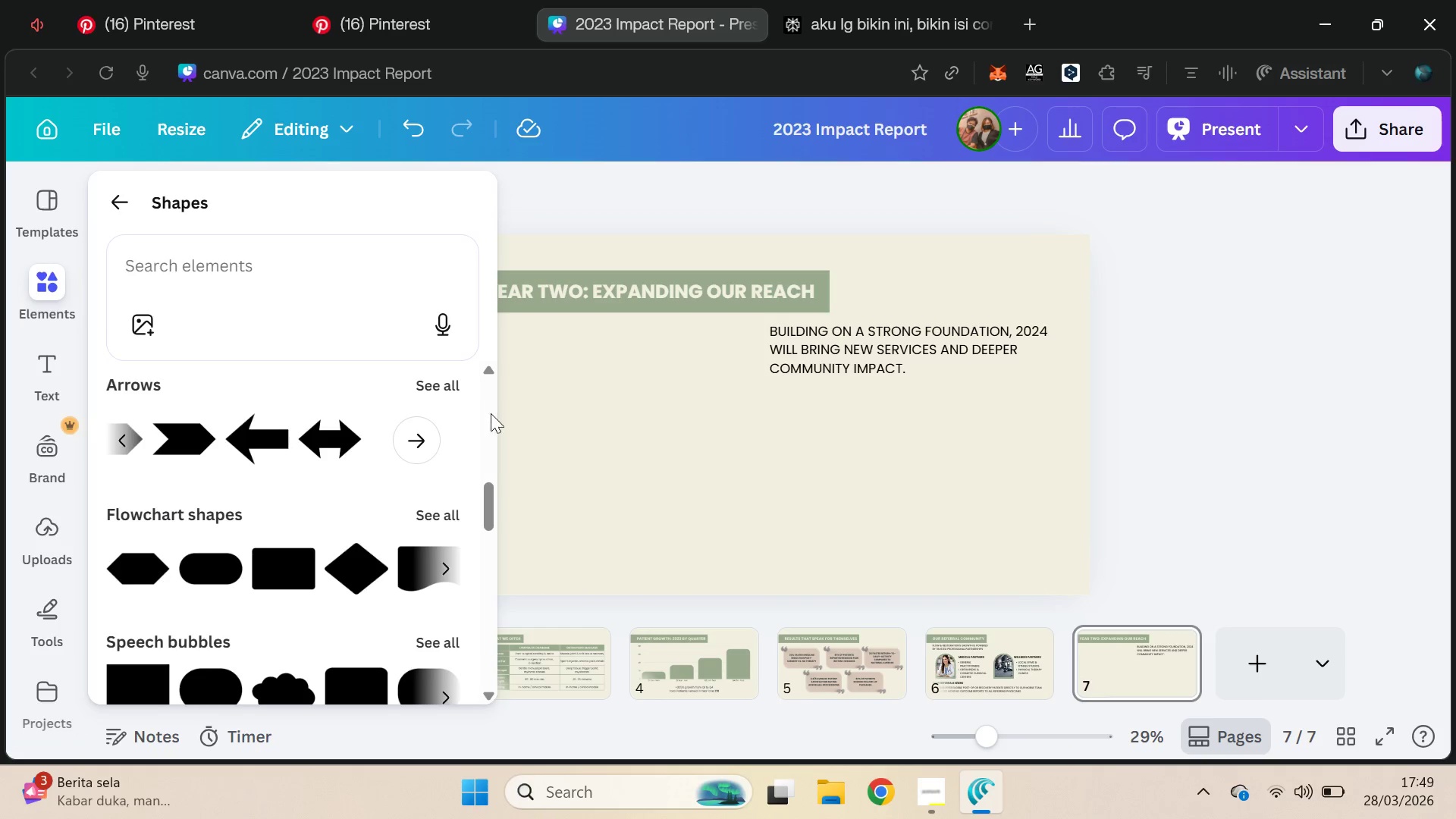 
left_click_drag(start_coordinate=[491, 488], to_coordinate=[535, 419])
 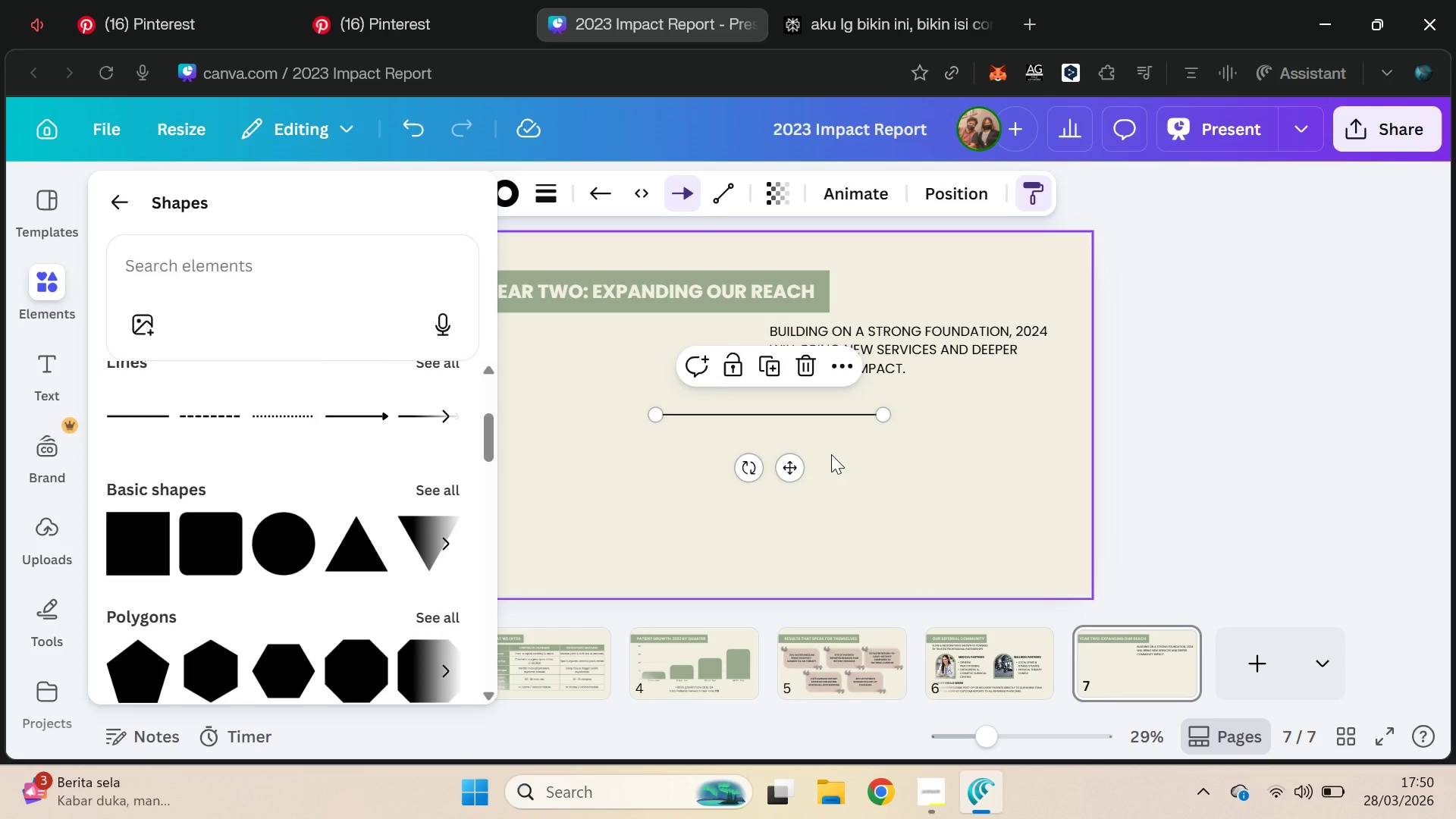 
left_click([852, 457])
 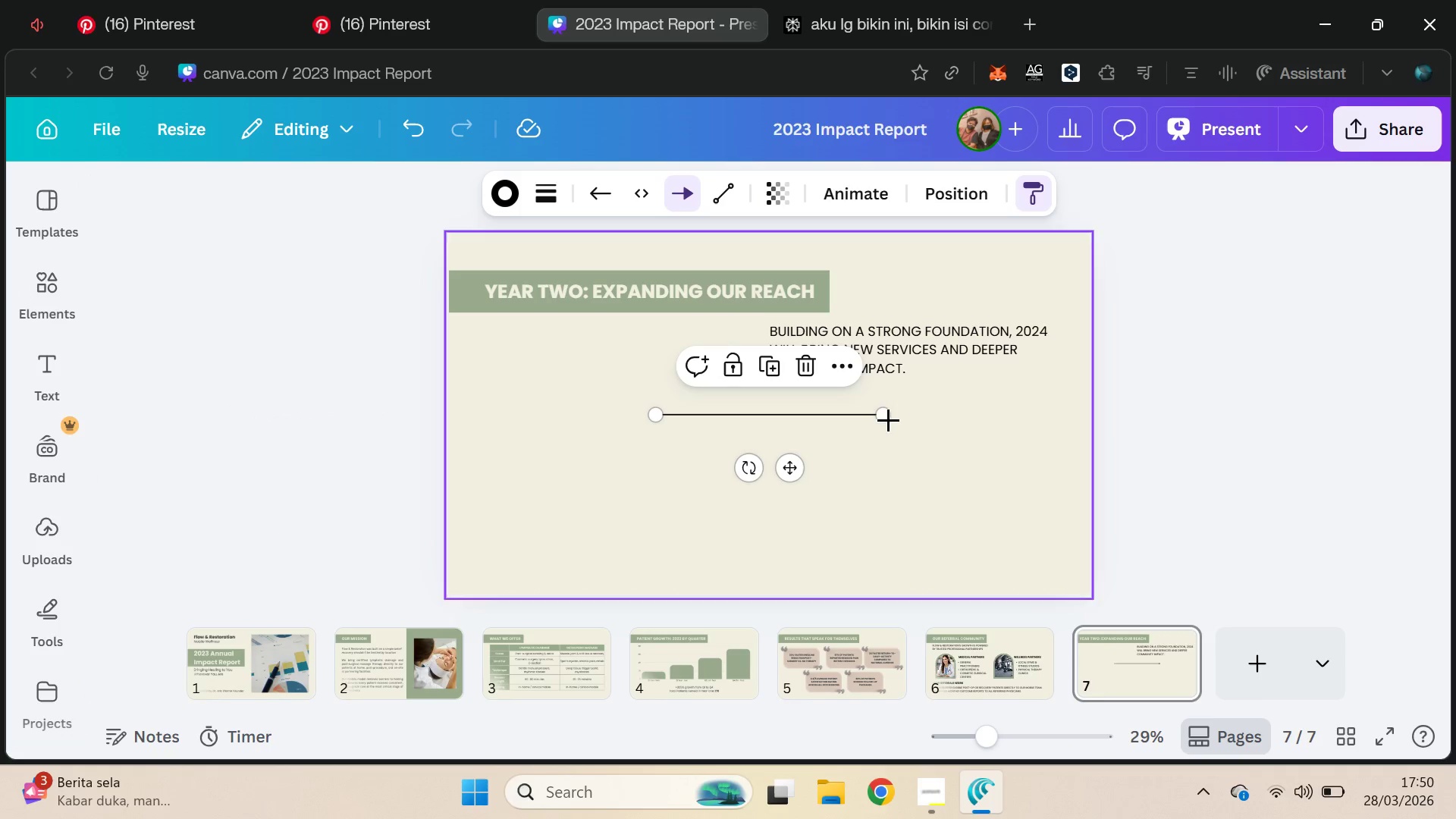 
left_click_drag(start_coordinate=[883, 414], to_coordinate=[657, 431])
 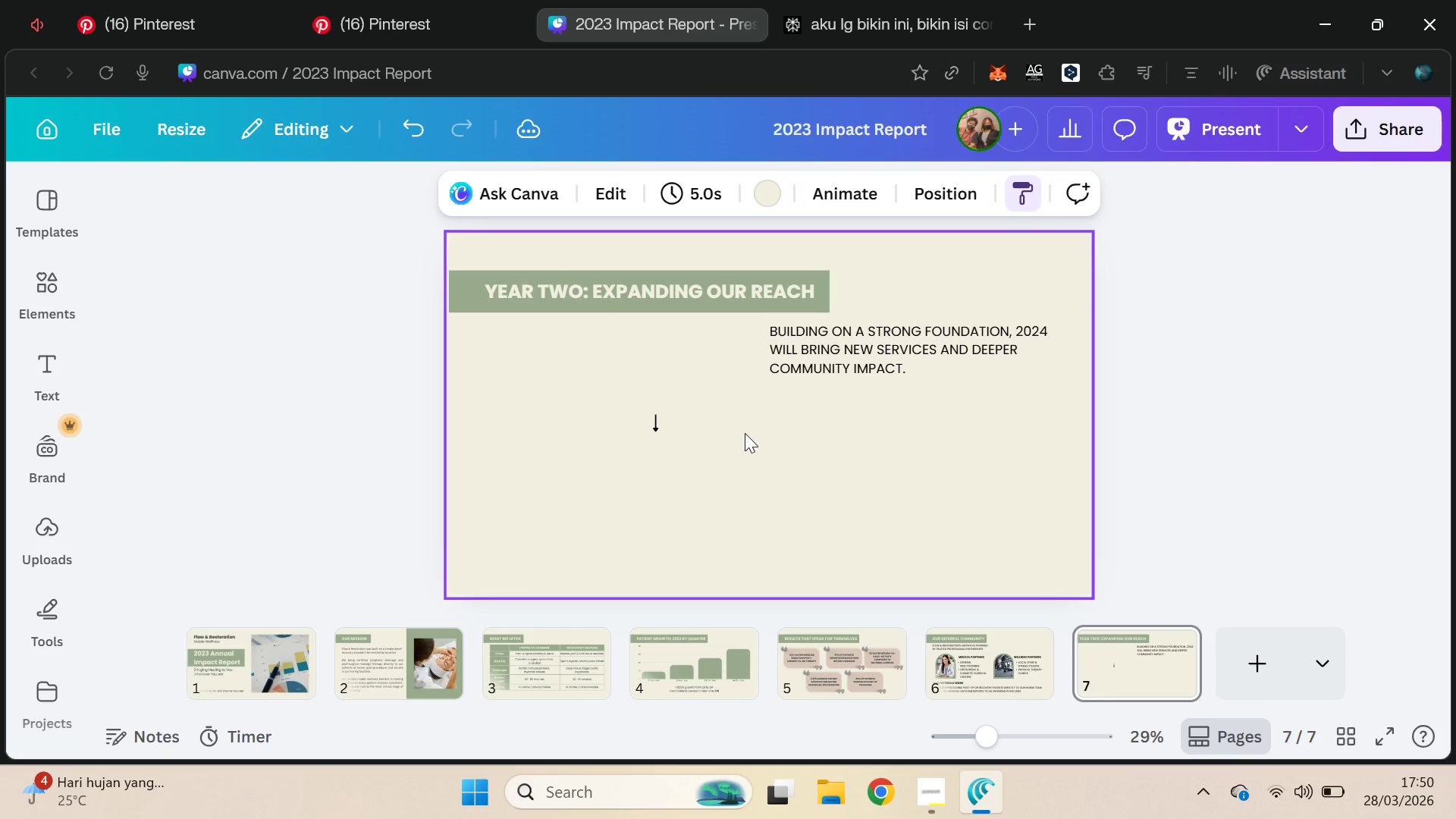 
hold_key(key=ShiftLeft, duration=1.5)
 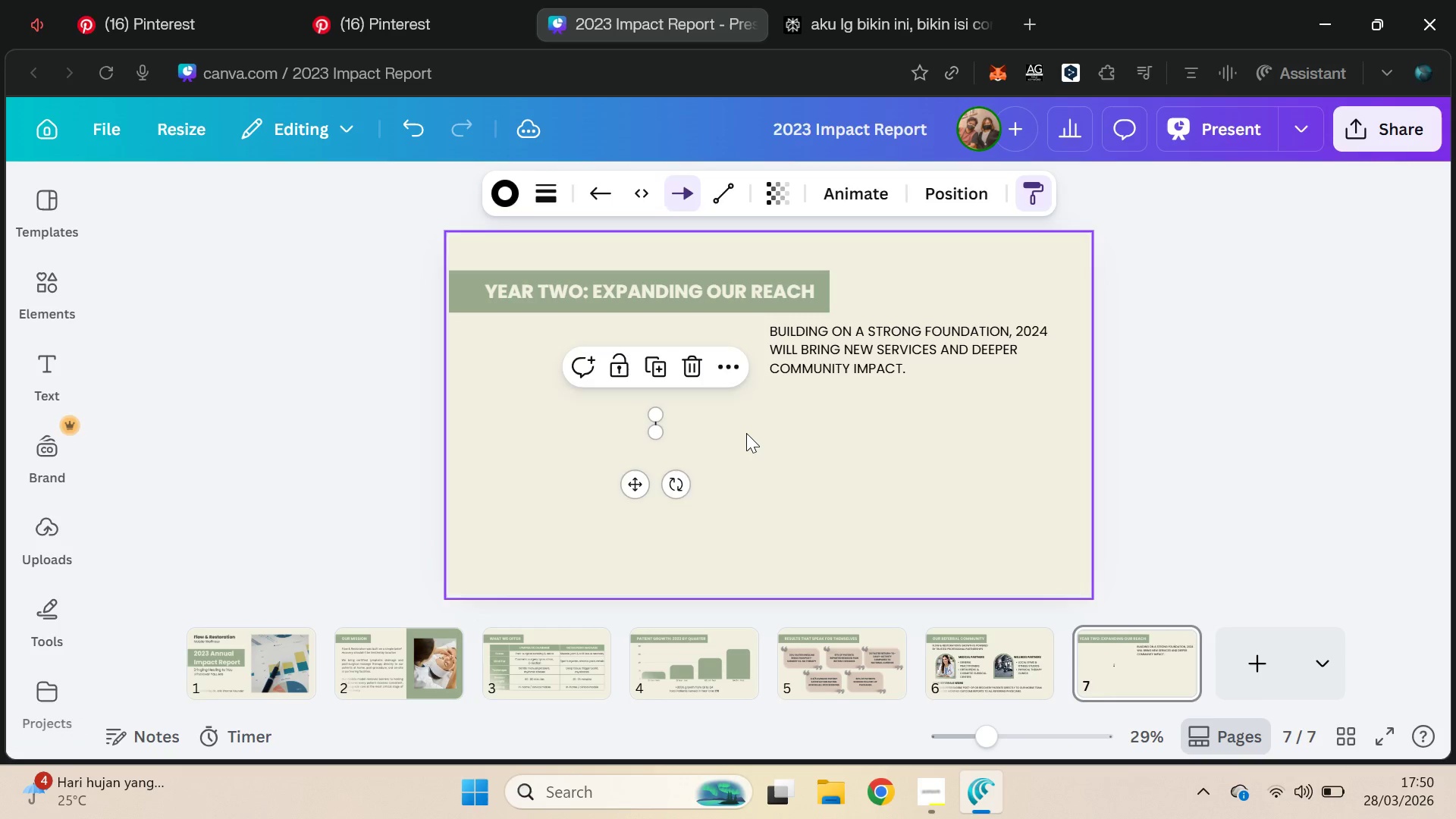 
hold_key(key=ShiftLeft, duration=0.34)
 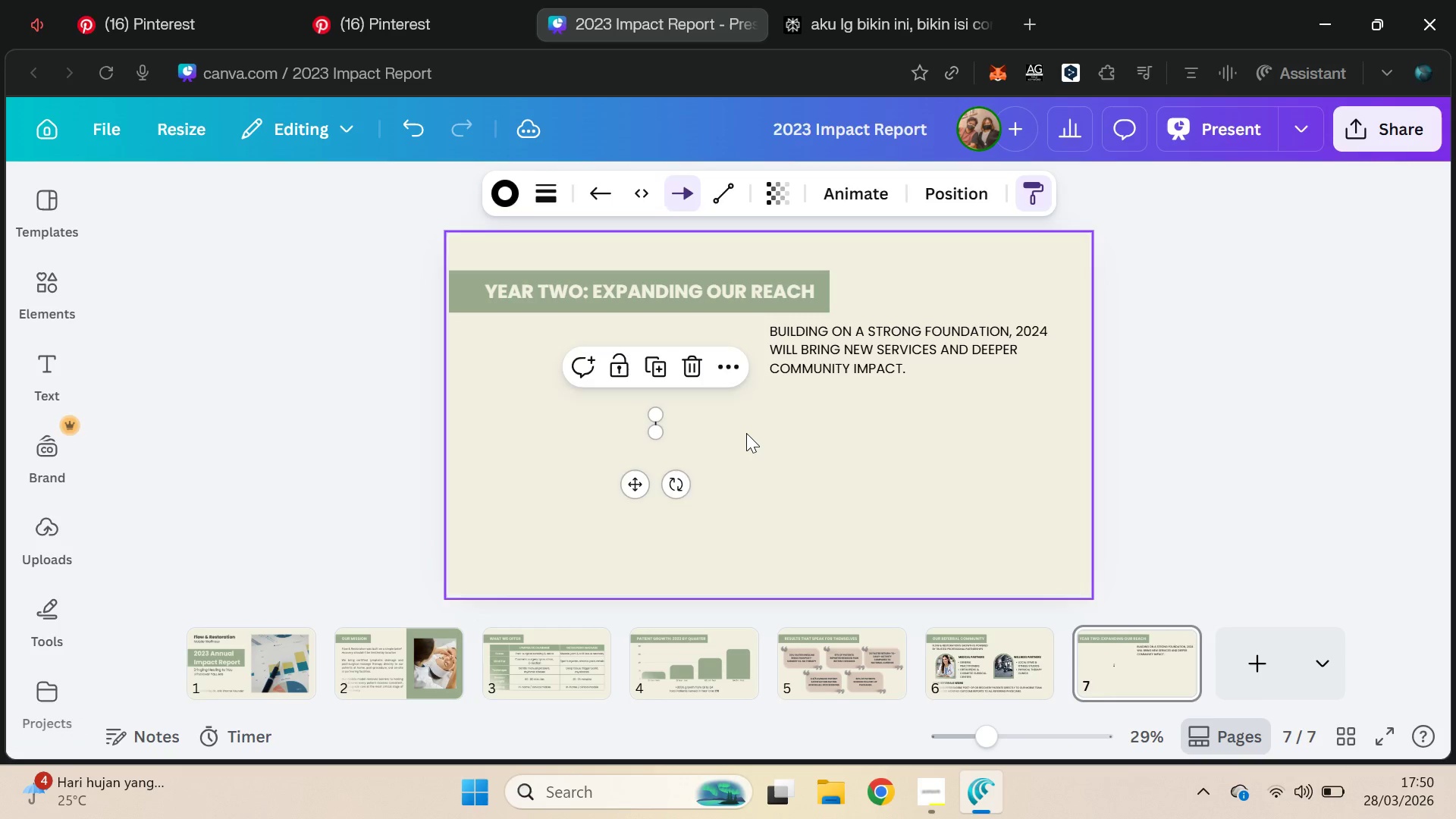 
left_click([746, 433])
 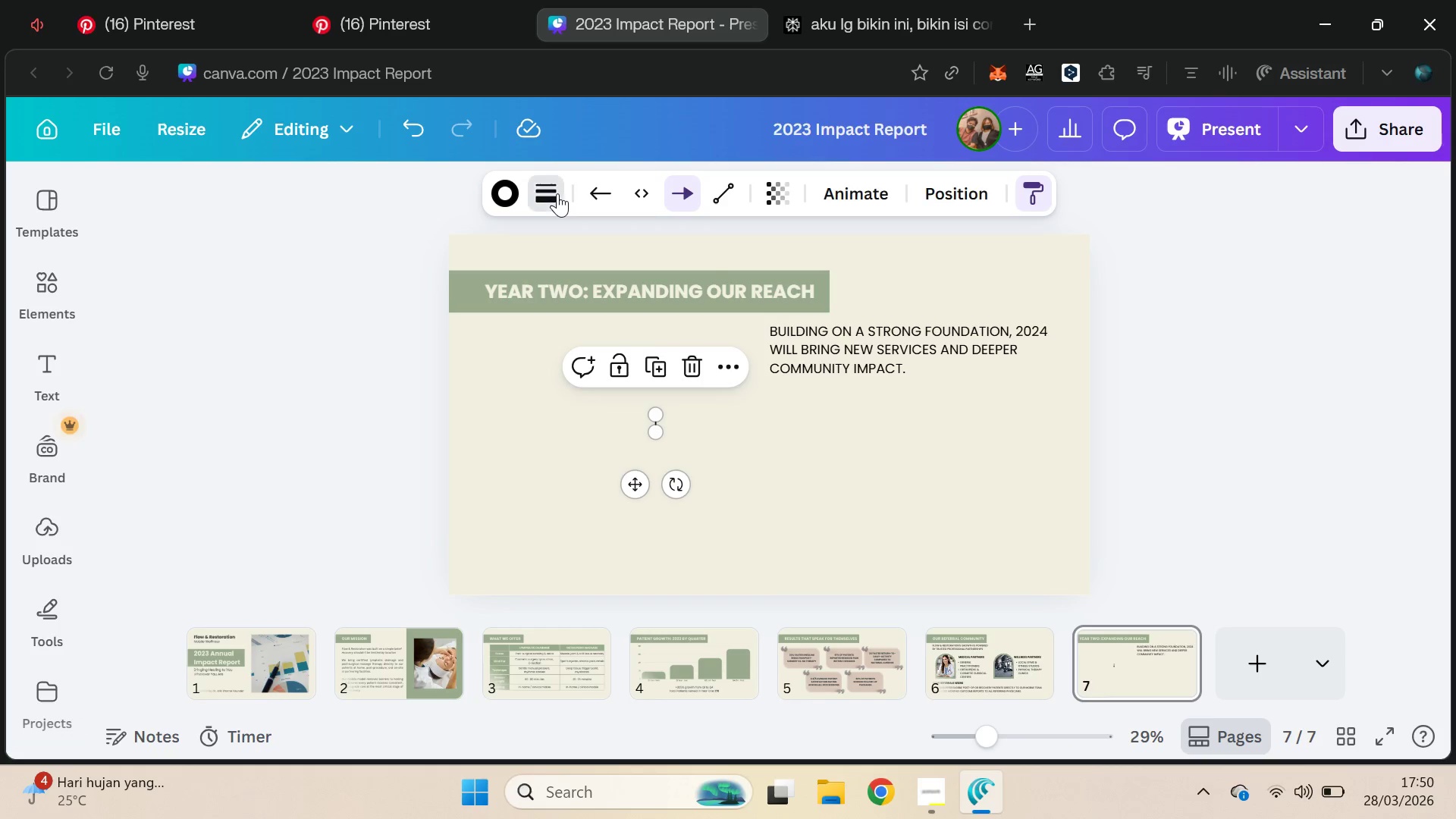 
left_click_drag(start_coordinate=[417, 394], to_coordinate=[427, 393])
 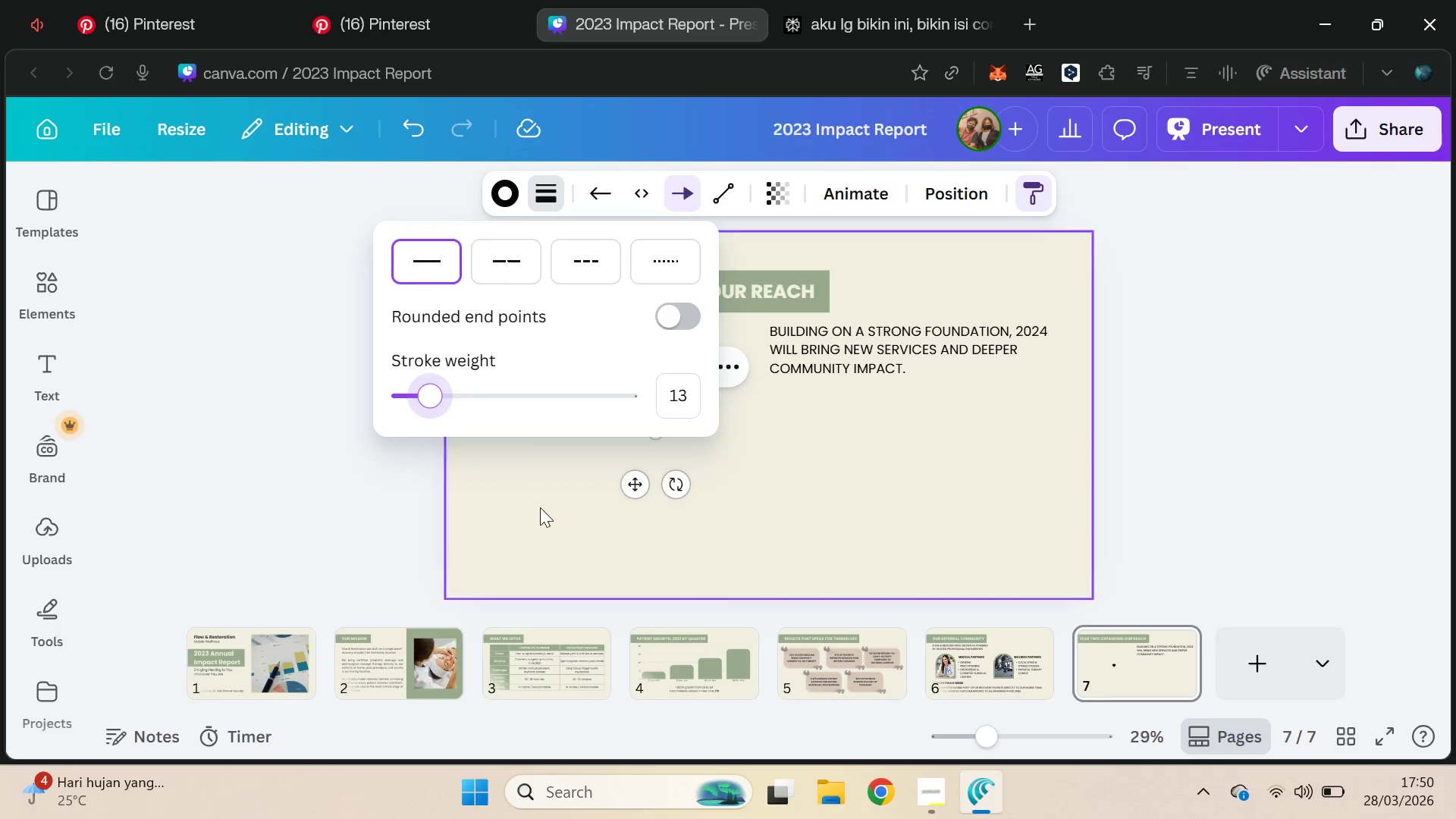 
left_click([540, 507])
 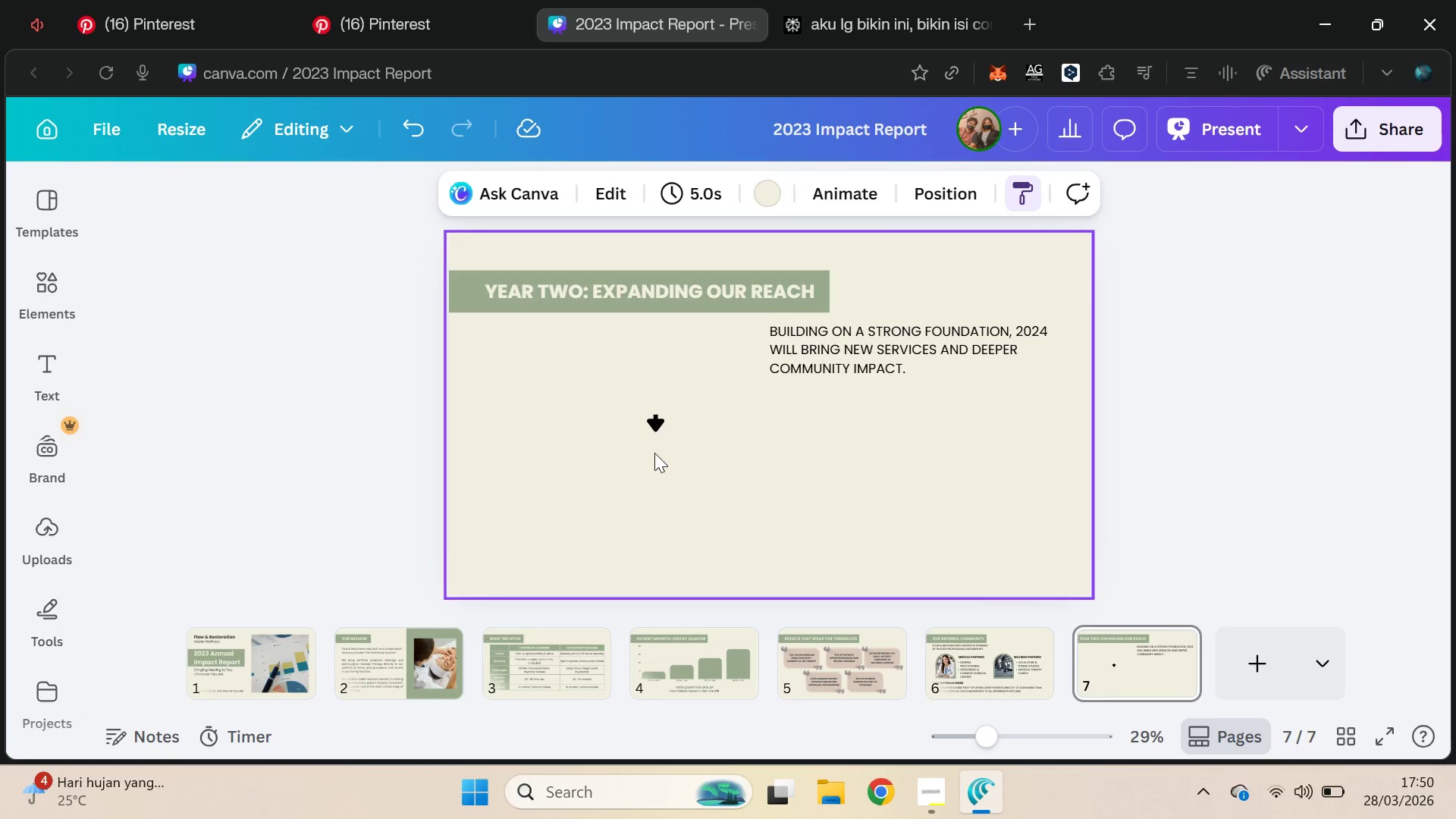 
left_click([655, 427])
 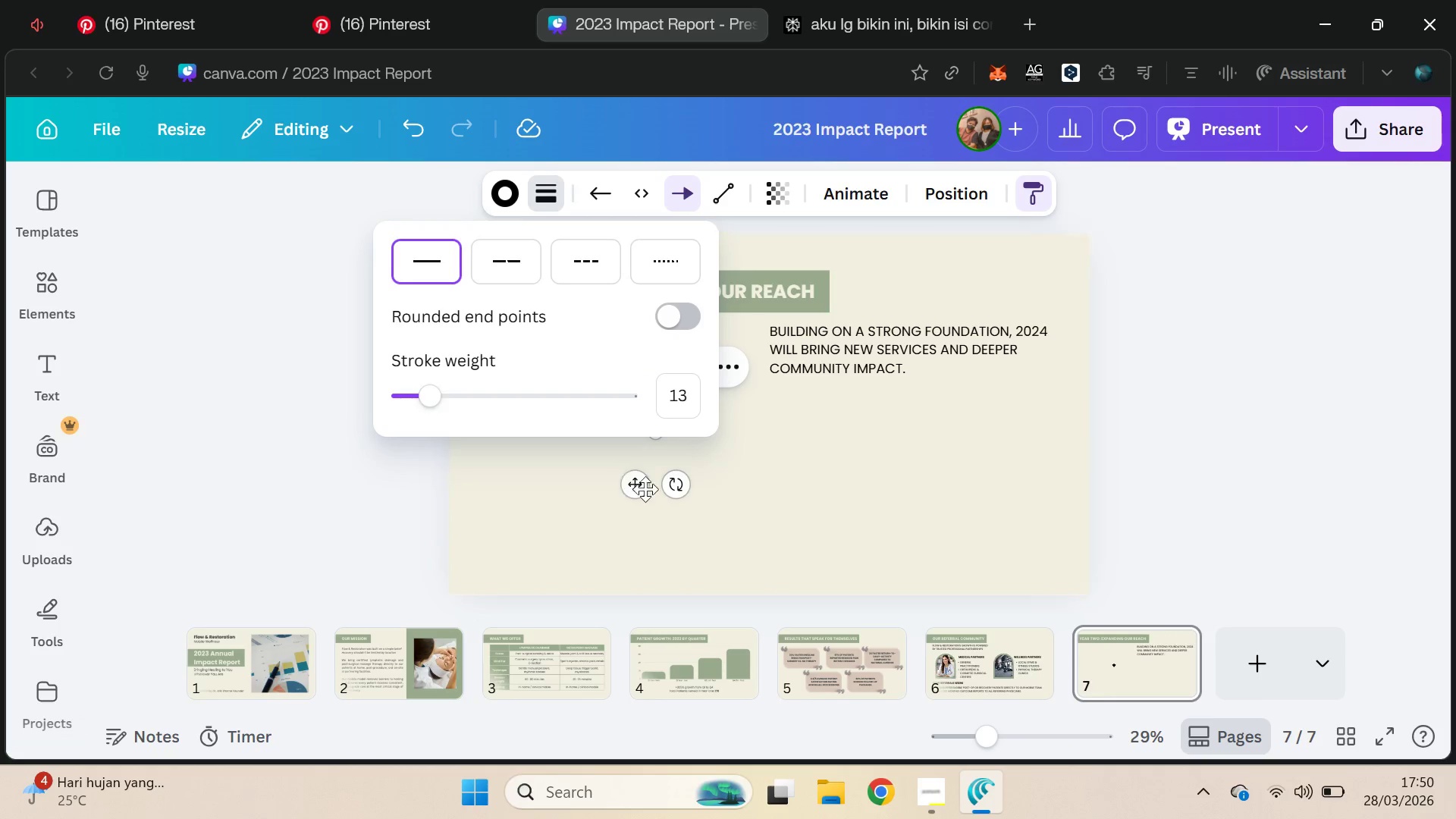 
left_click_drag(start_coordinate=[641, 482], to_coordinate=[817, 484])
 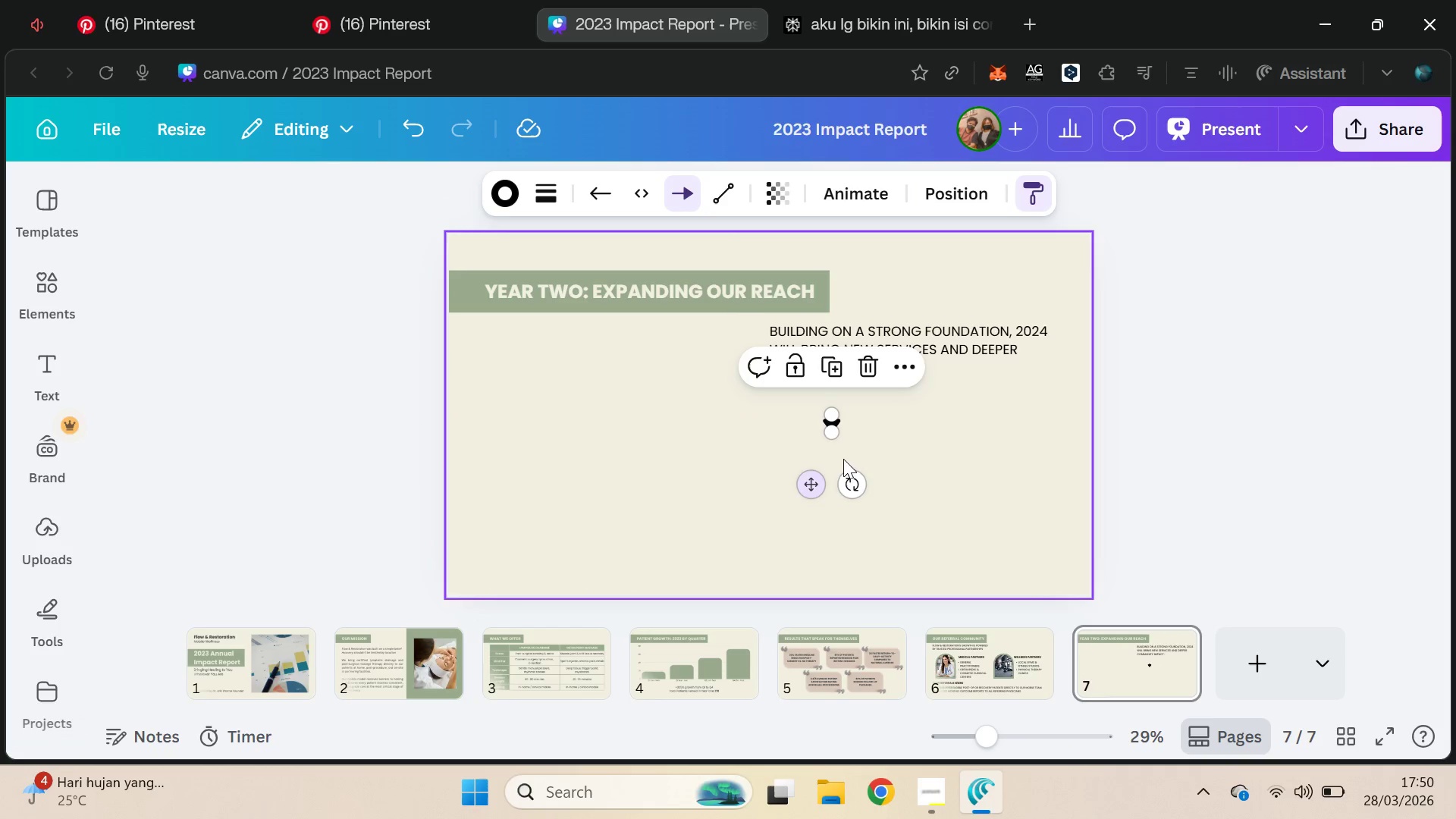 
scroll: coordinate [846, 456], scroll_direction: up, amount: 2.0
 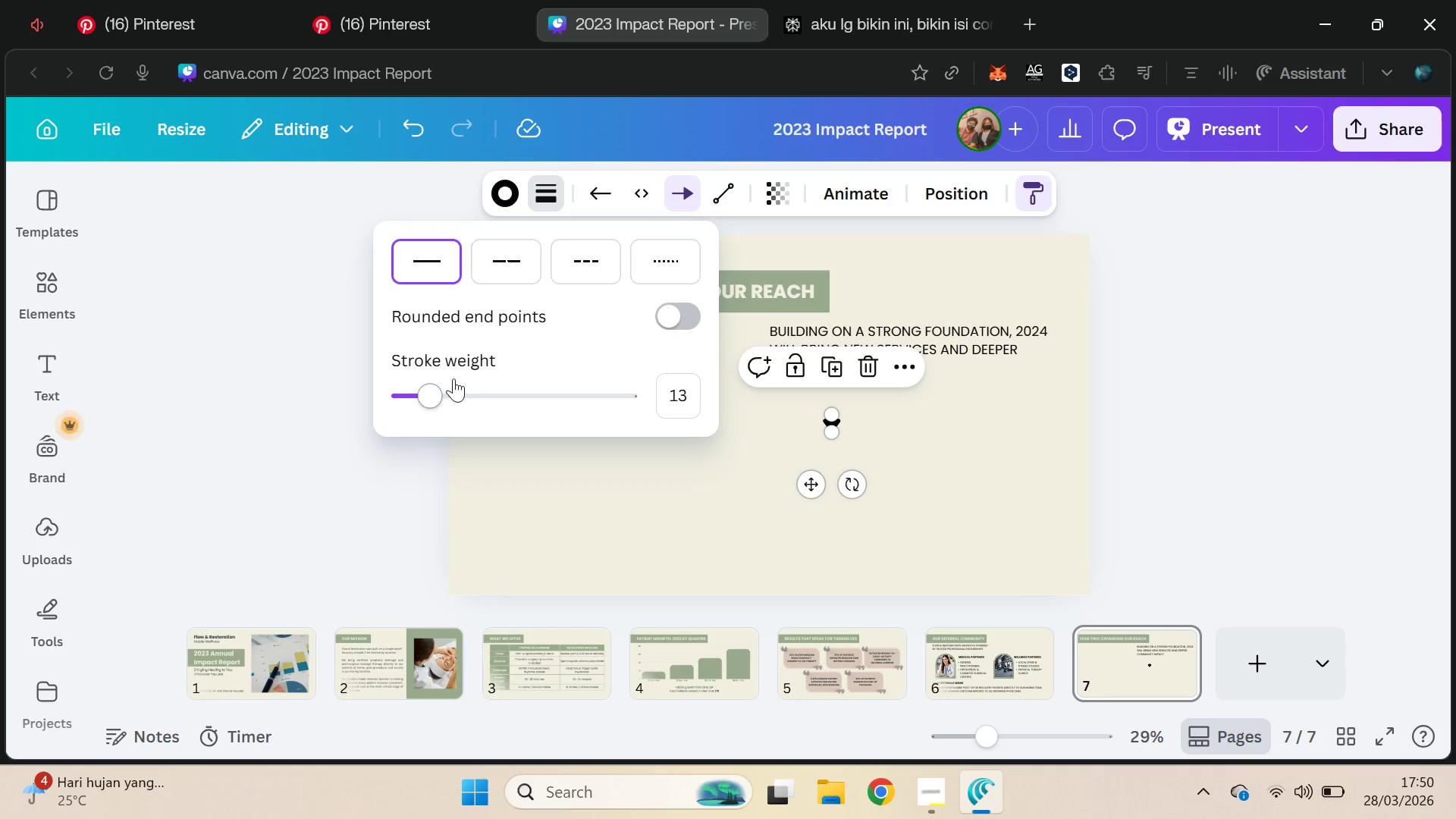 
left_click_drag(start_coordinate=[431, 397], to_coordinate=[411, 404])
 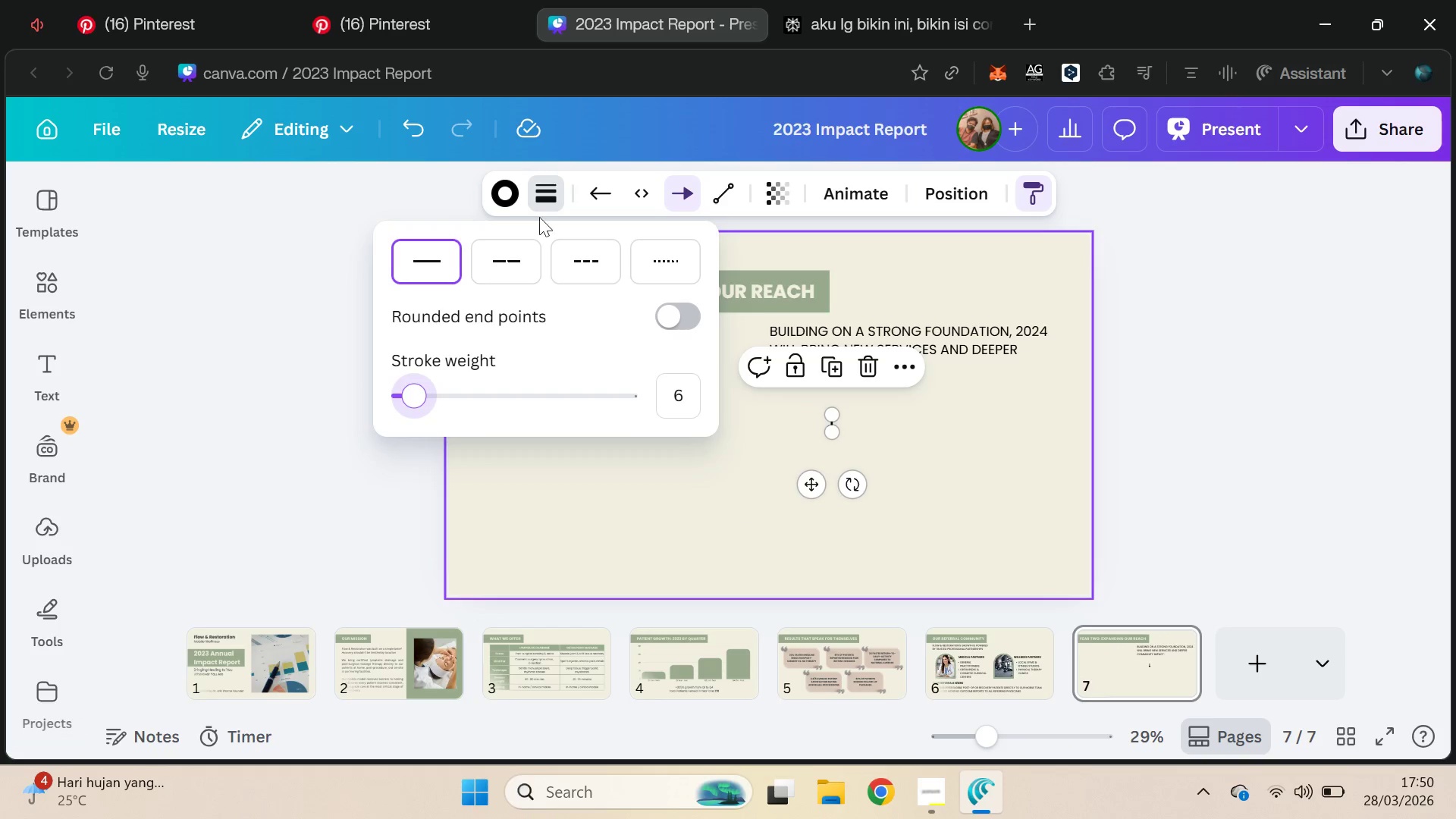 
left_click([505, 193])
 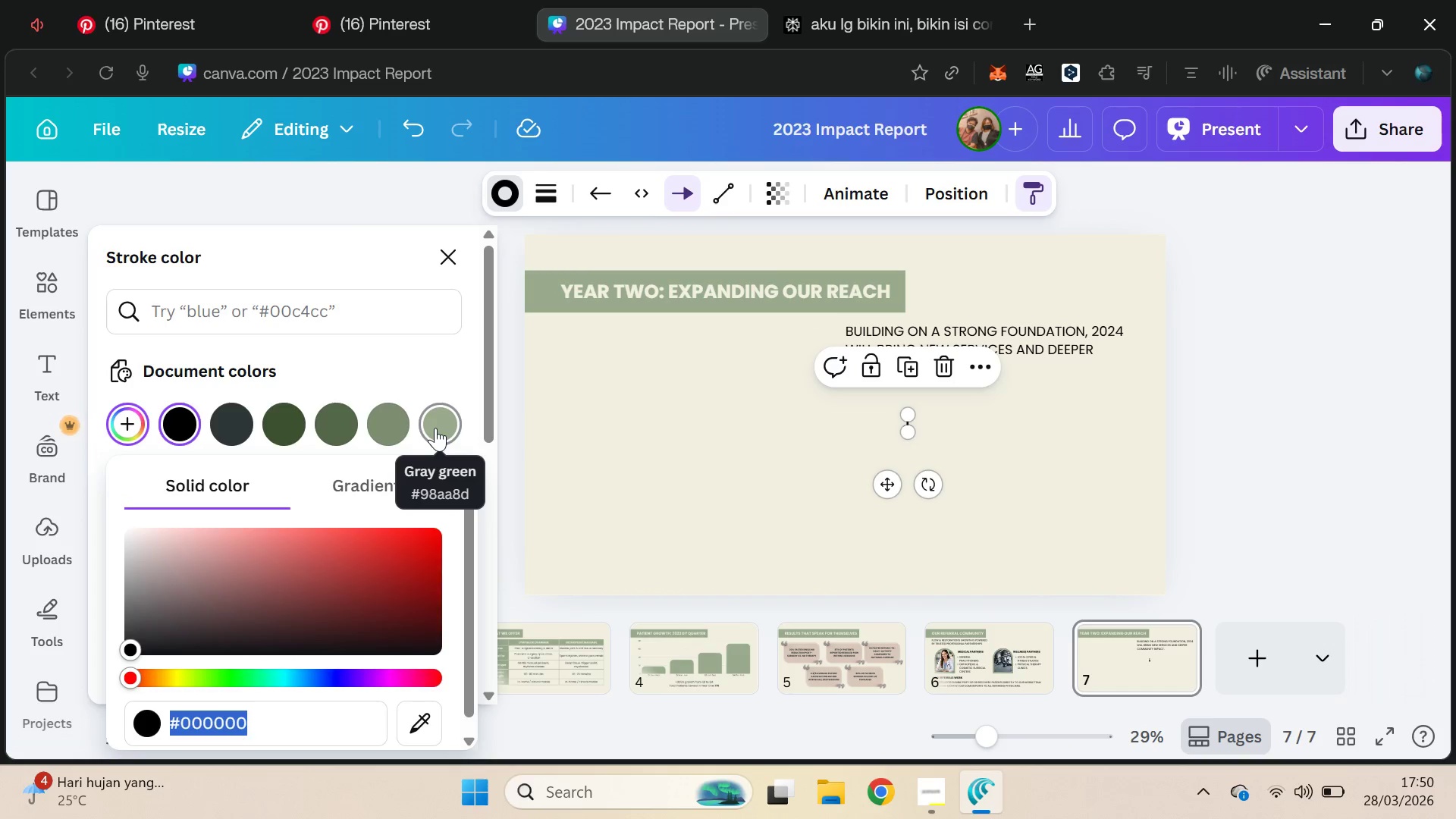 
left_click([434, 428])
 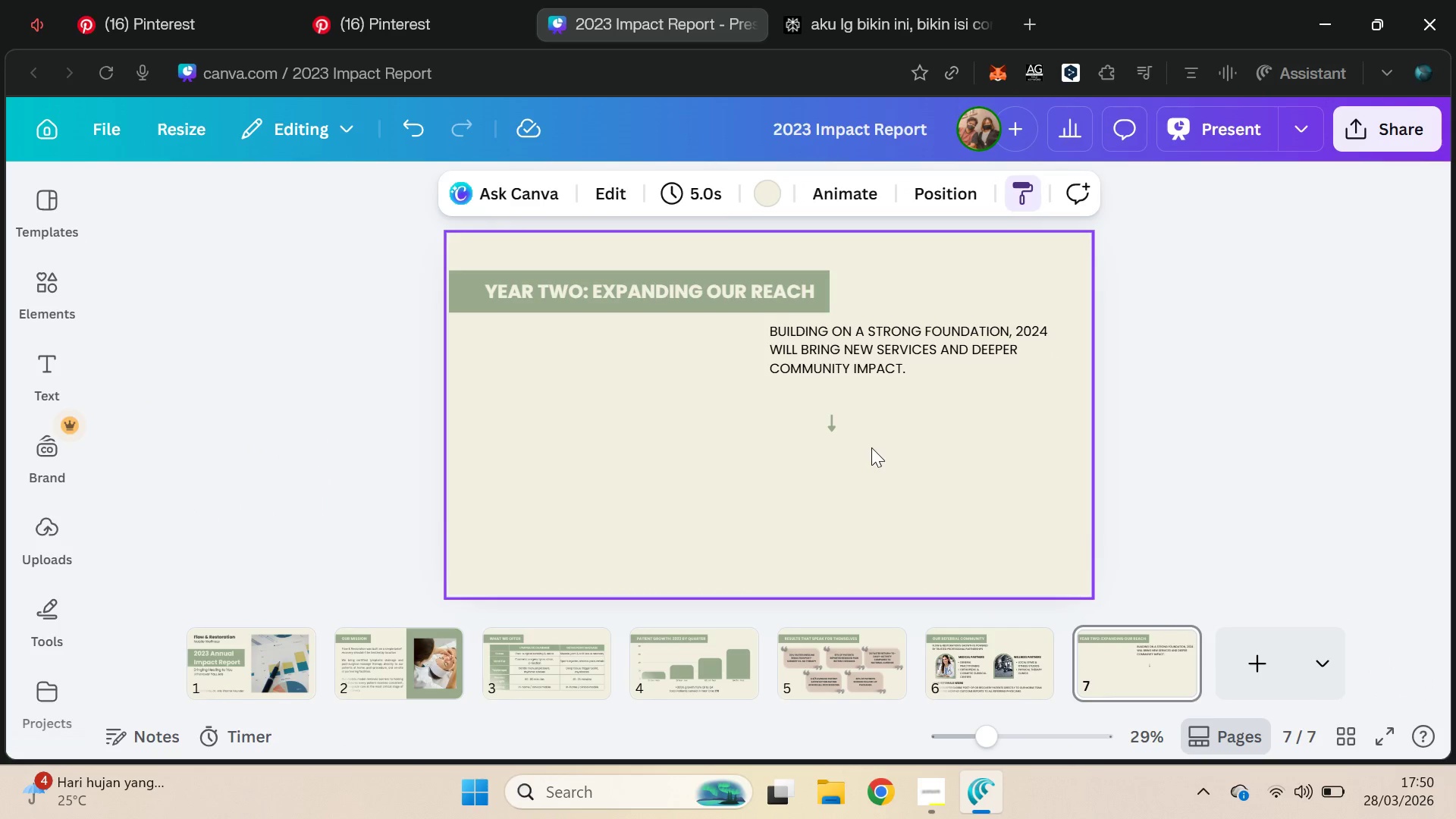 
left_click([834, 428])
 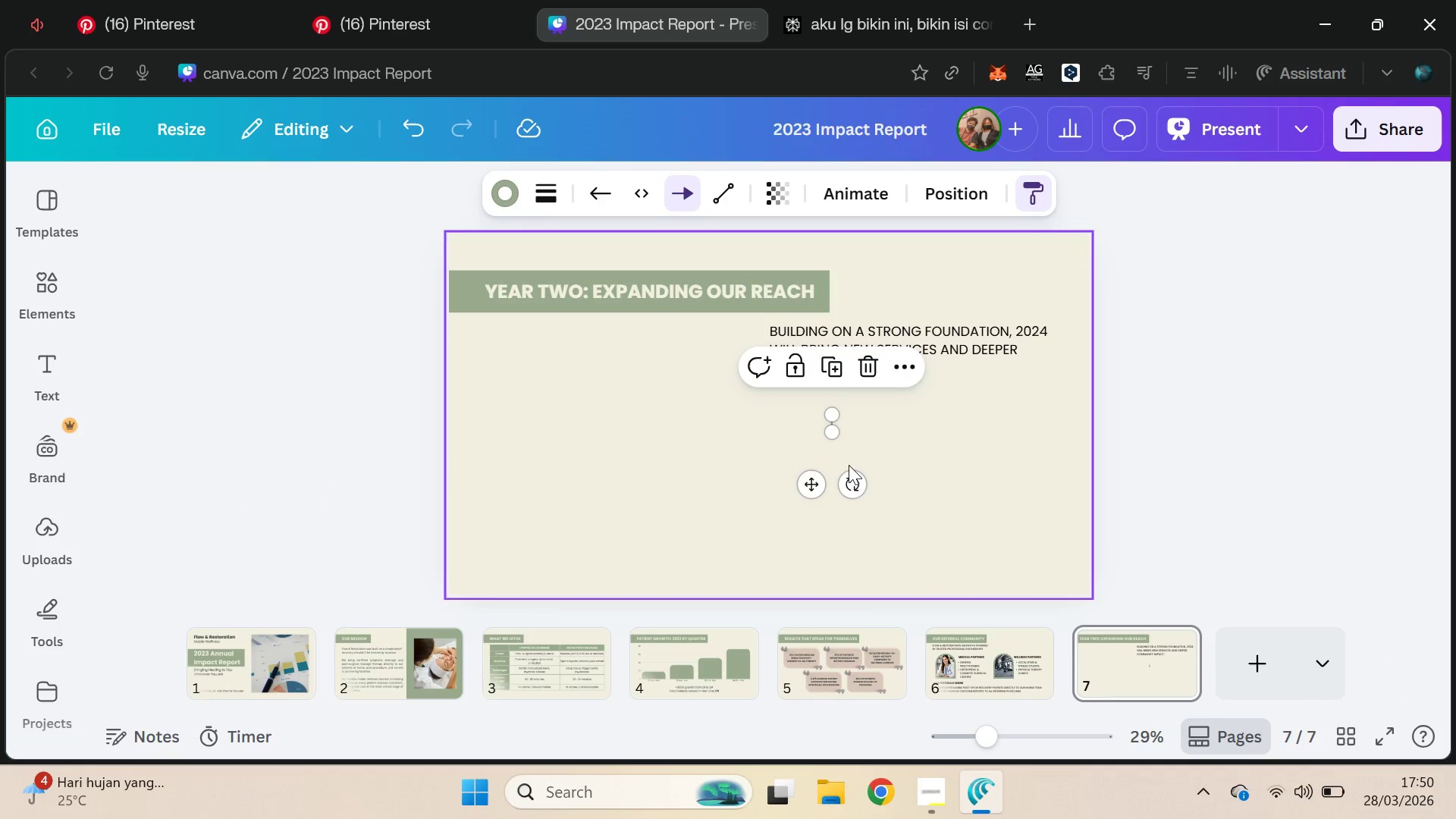 
left_click_drag(start_coordinate=[852, 490], to_coordinate=[890, 423])
 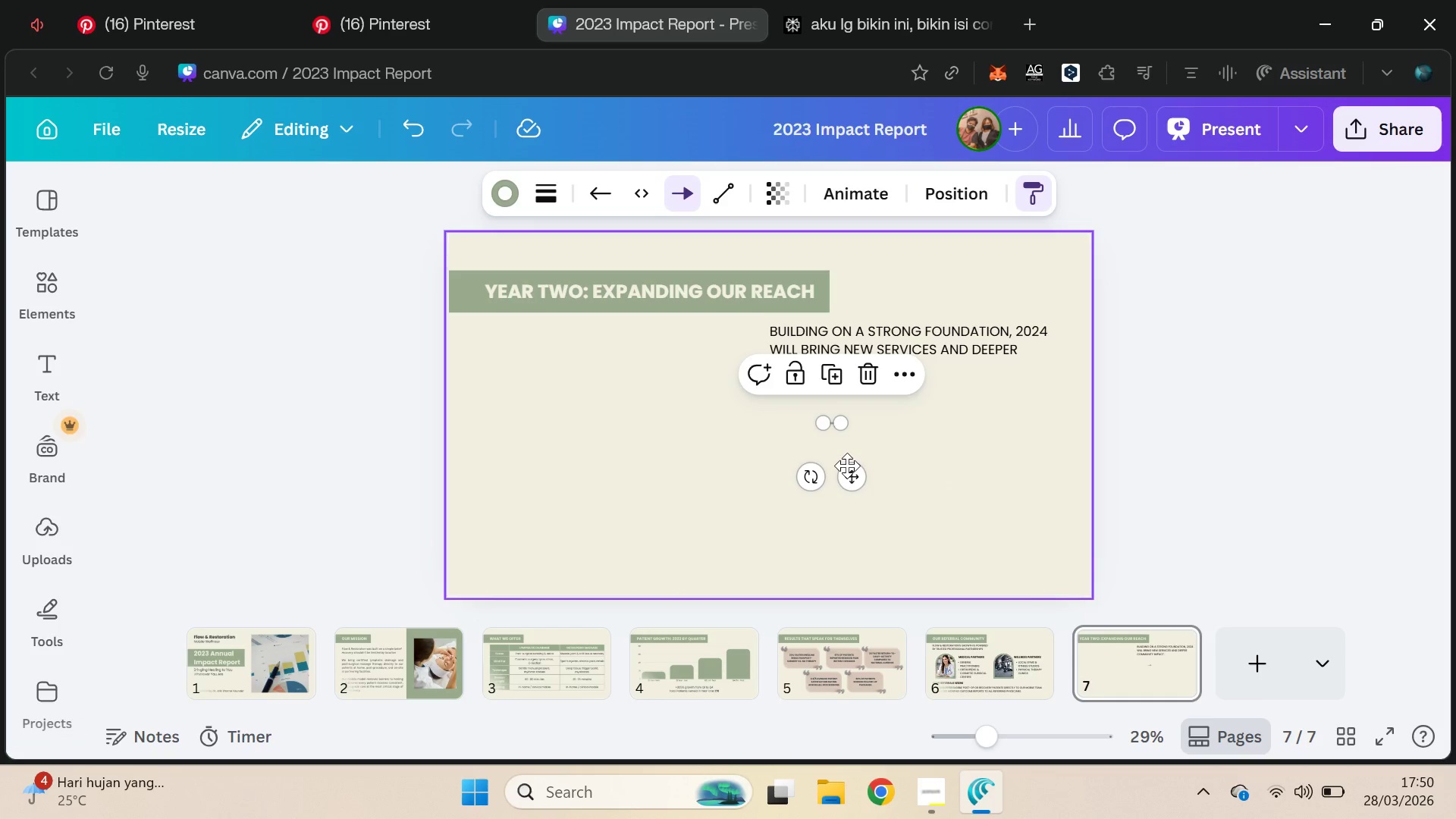 
hold_key(key=ShiftLeft, duration=0.34)
 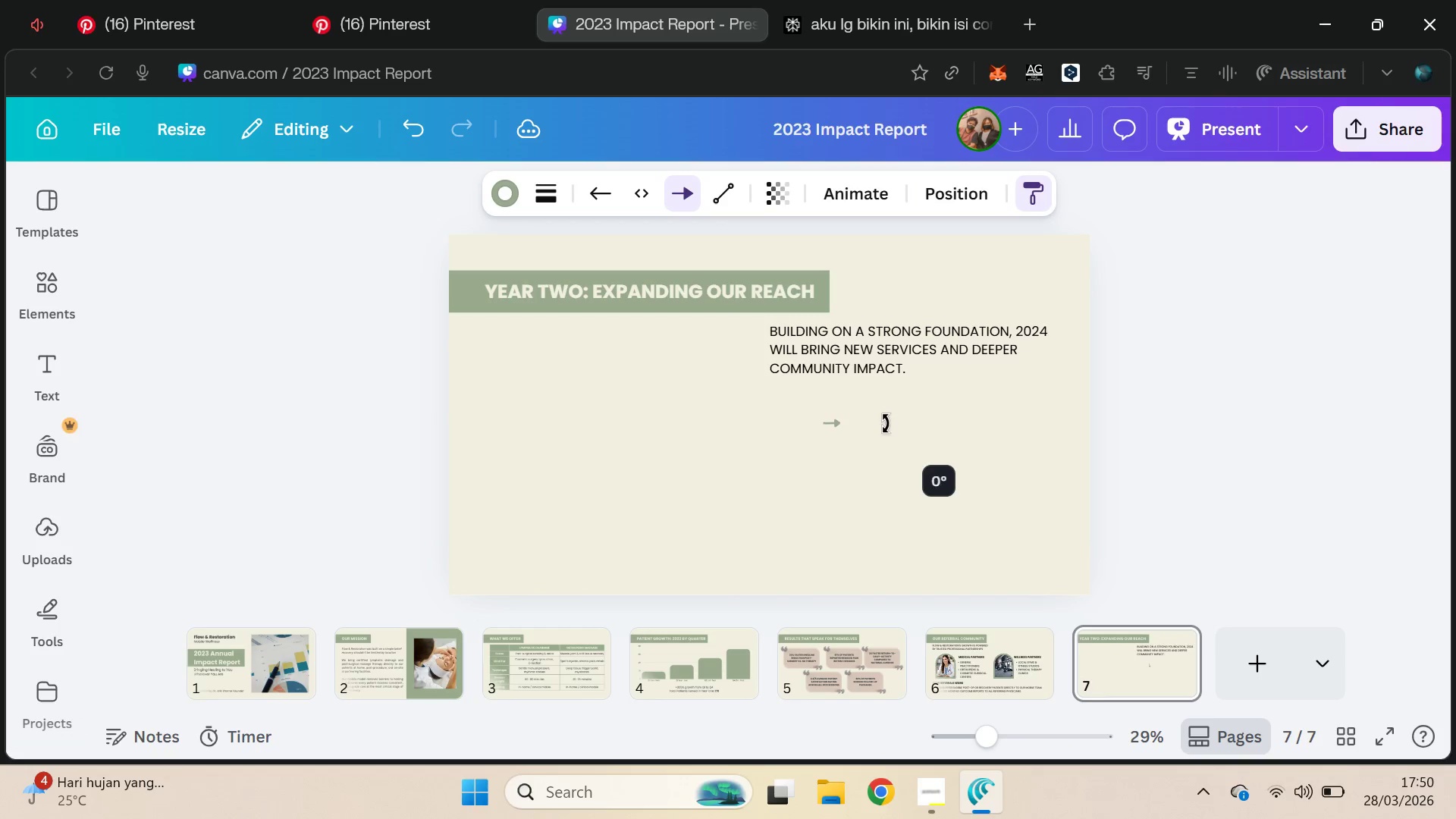 
hold_key(key=ControlLeft, duration=1.5)
 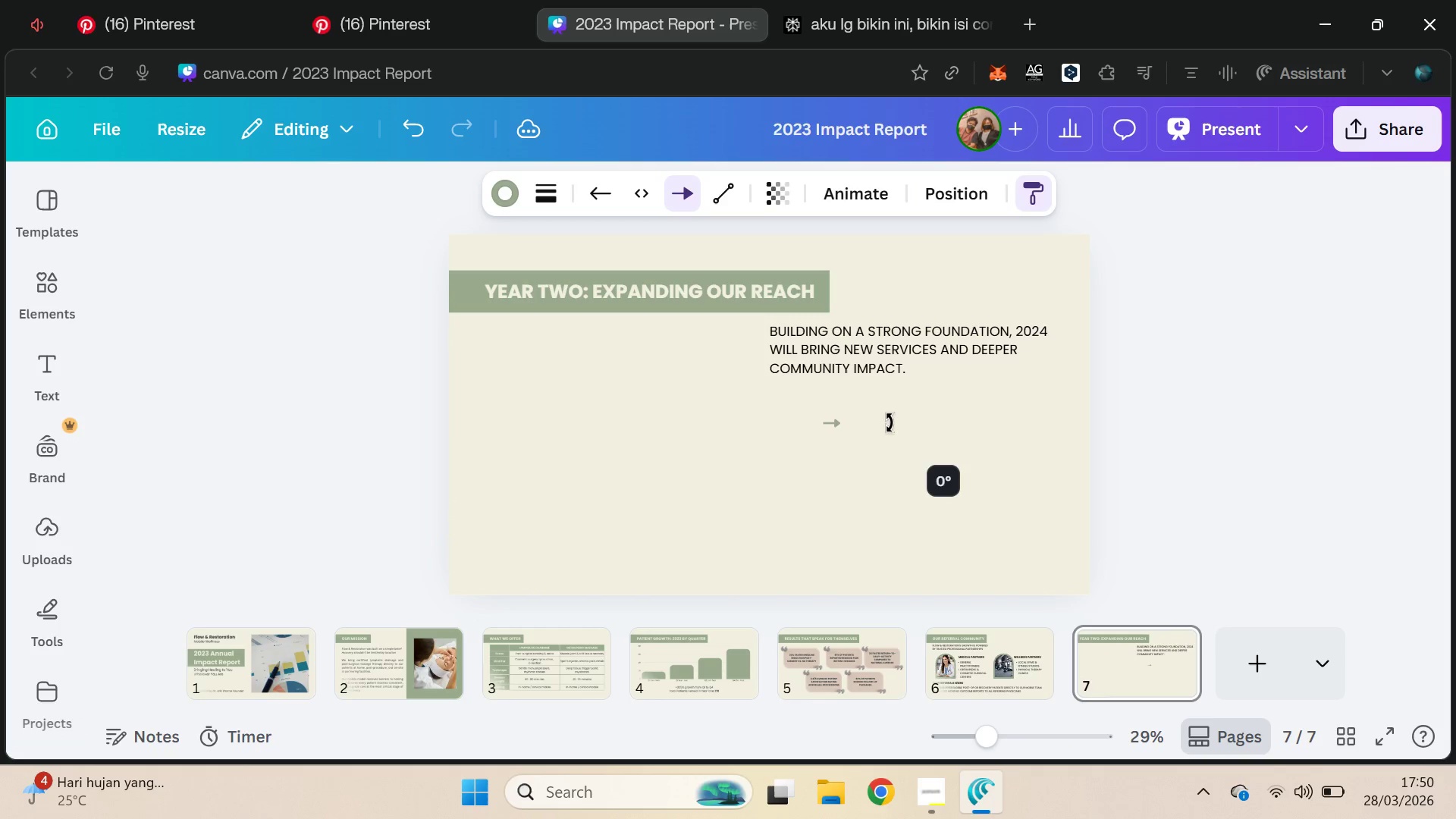 
hold_key(key=ControlLeft, duration=1.23)
 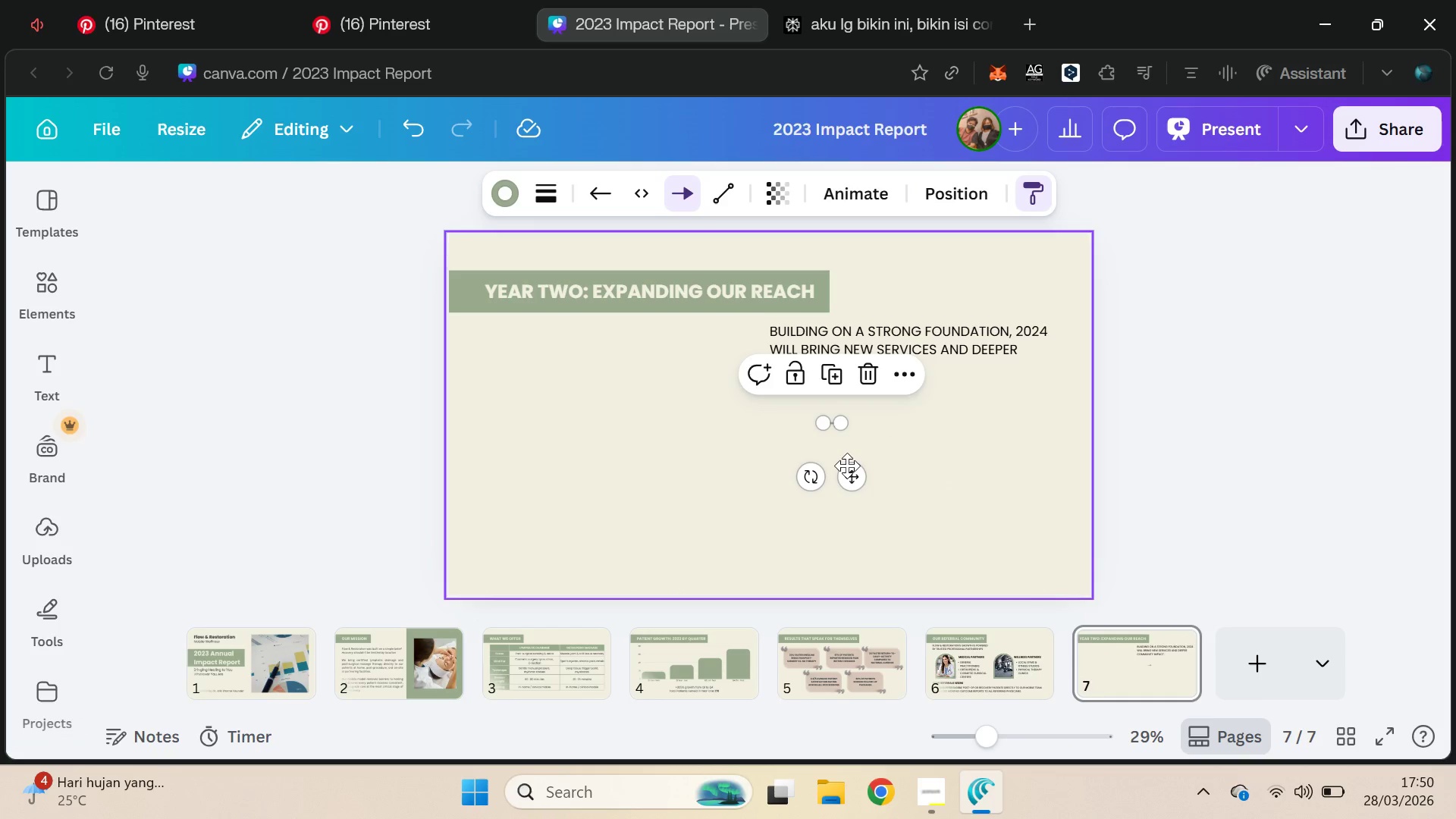 
left_click_drag(start_coordinate=[849, 477], to_coordinate=[798, 450])
 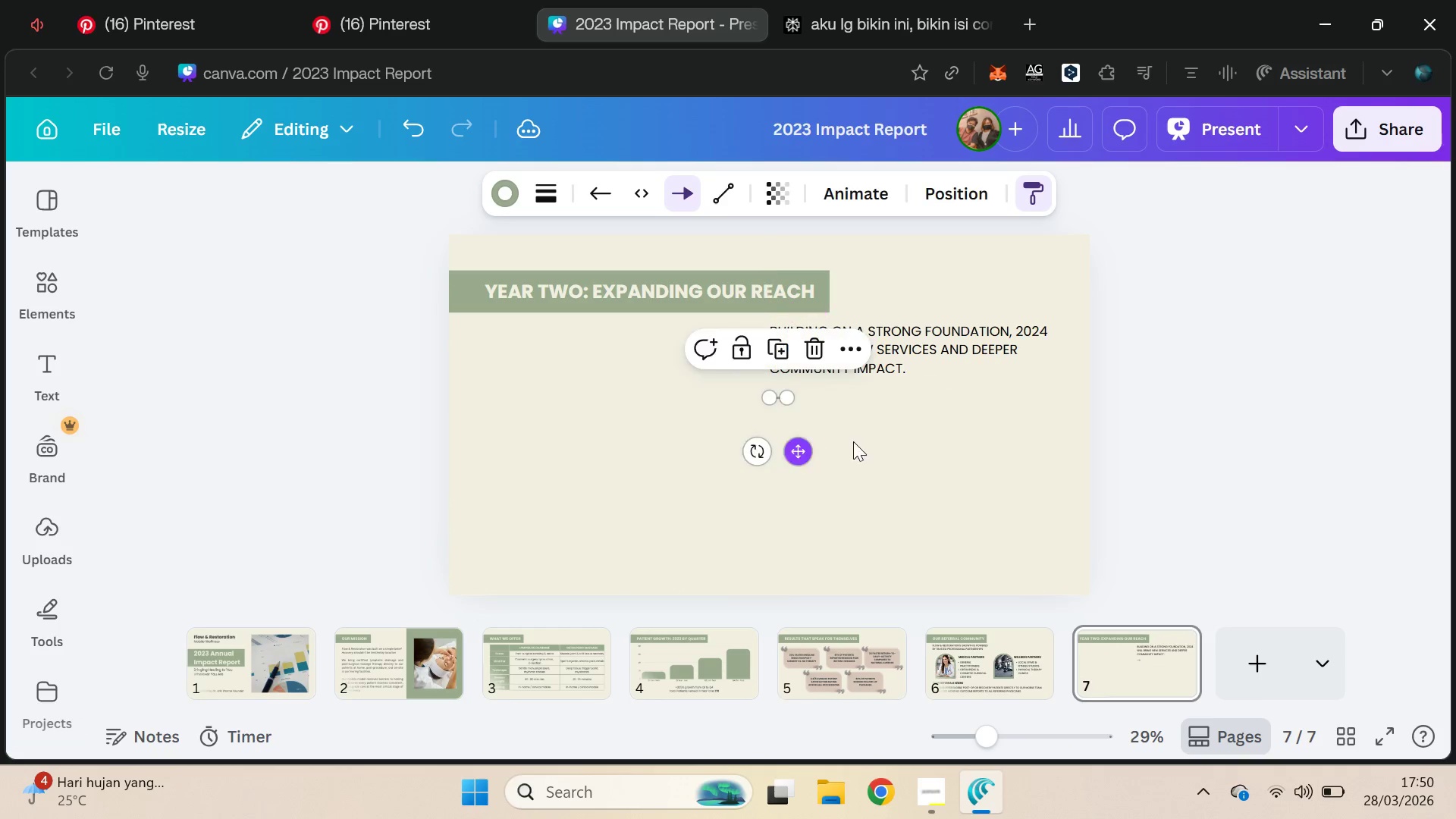 
left_click([877, 438])
 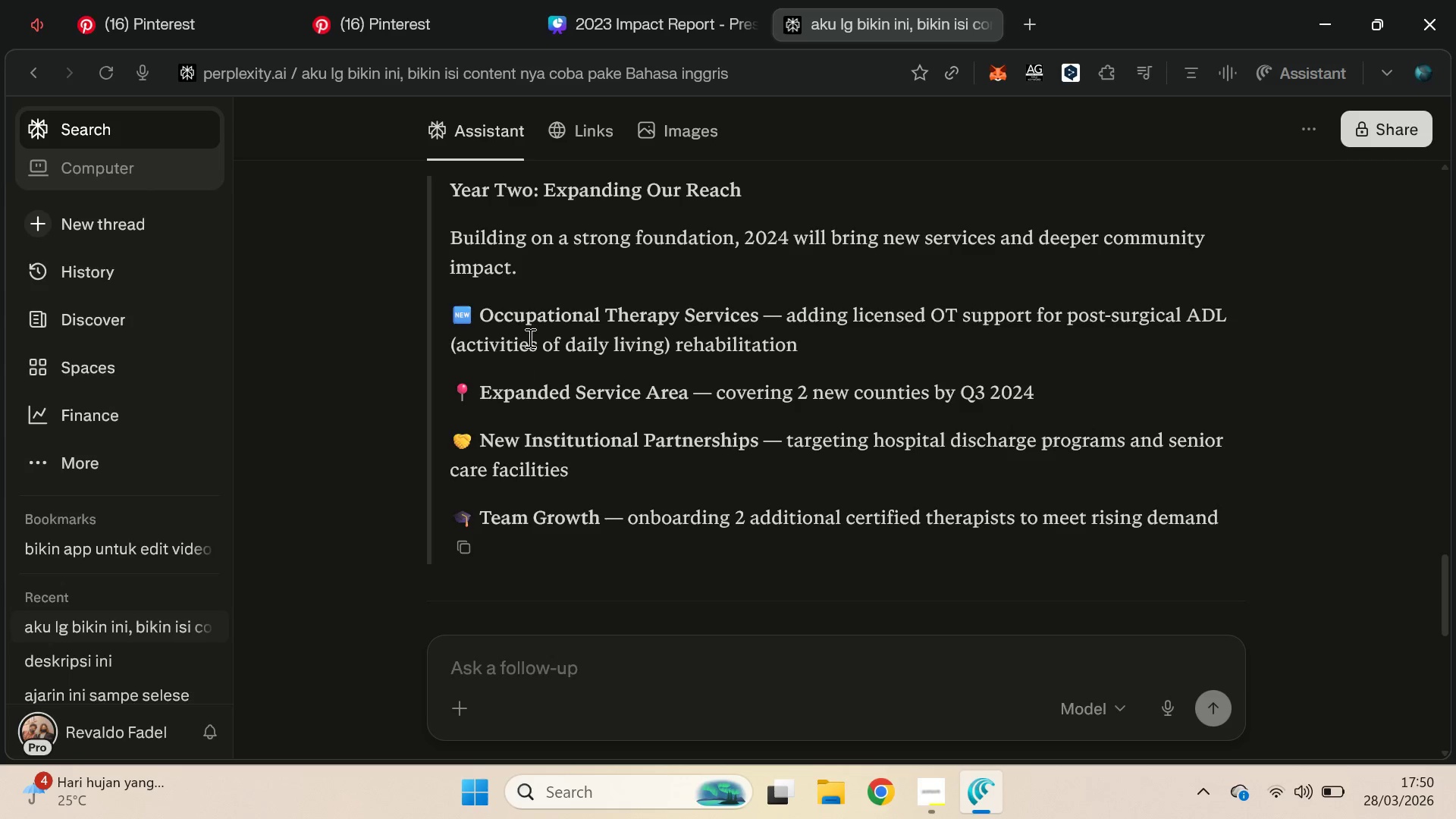 
left_click_drag(start_coordinate=[482, 315], to_coordinate=[865, 350])
 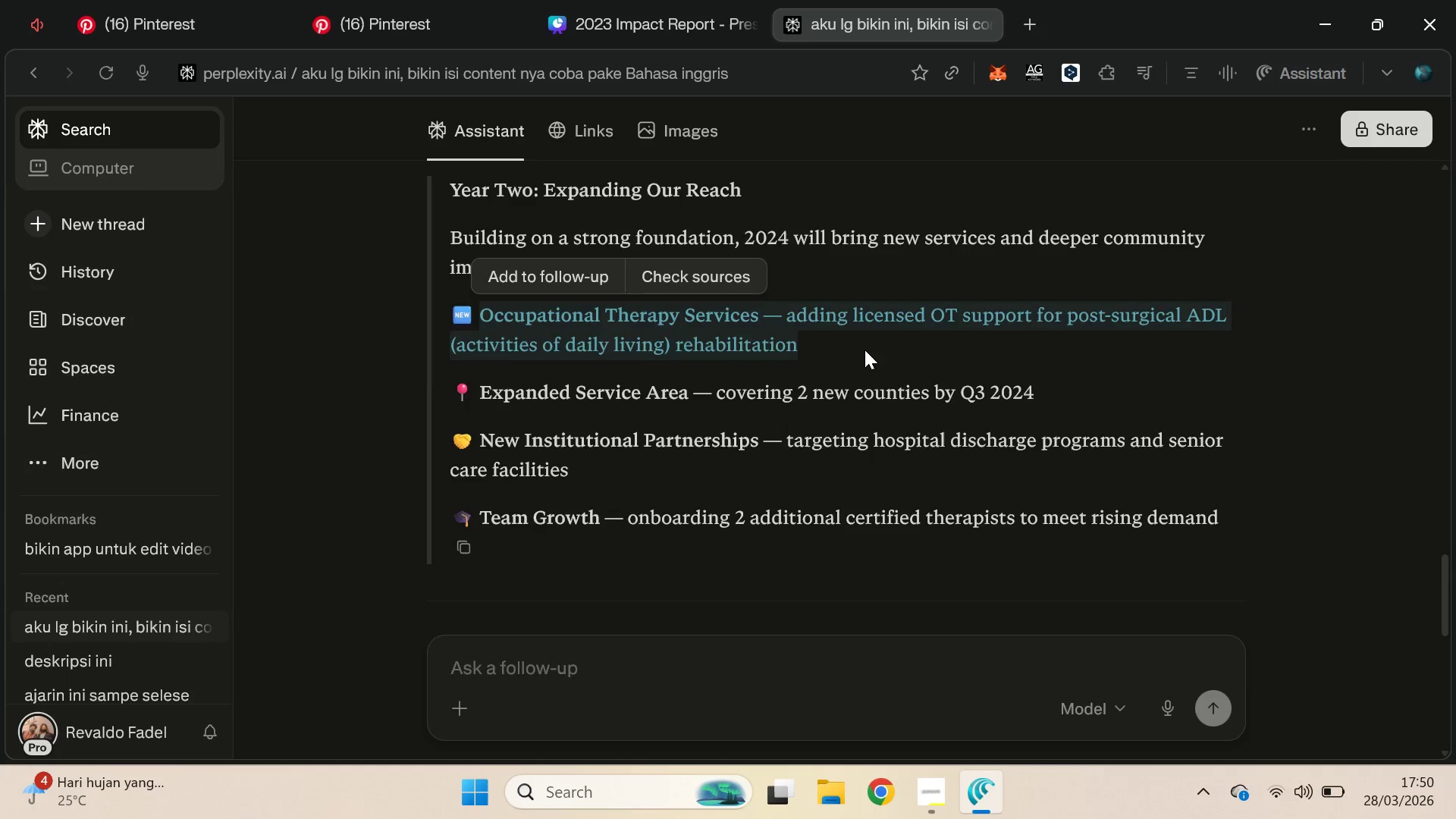 
key(Control+C)
 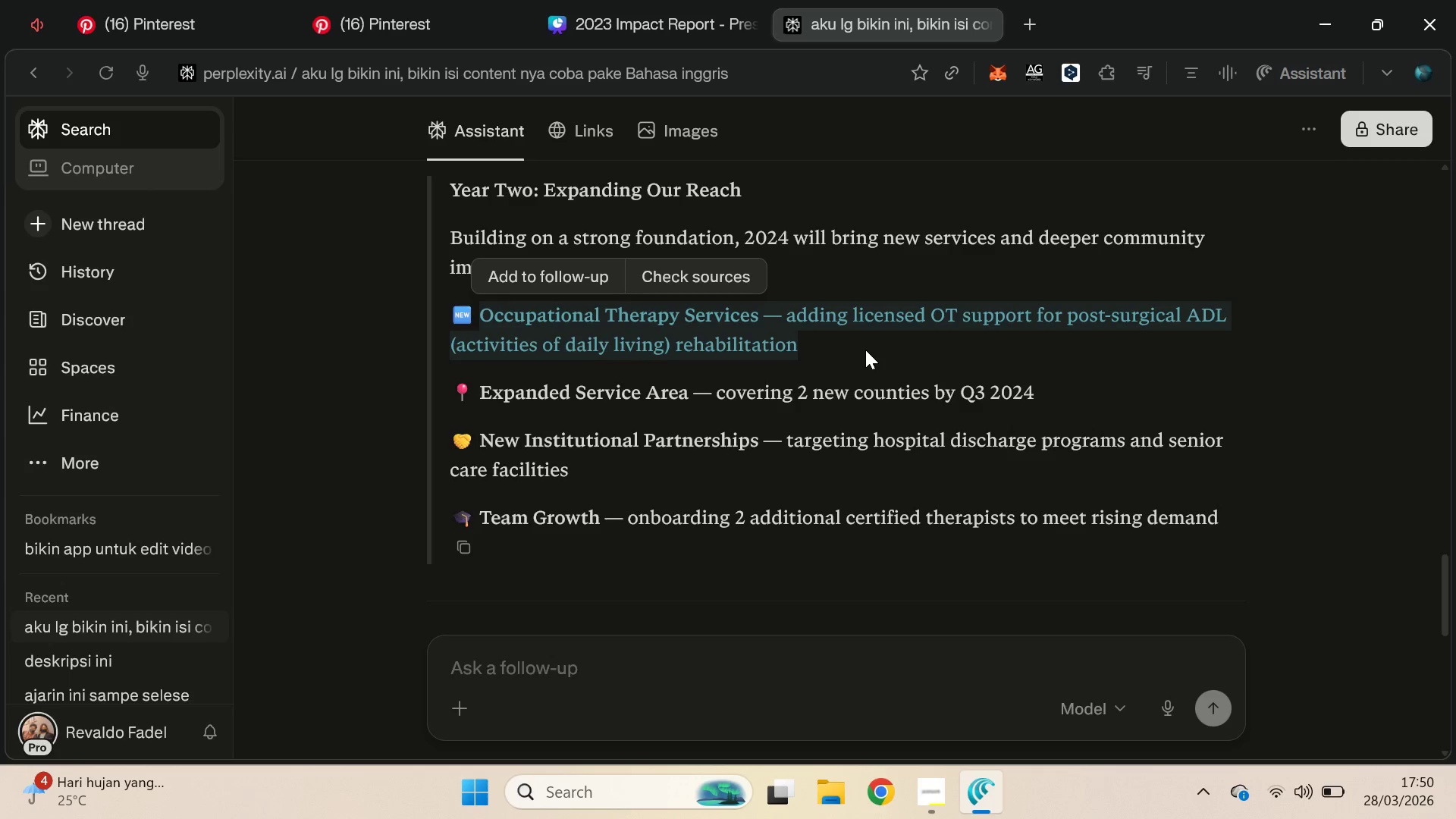 
key(Control+C)
 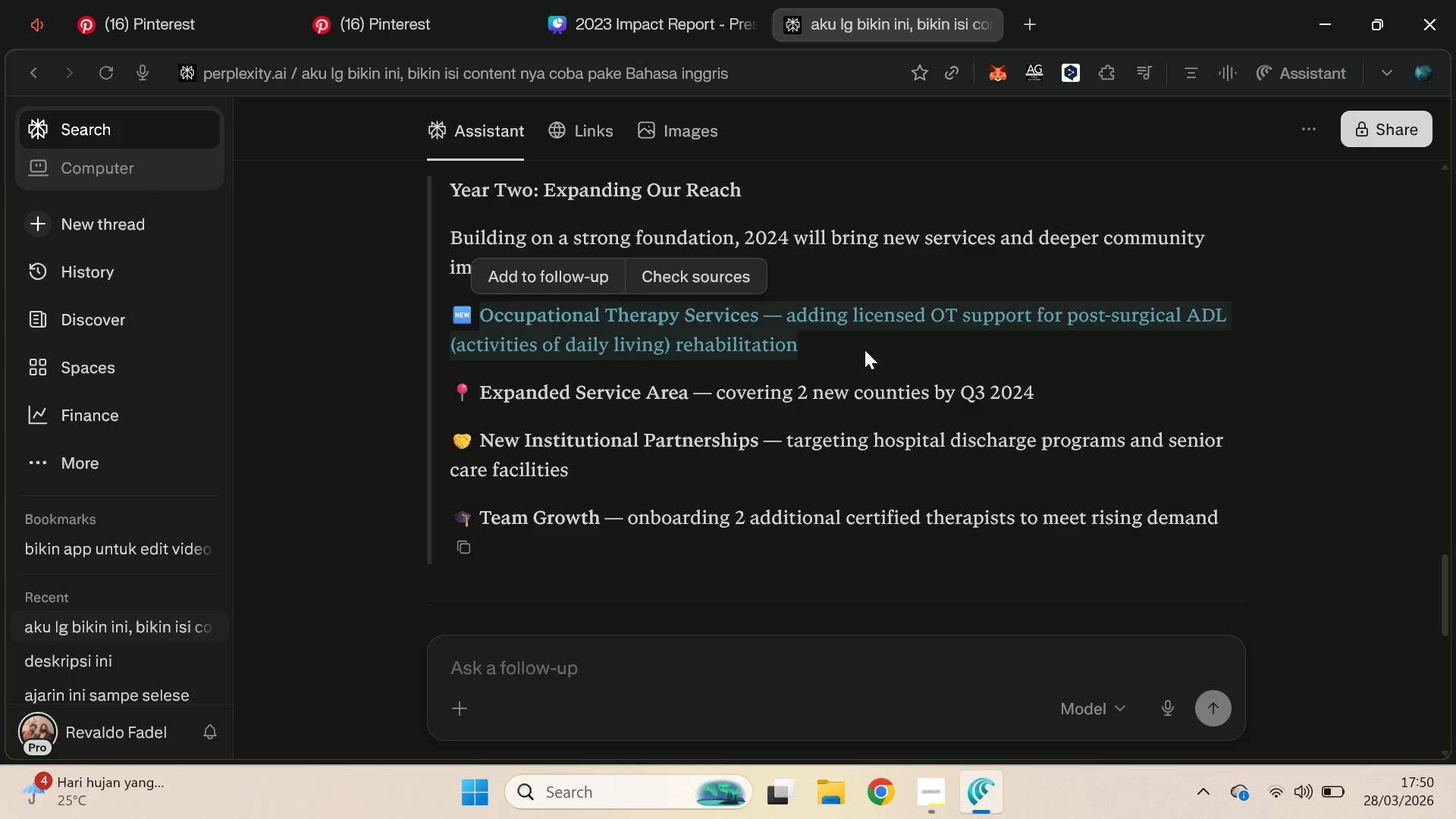 
key(Alt+AltLeft)
 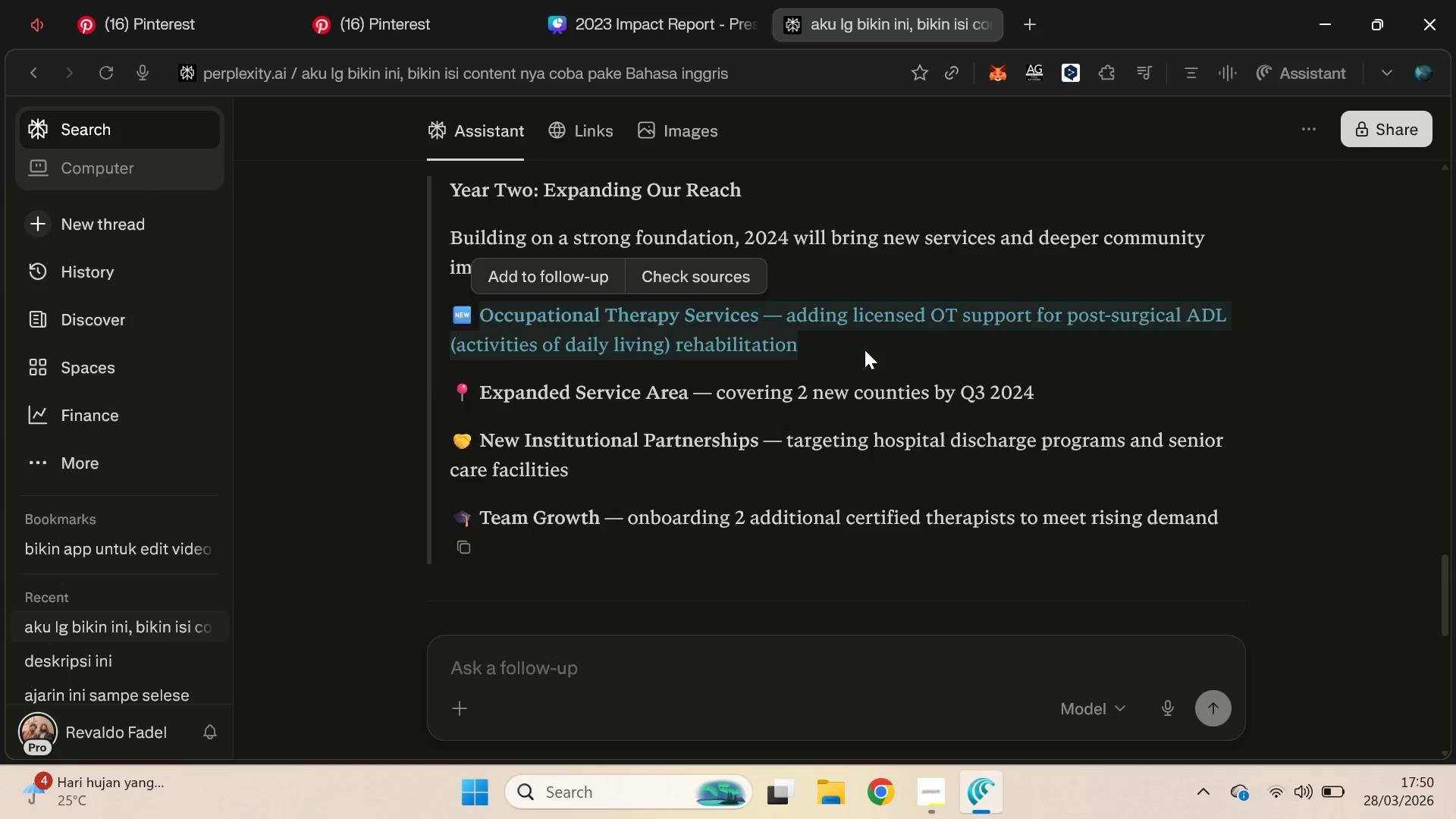 
key(Alt+Tab)